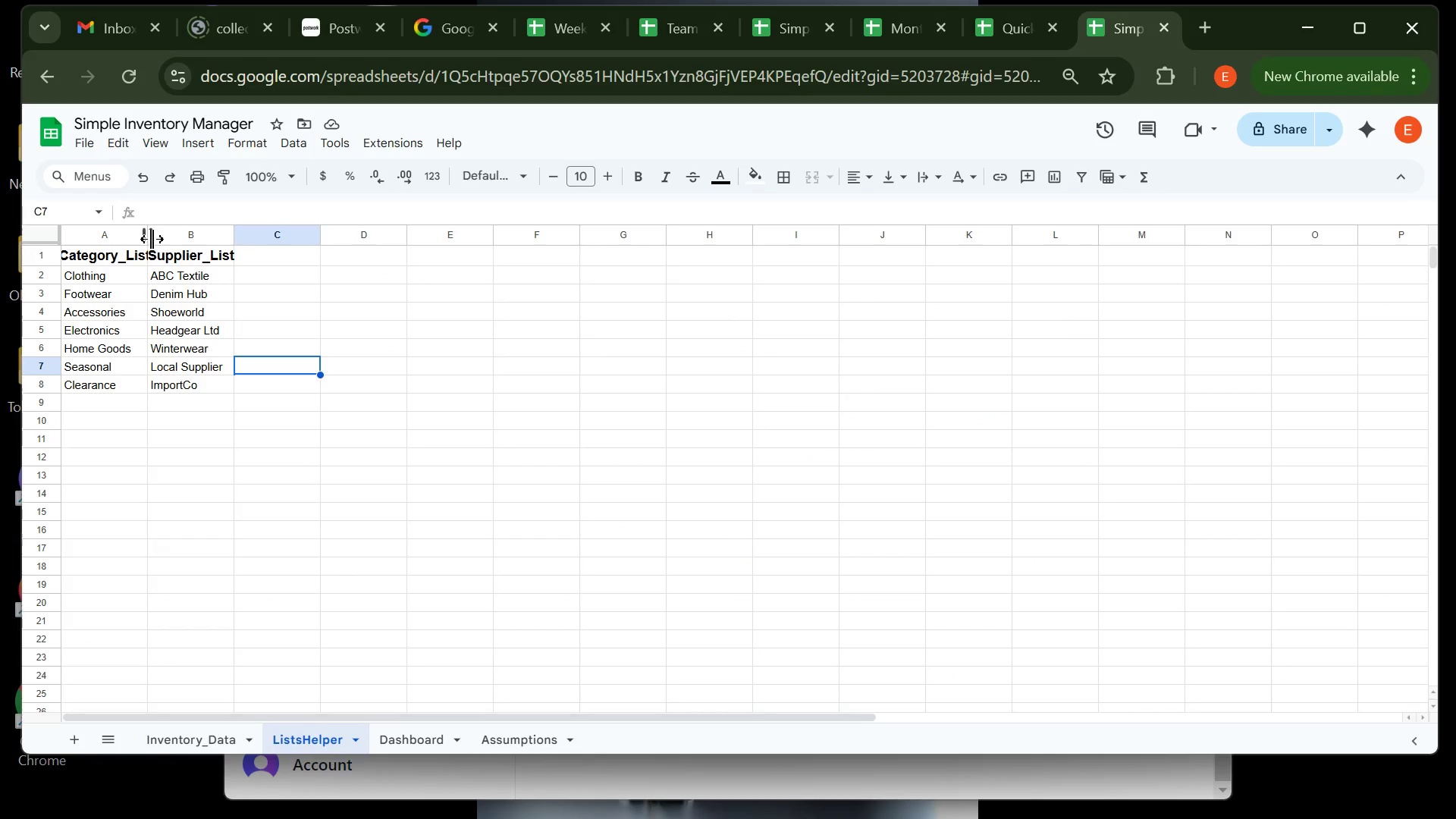 
double_click([151, 239])
 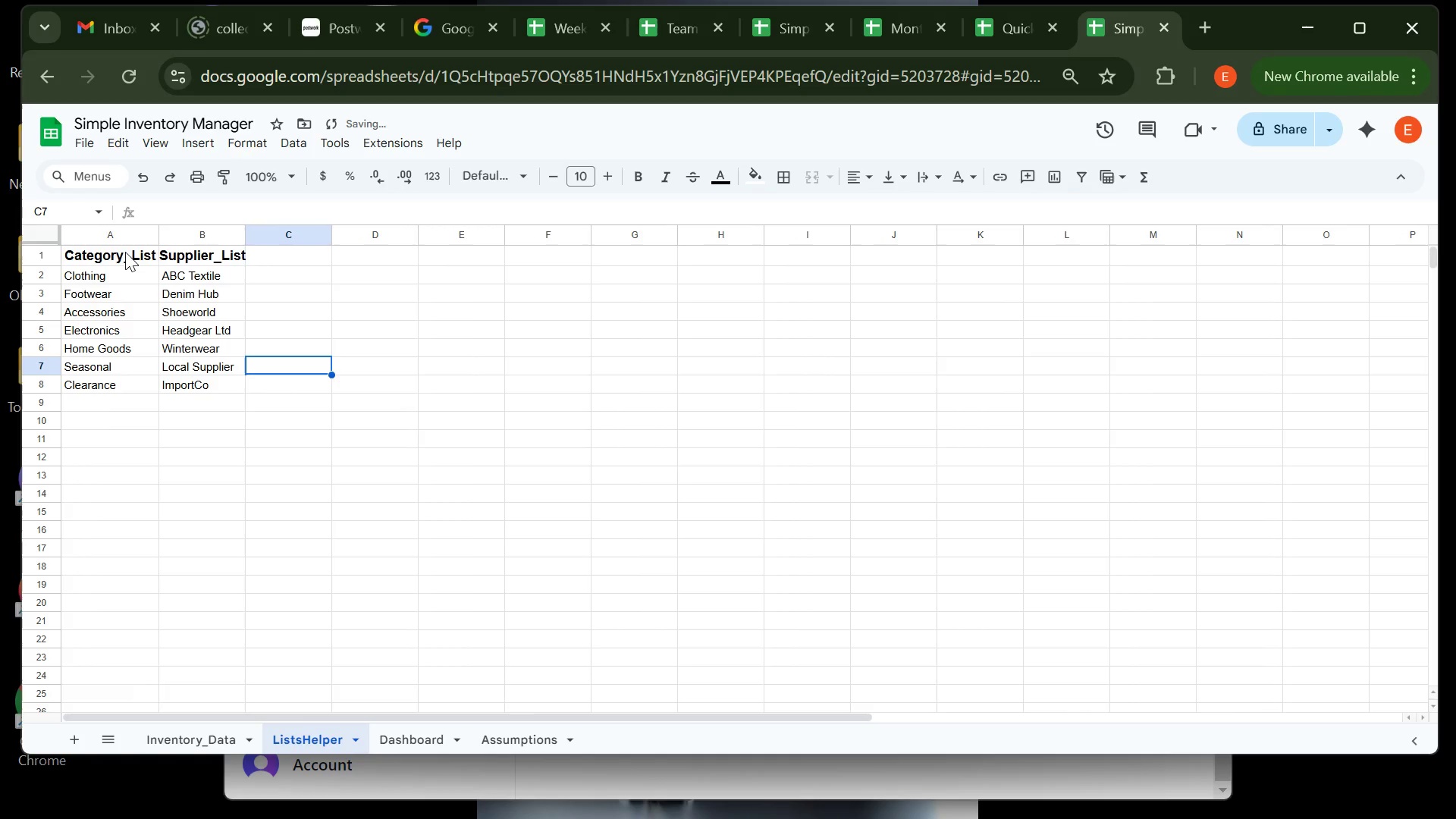 
left_click([125, 252])
 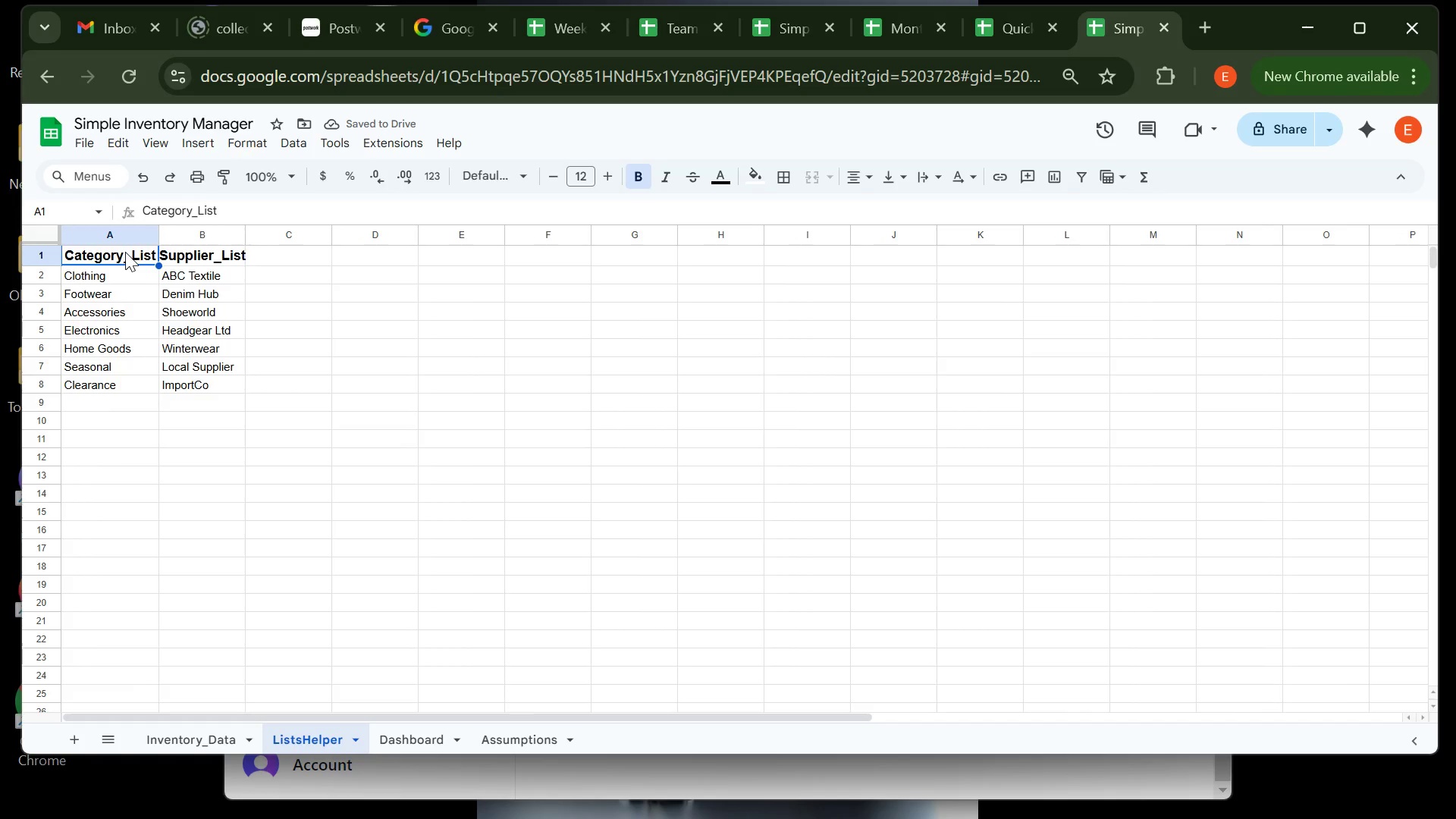 
left_click_drag(start_coordinate=[125, 252], to_coordinate=[211, 387])
 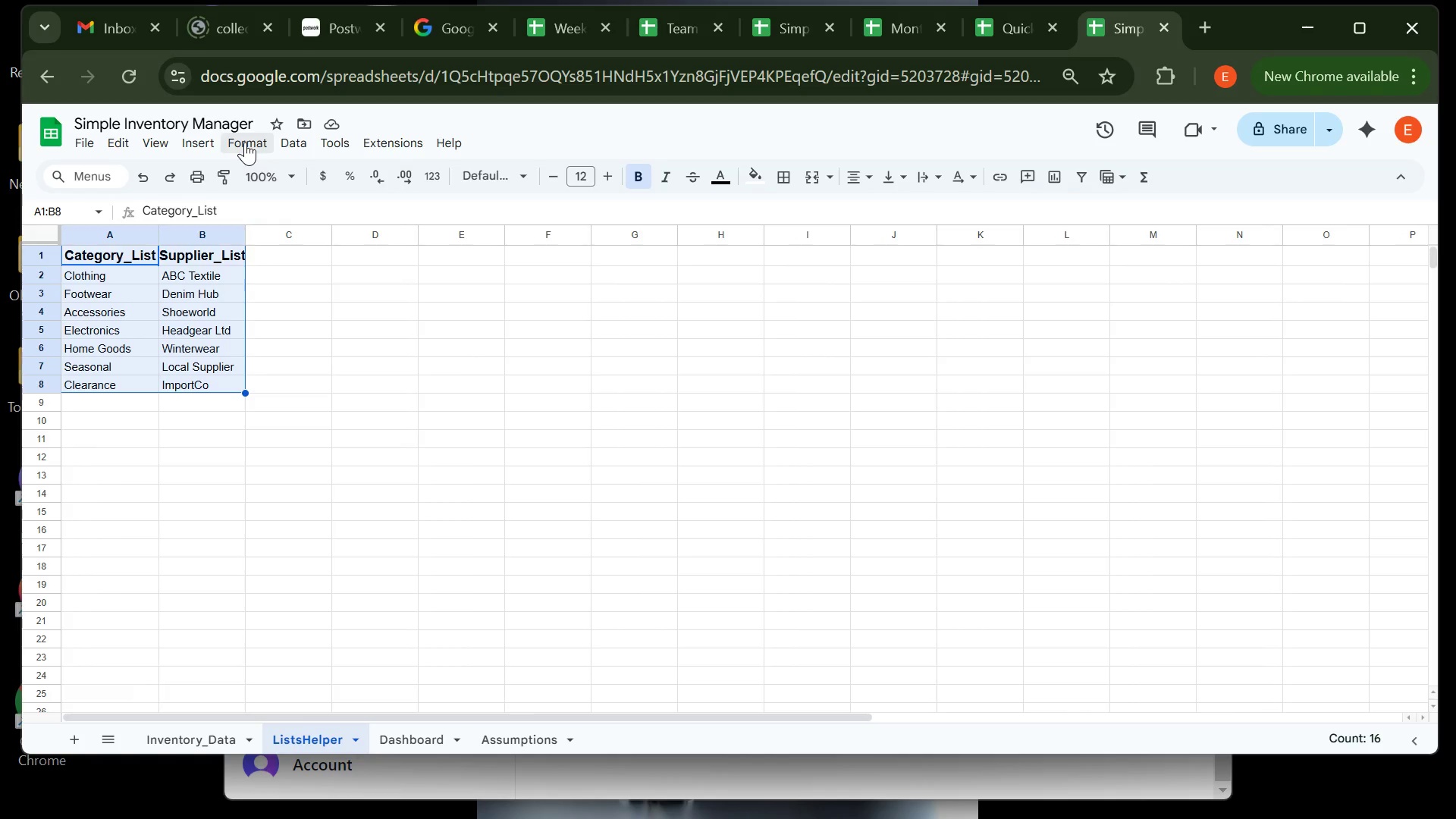 
left_click([245, 142])
 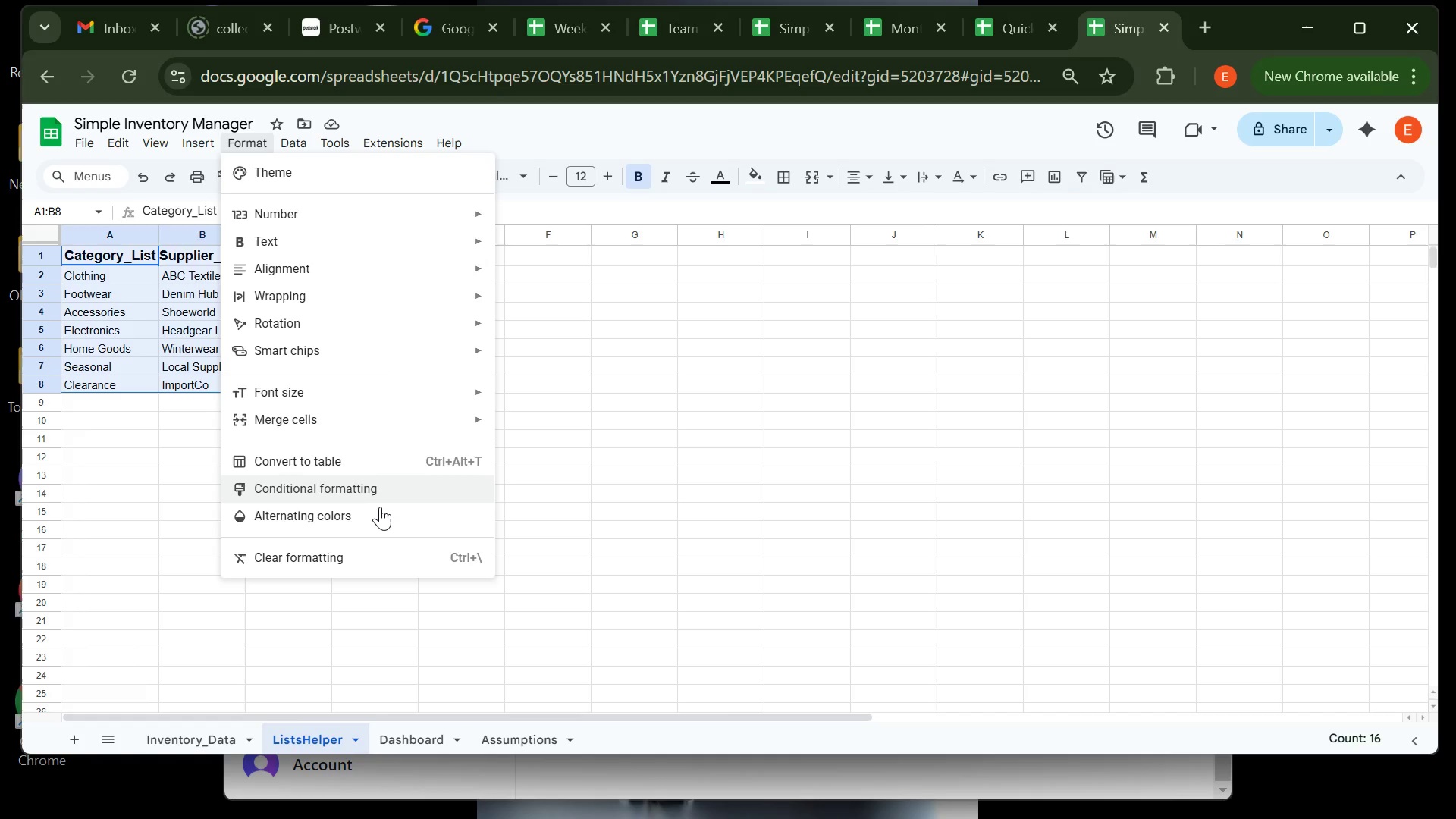 
left_click([382, 516])
 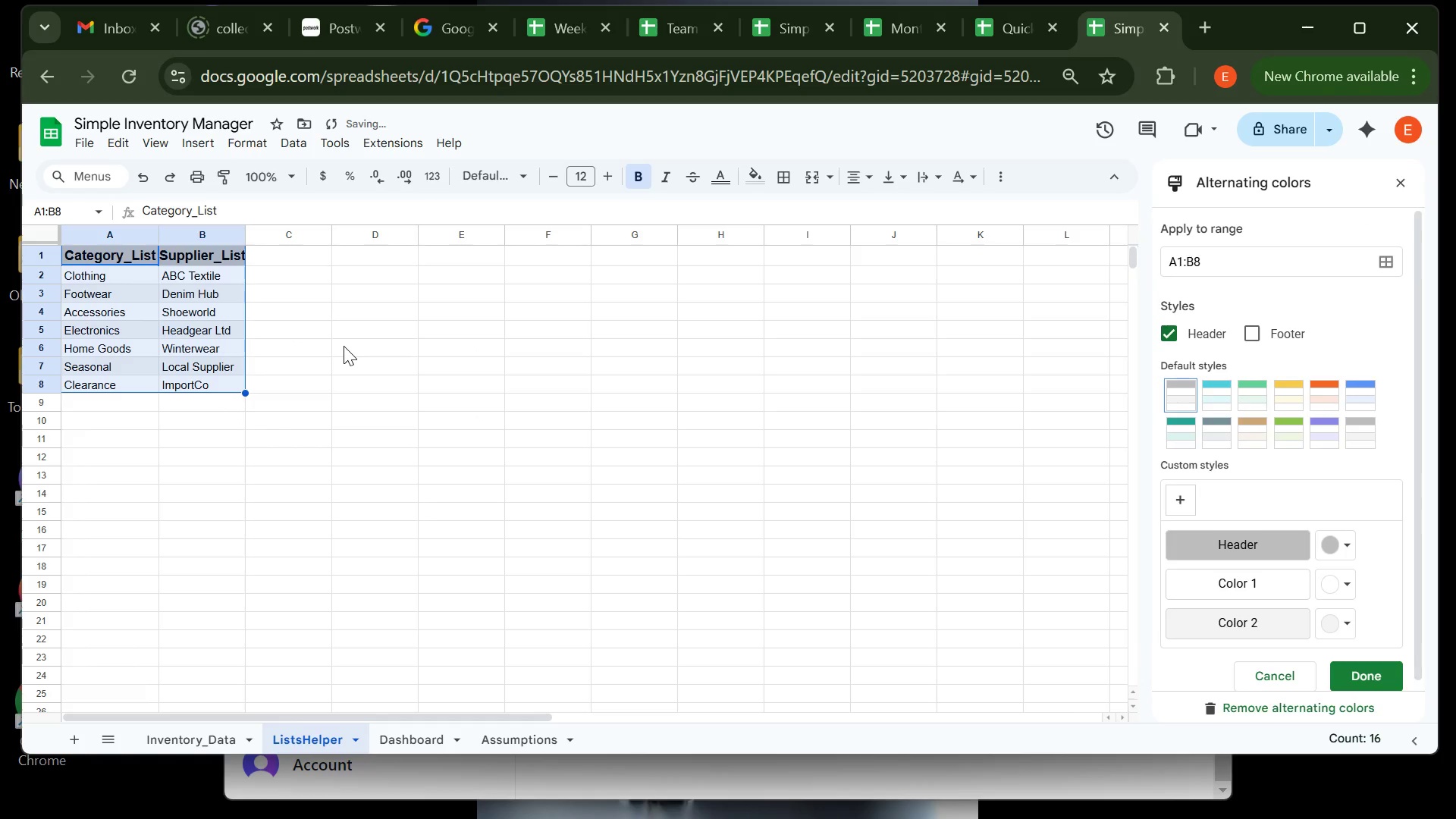 
left_click([344, 346])
 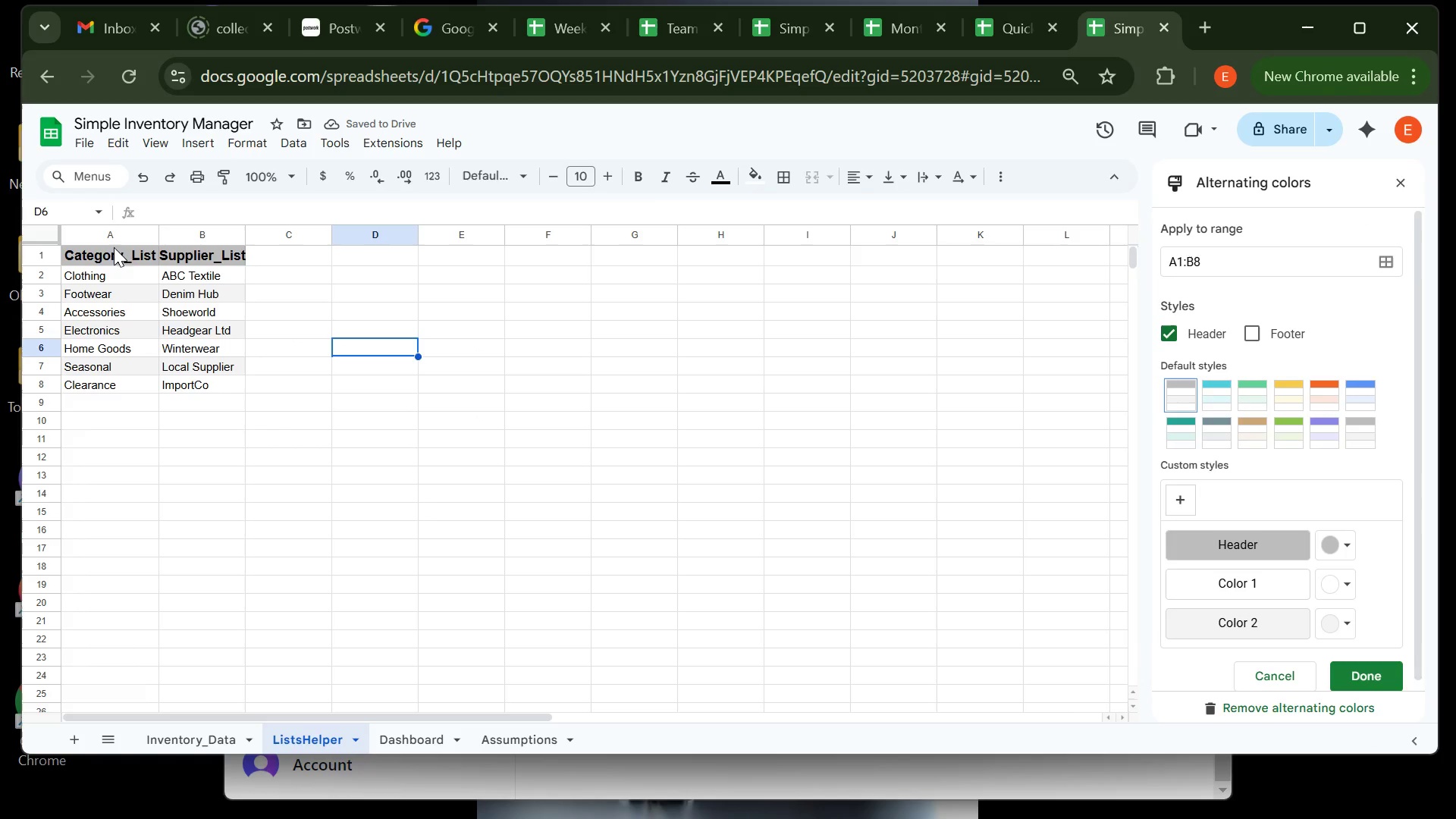 
left_click([114, 247])
 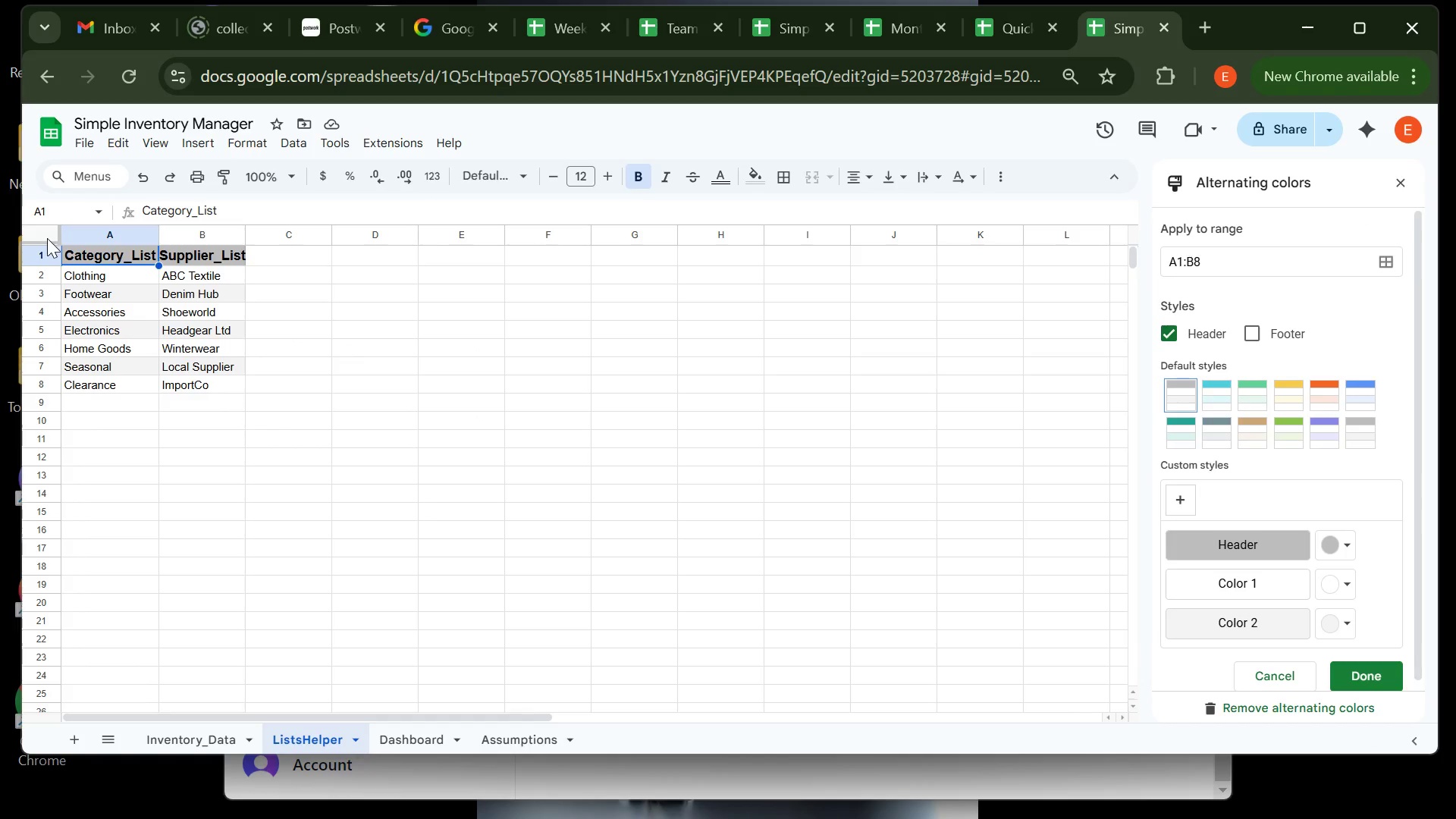 
left_click([47, 238])
 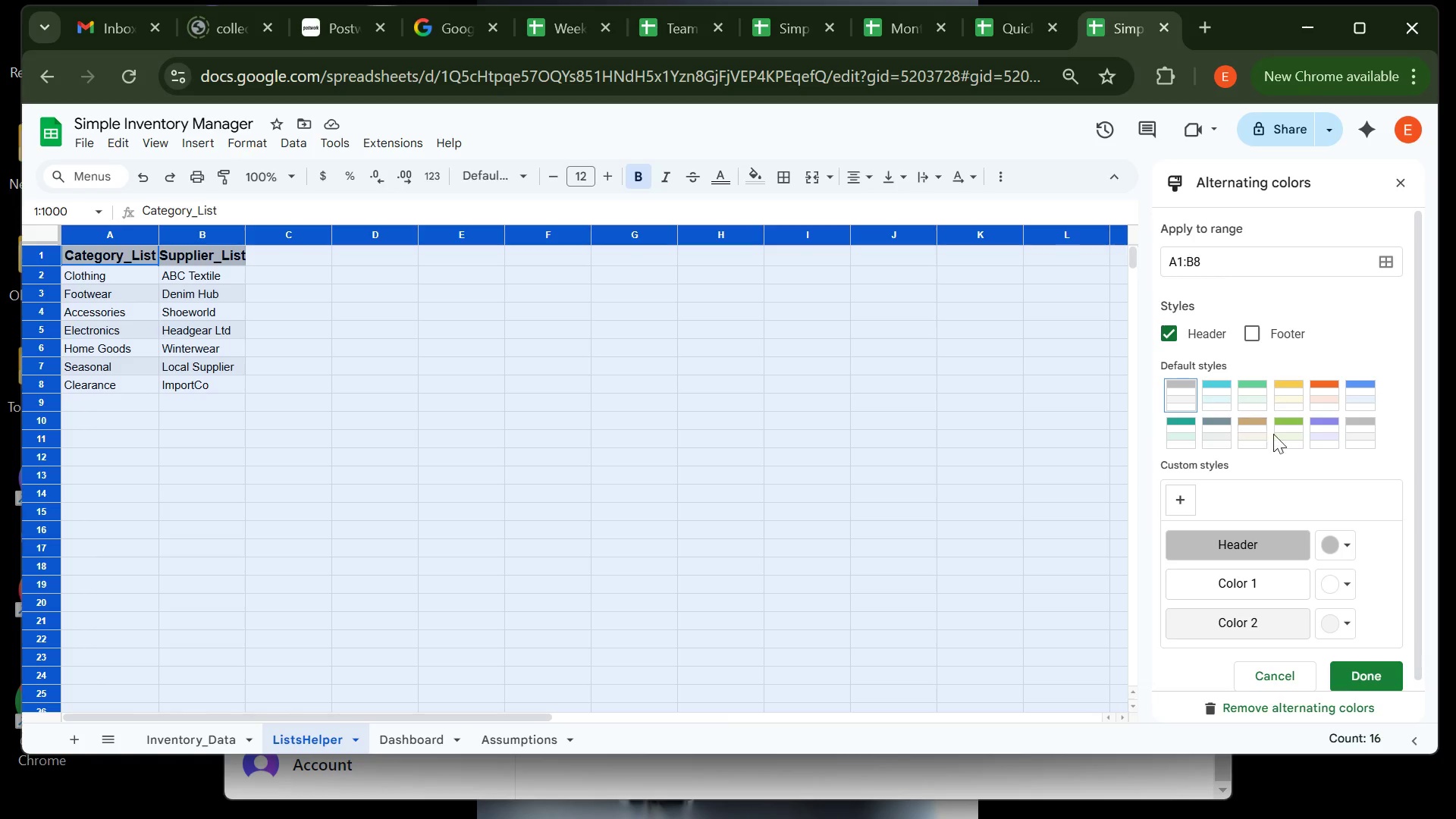 
left_click([1281, 434])
 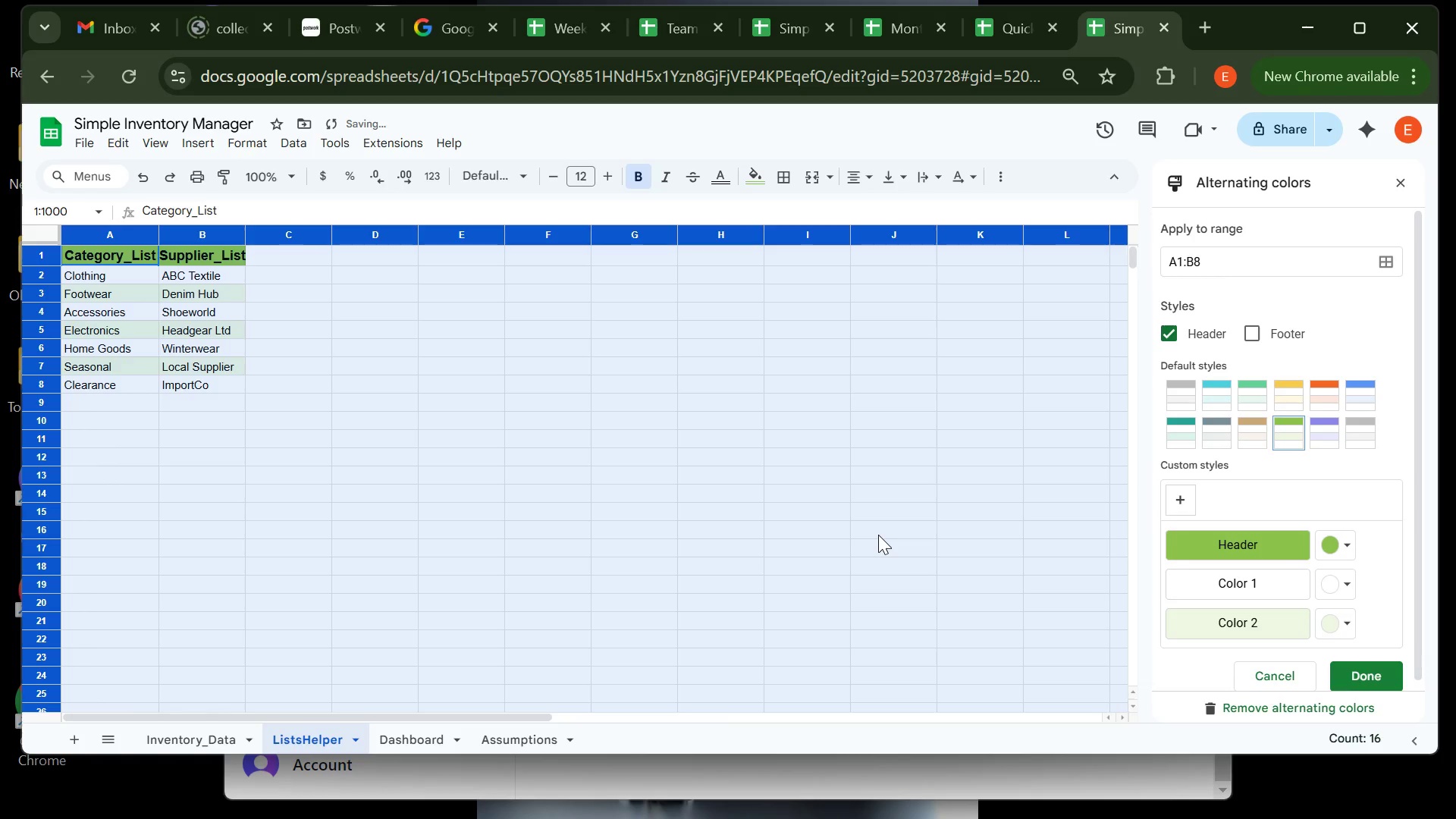 
left_click([878, 535])
 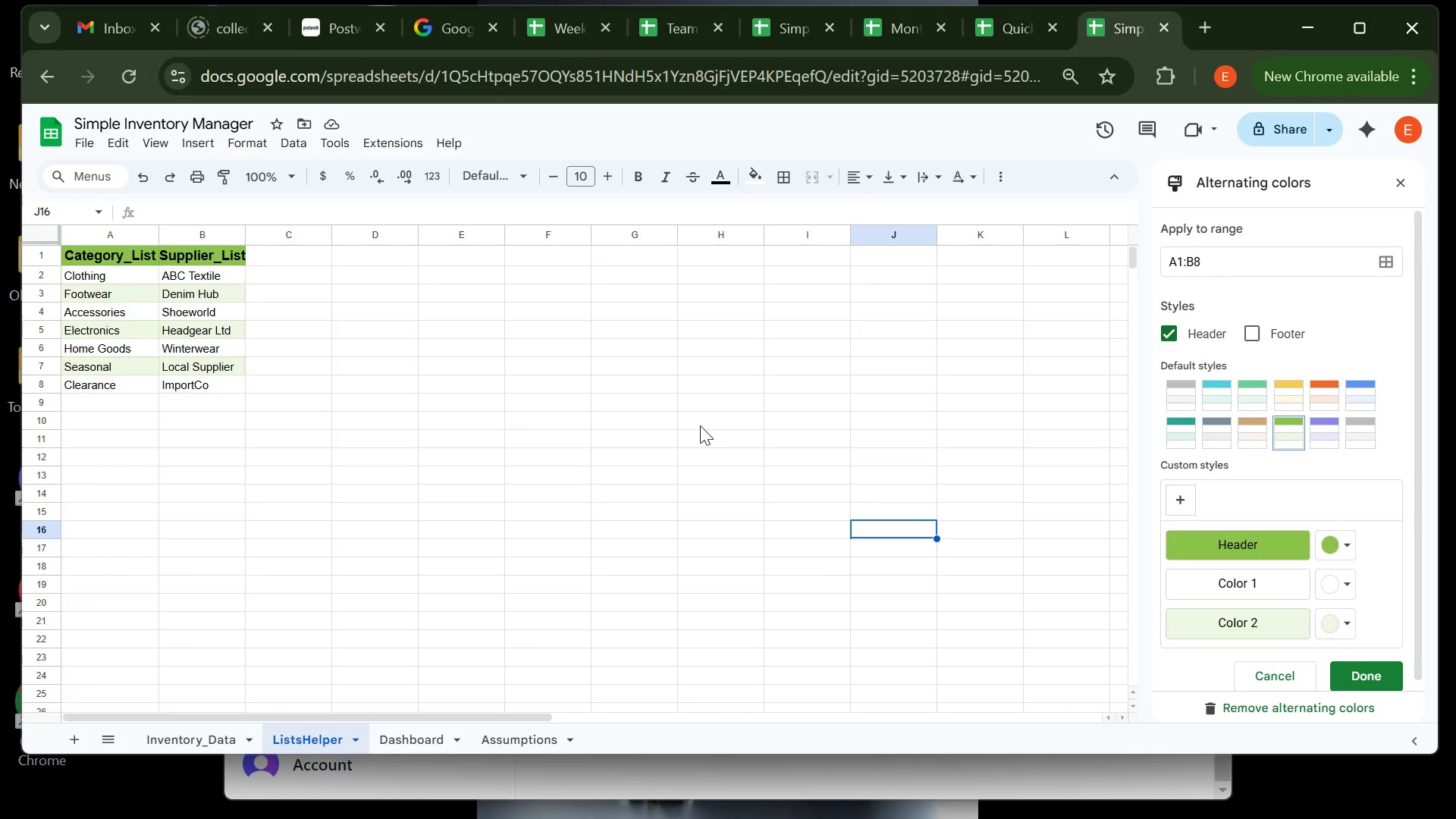 
wait(7.54)
 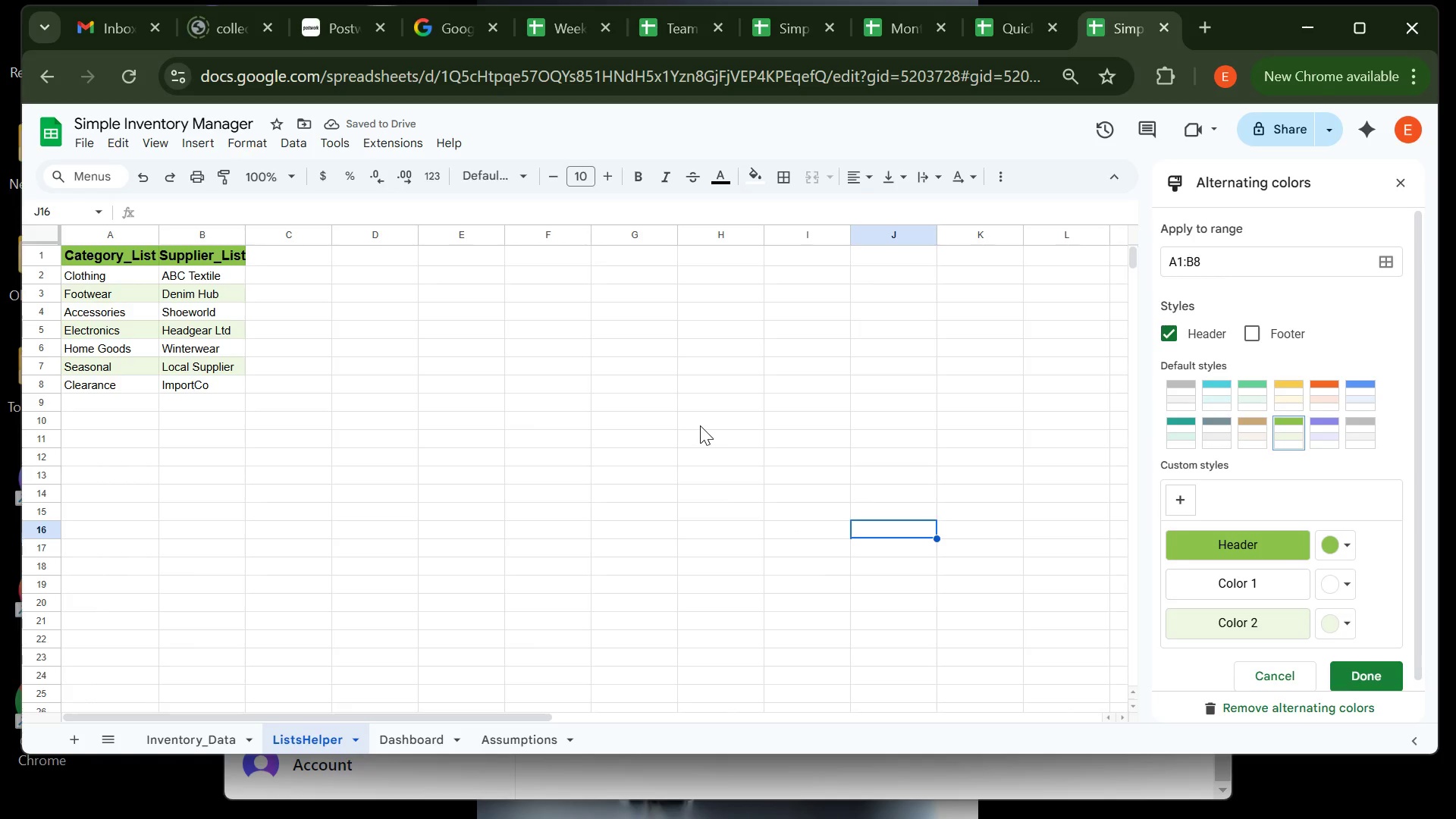 
left_click([457, 422])
 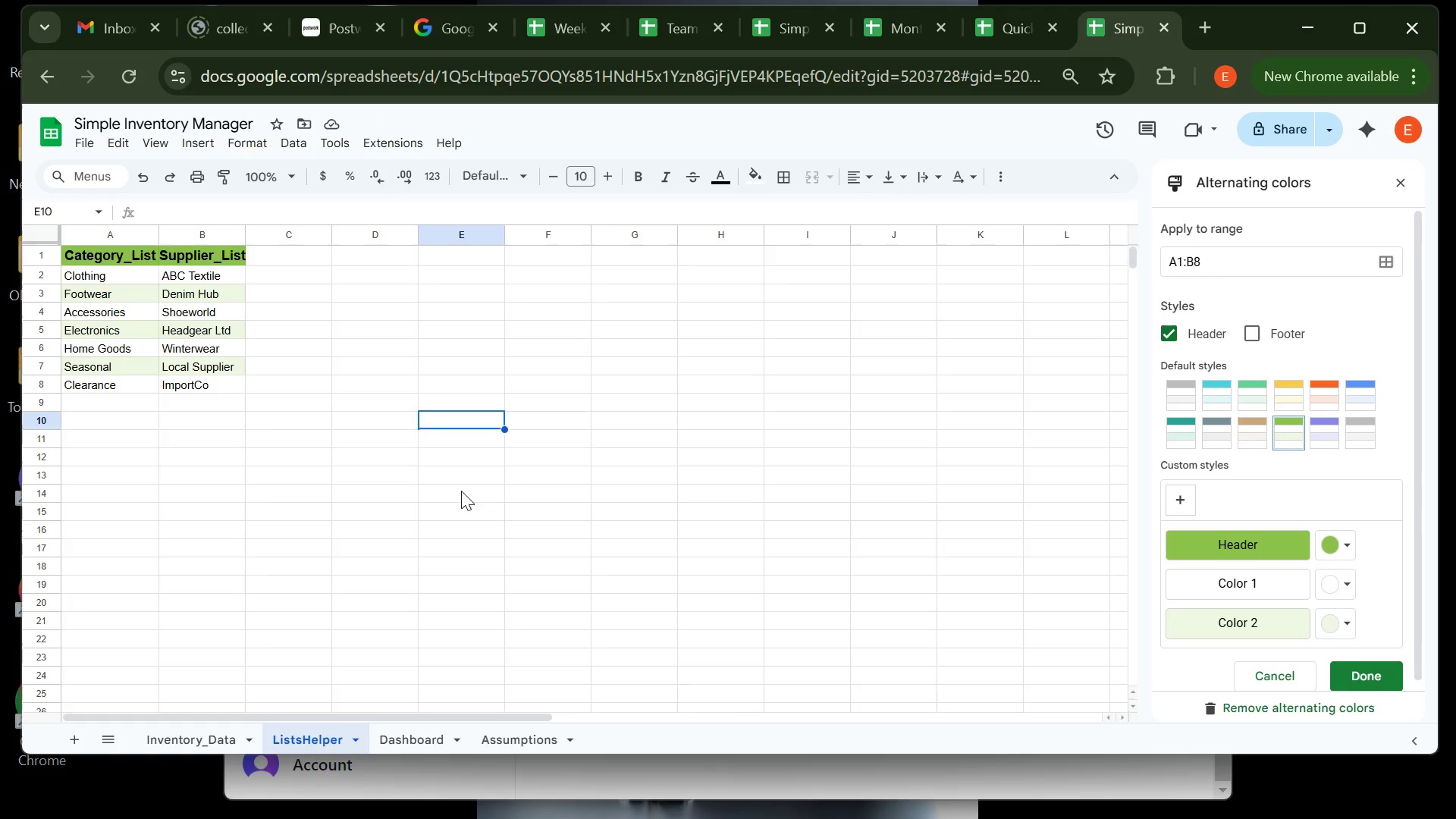 
left_click([461, 491])
 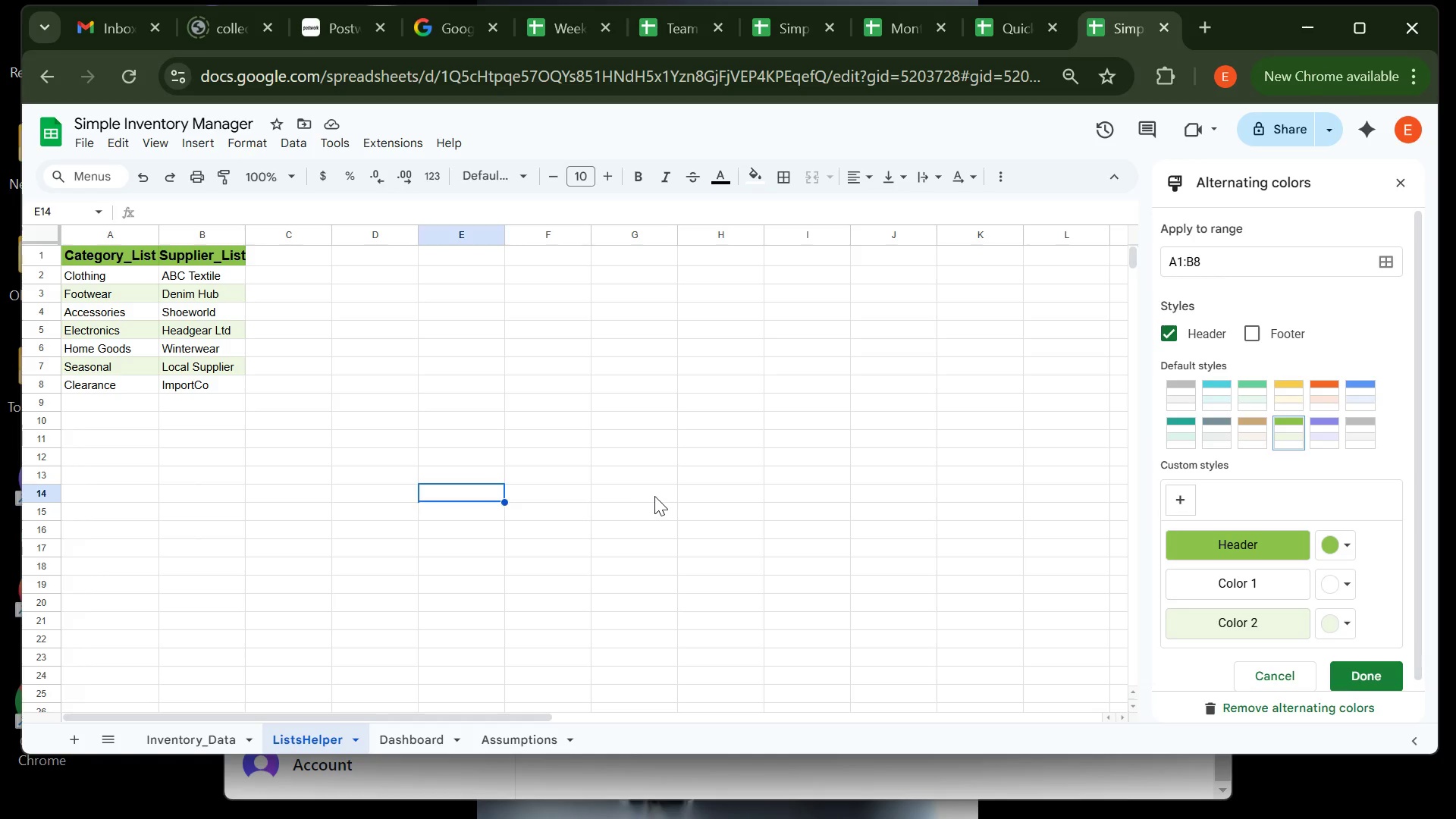 
left_click([654, 496])
 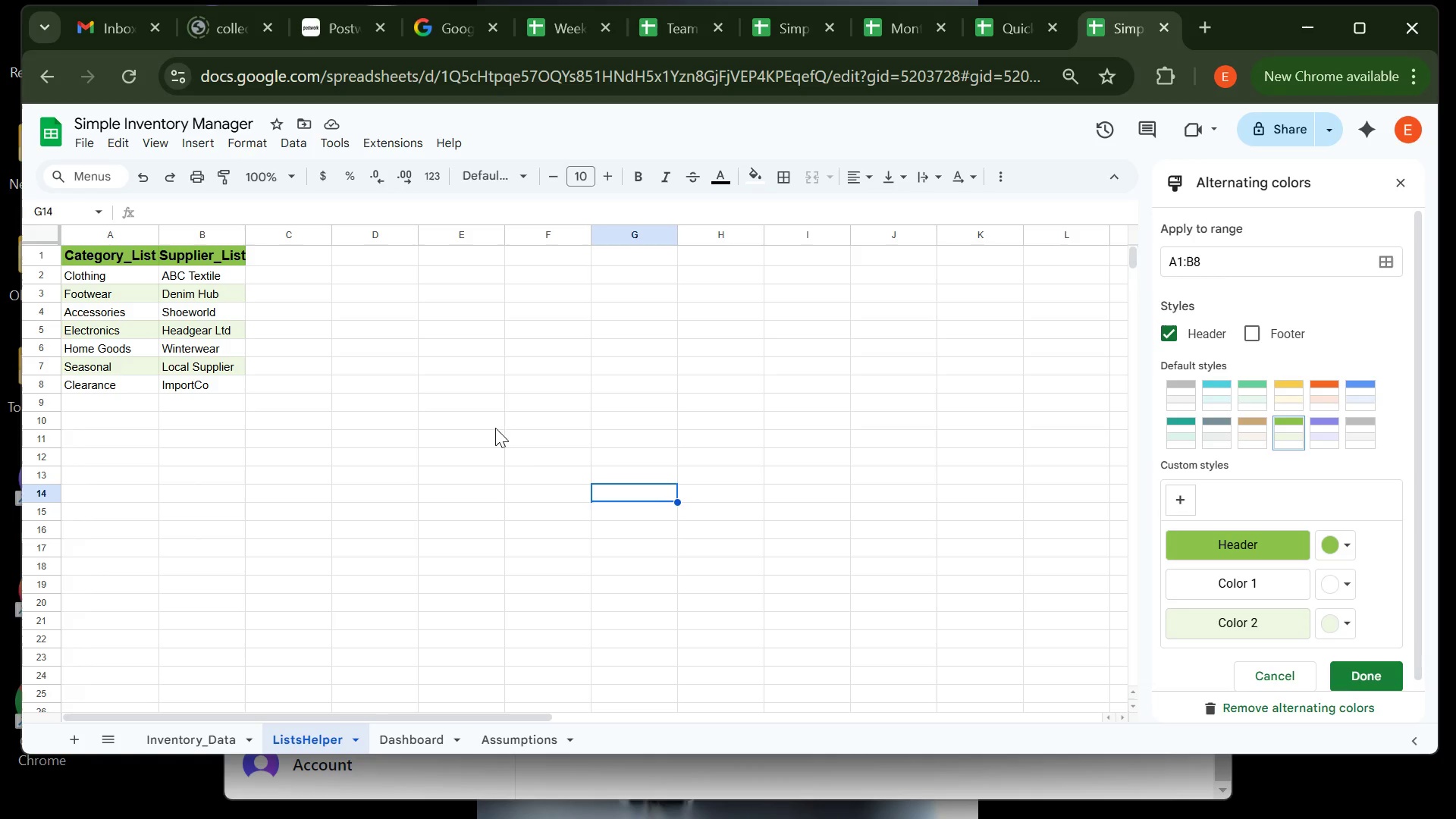 
left_click([510, 453])
 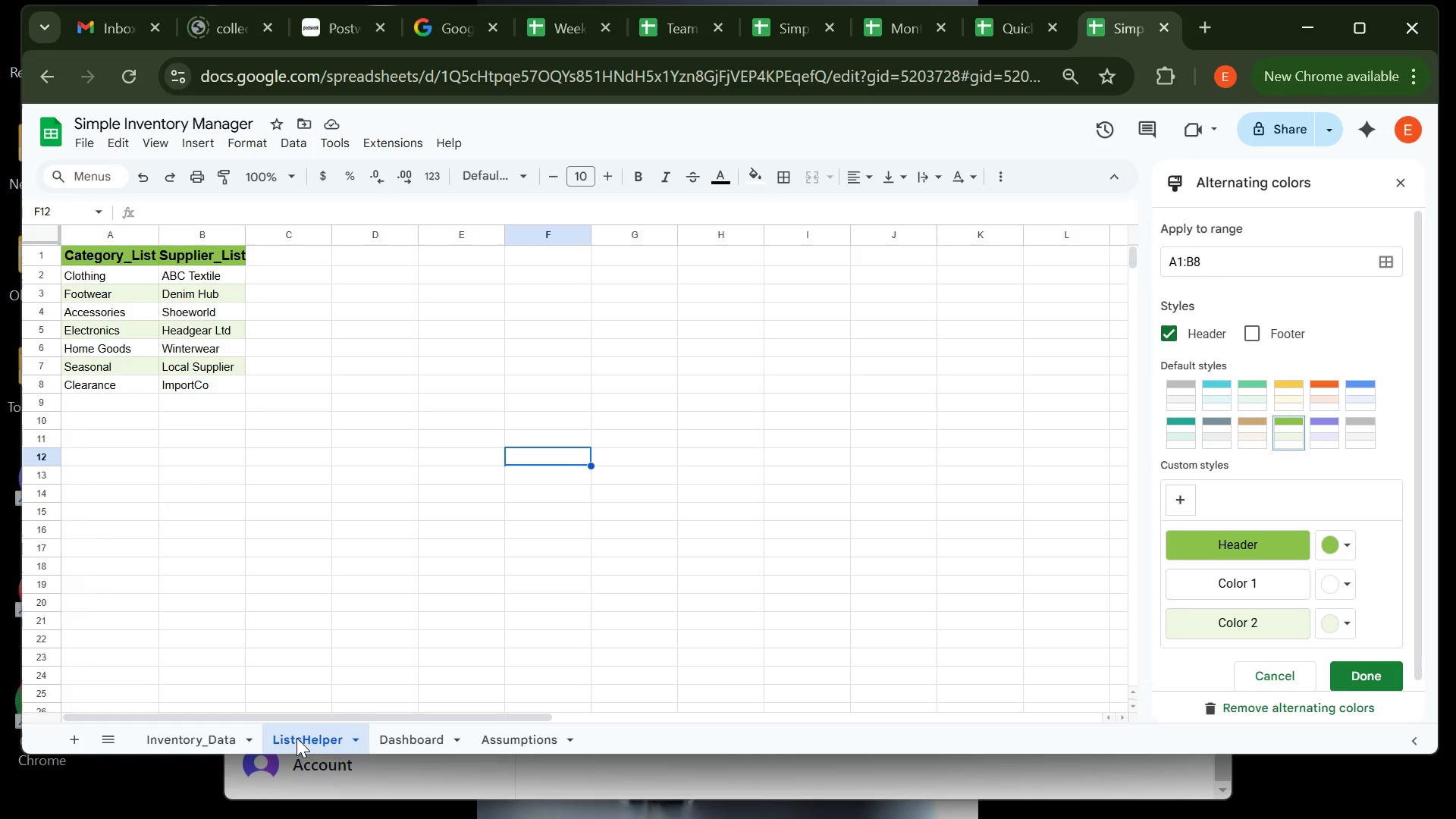 
left_click_drag(start_coordinate=[297, 738], to_coordinate=[522, 755])
 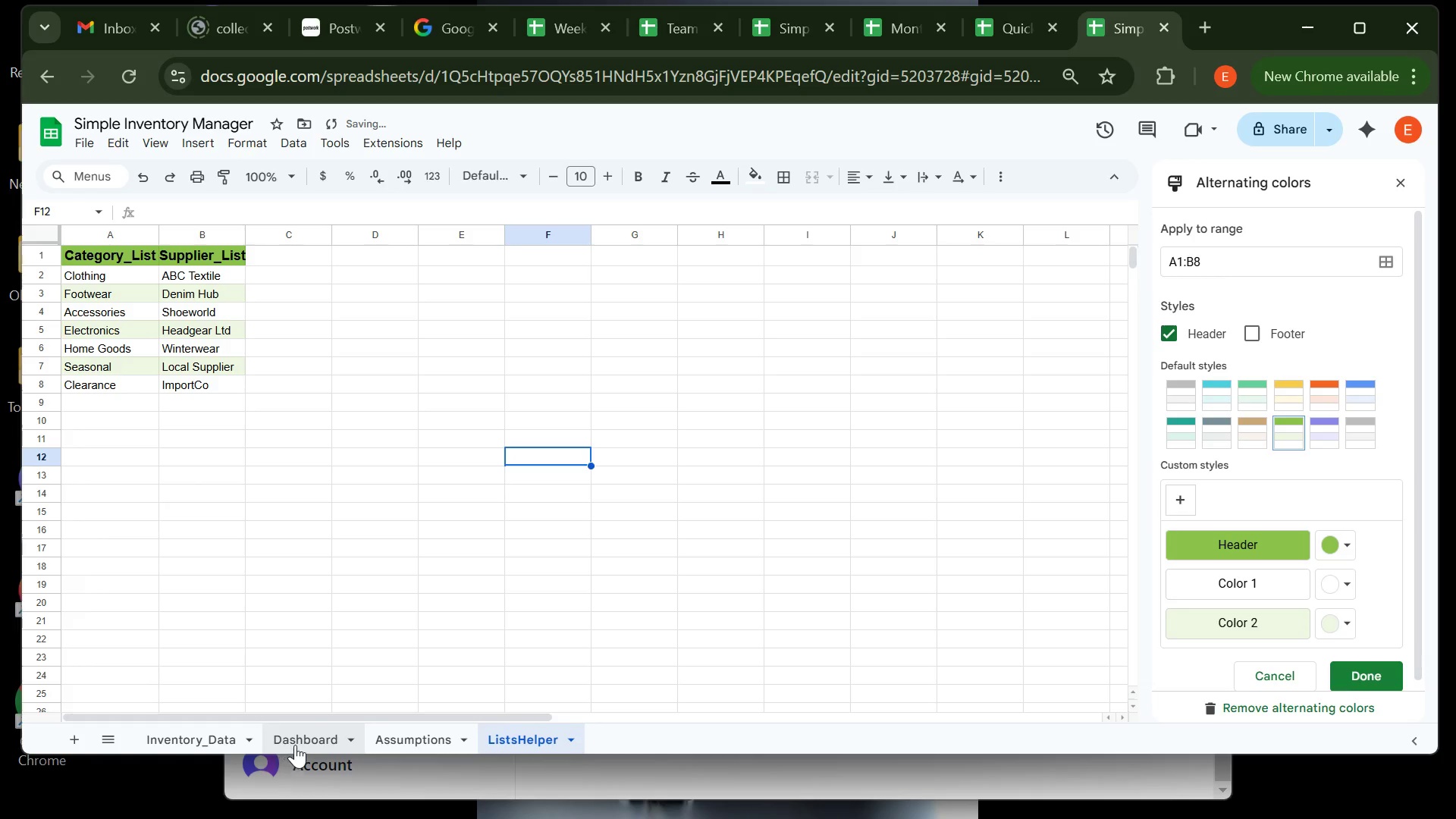 
left_click([295, 745])
 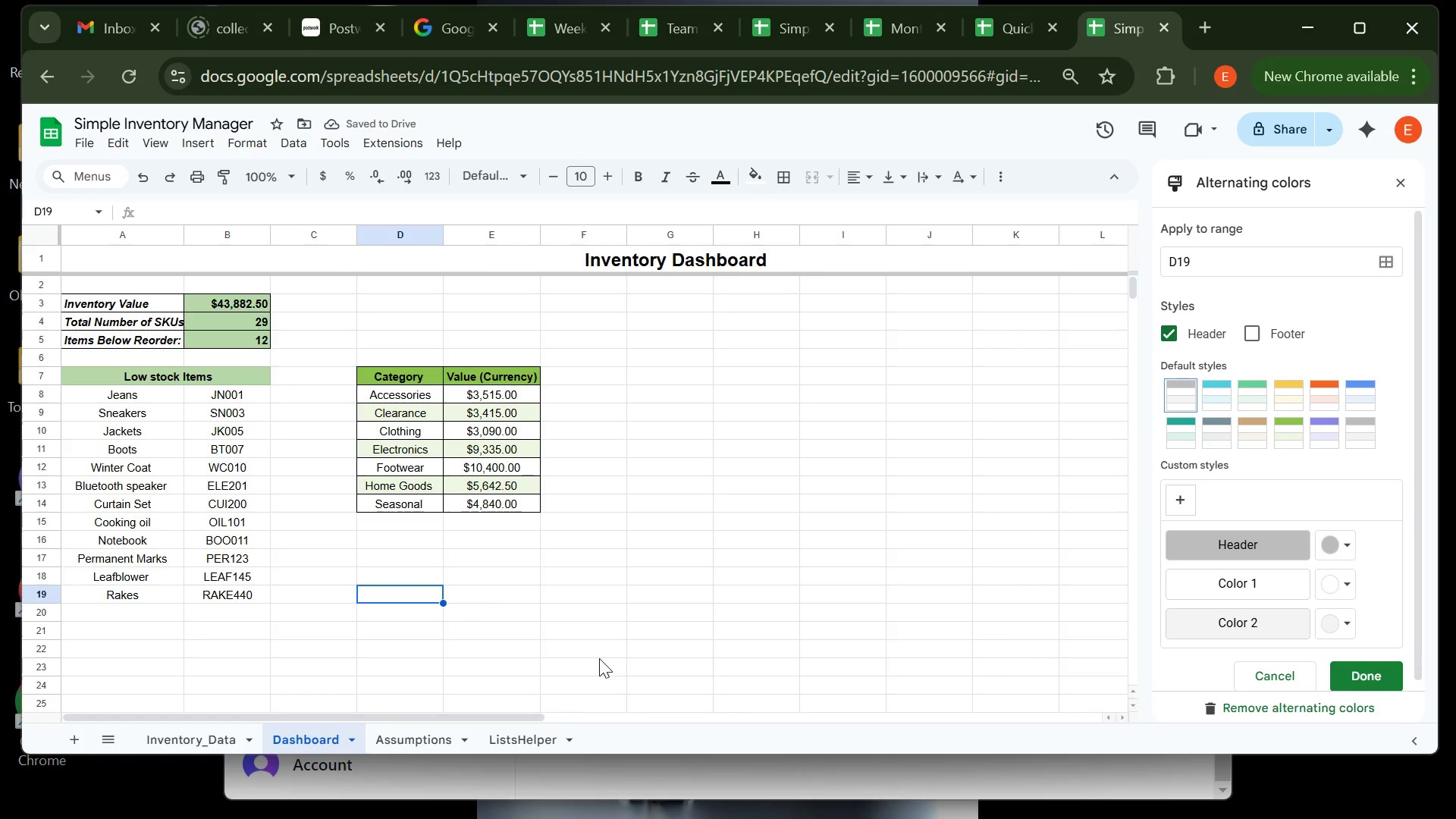 
left_click([516, 737])
 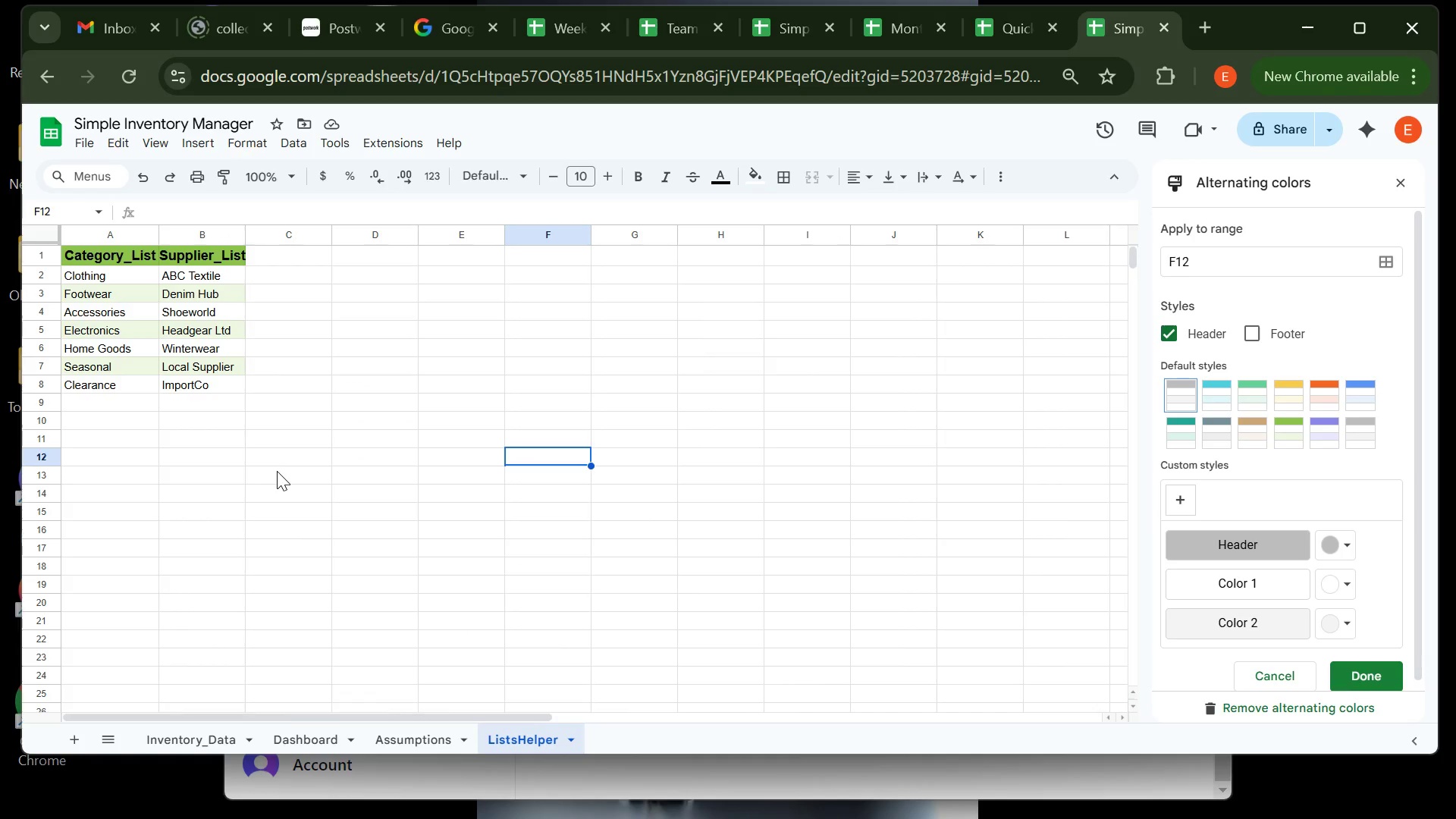 
left_click([277, 471])
 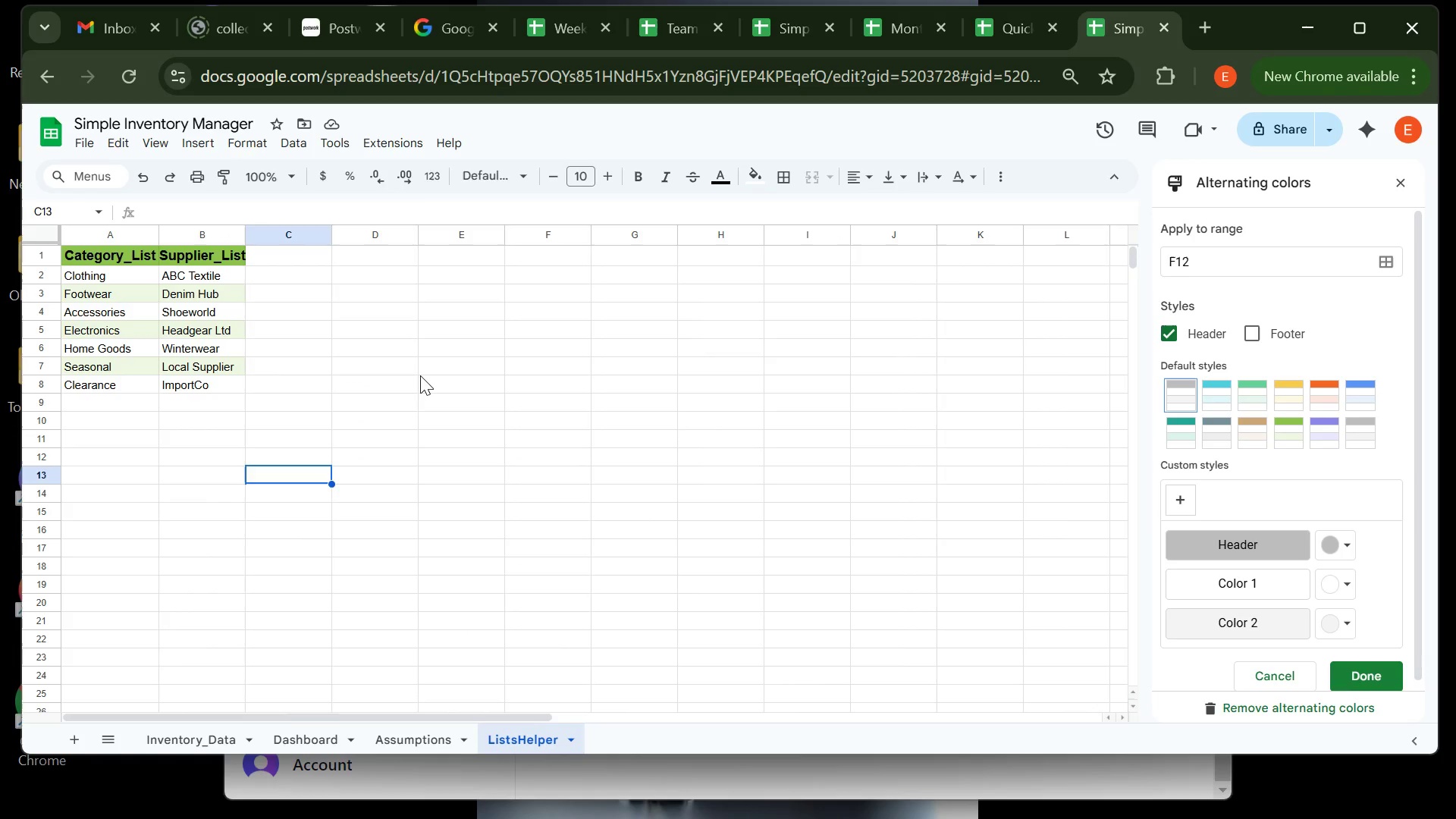 
left_click([420, 375])
 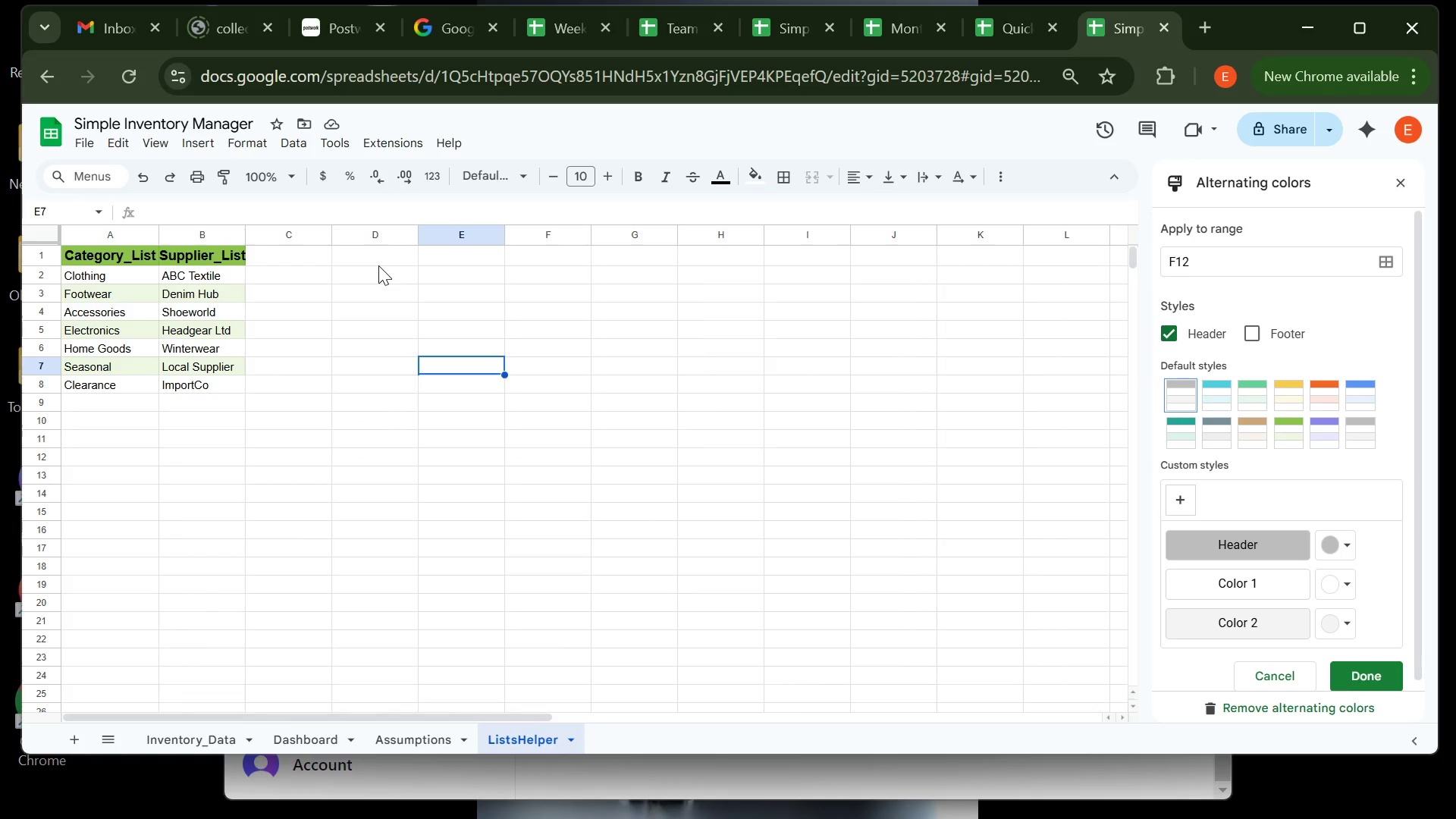 
left_click([378, 265])
 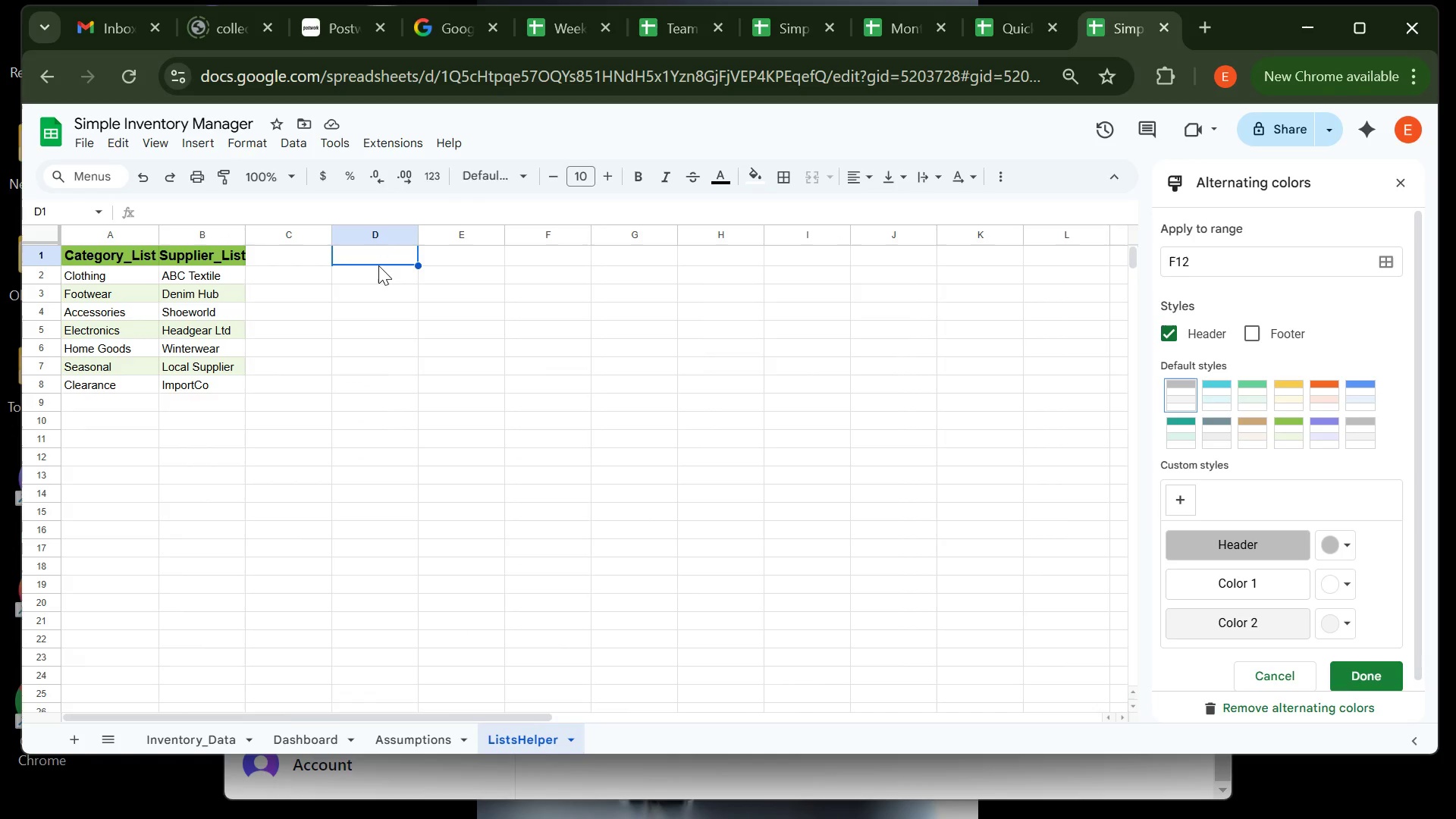 
type(Note:)
key(Tab)
type(yOU )
key(Backspace)
key(Backspace)
key(Backspace)
key(Backspace)
type(YO)
key(Backspace)
type(ou can add more categories )
 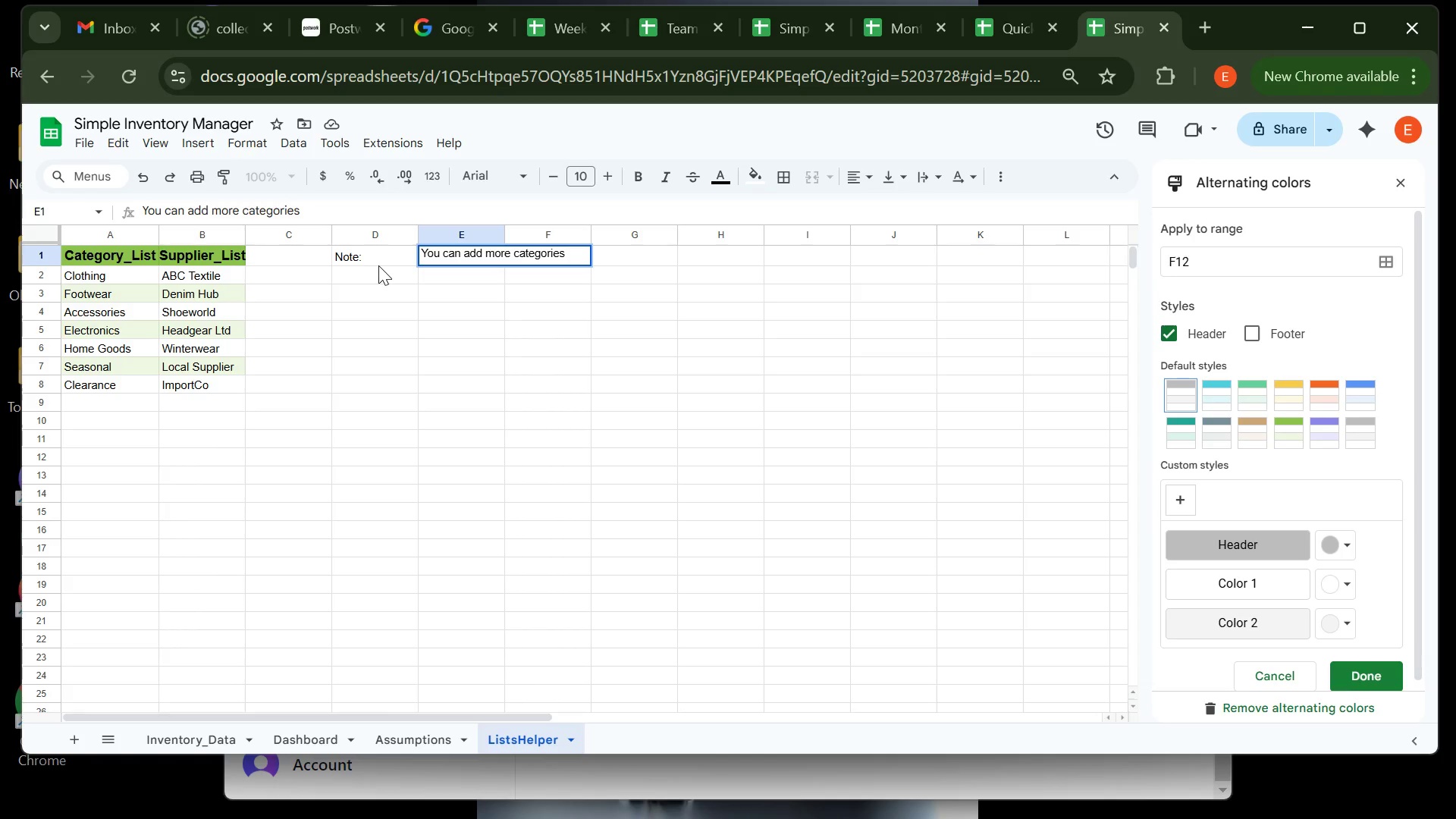 
type(for the inventory and Suppliers here and adjust  the dropdoown )
key(Backspace)
key(Backspace)
key(Backspace)
key(Backspace)
type(wn )
 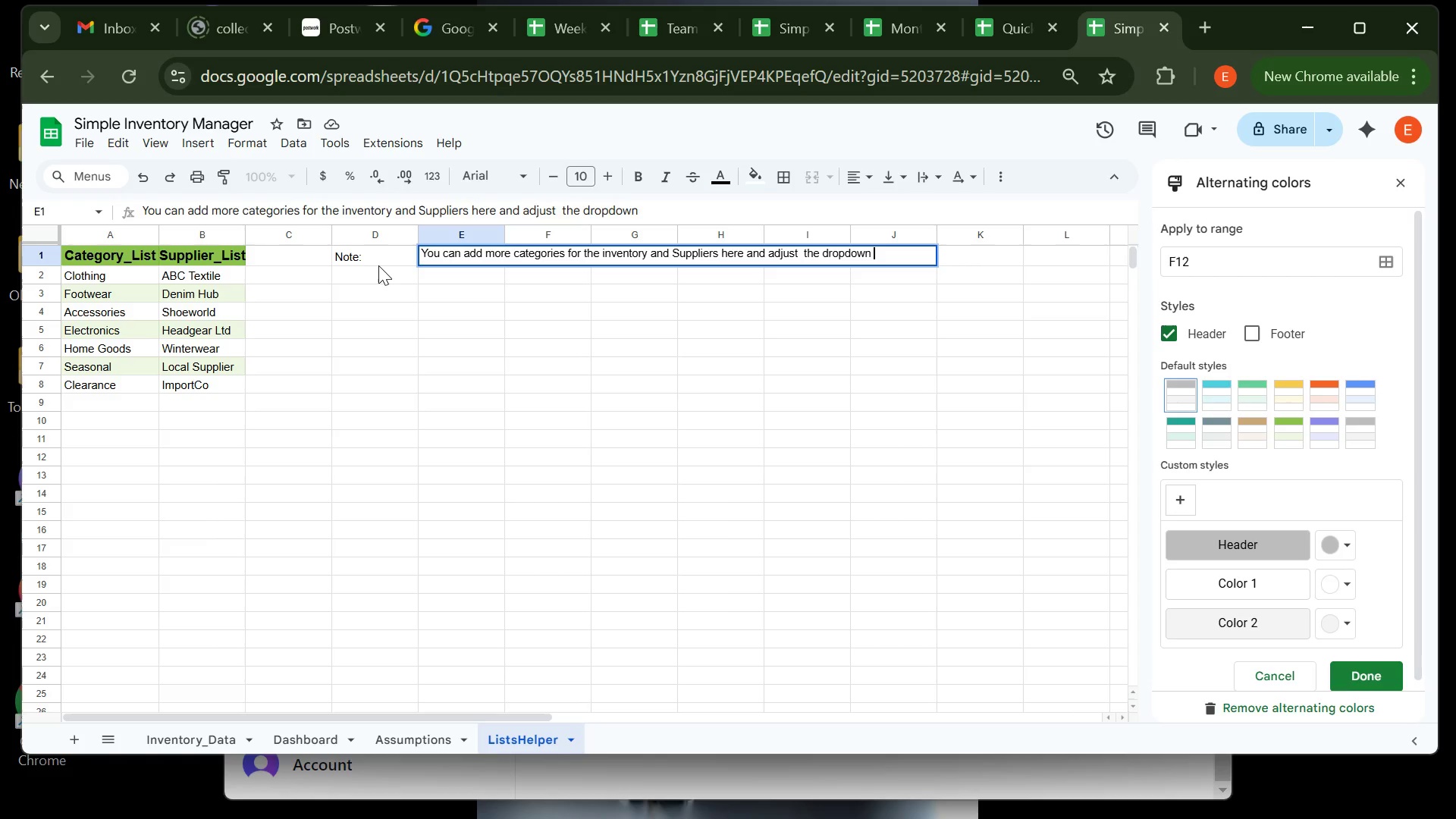 
type(to als )
key(Backspace)
type(o include the lists by going to )
 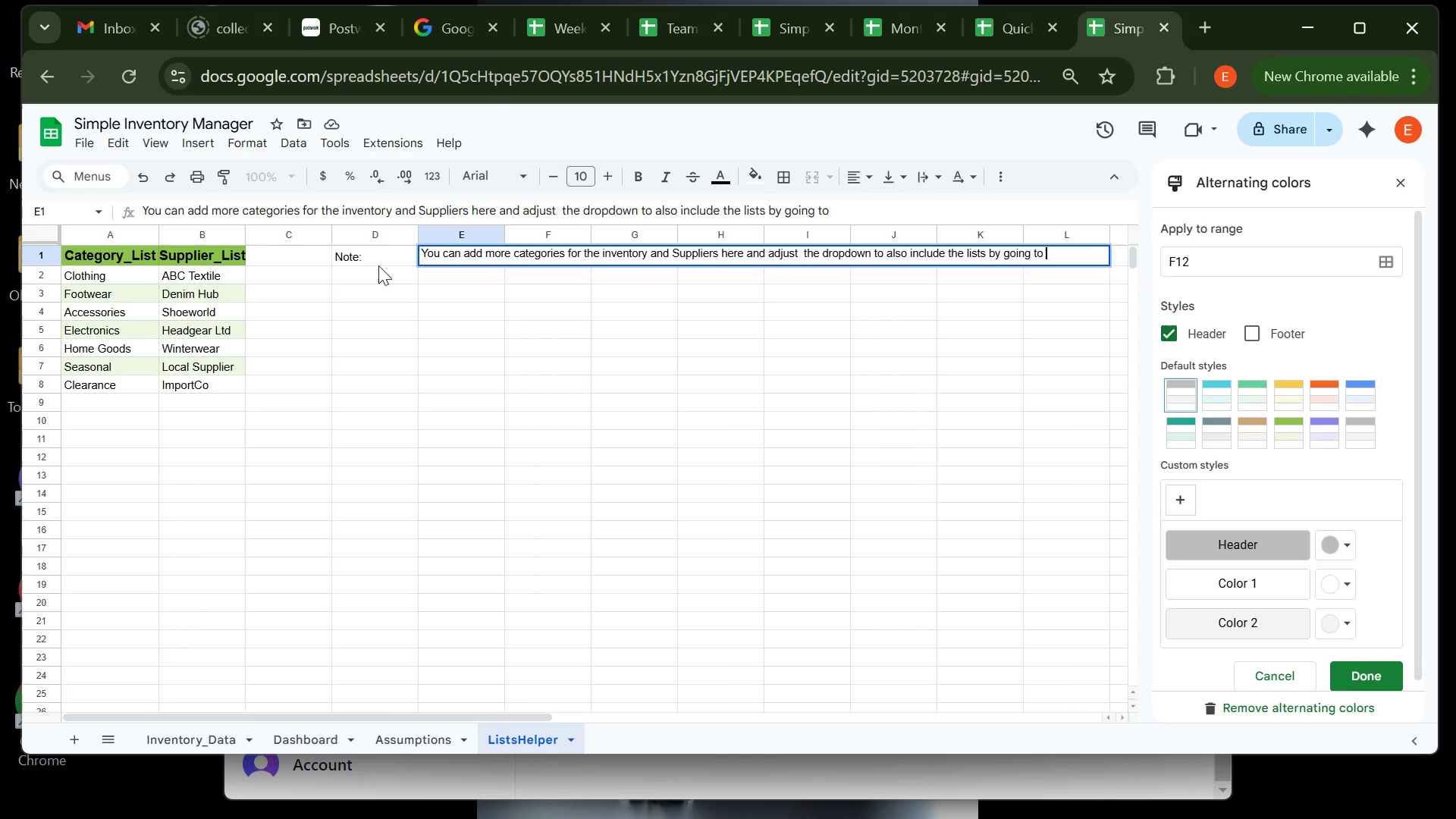 
wait(9.28)
 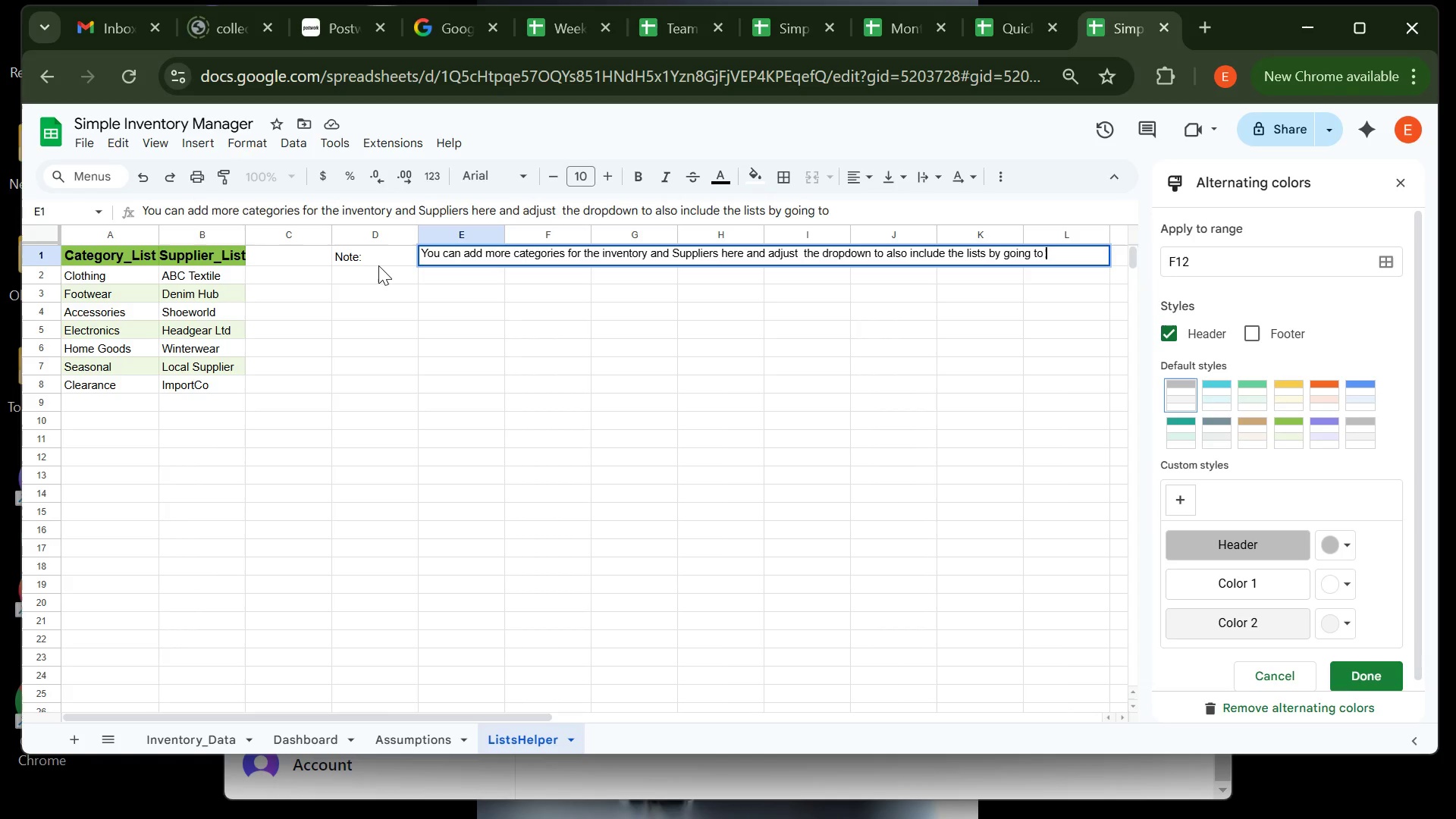 
type(Format Conditional Formatting)
 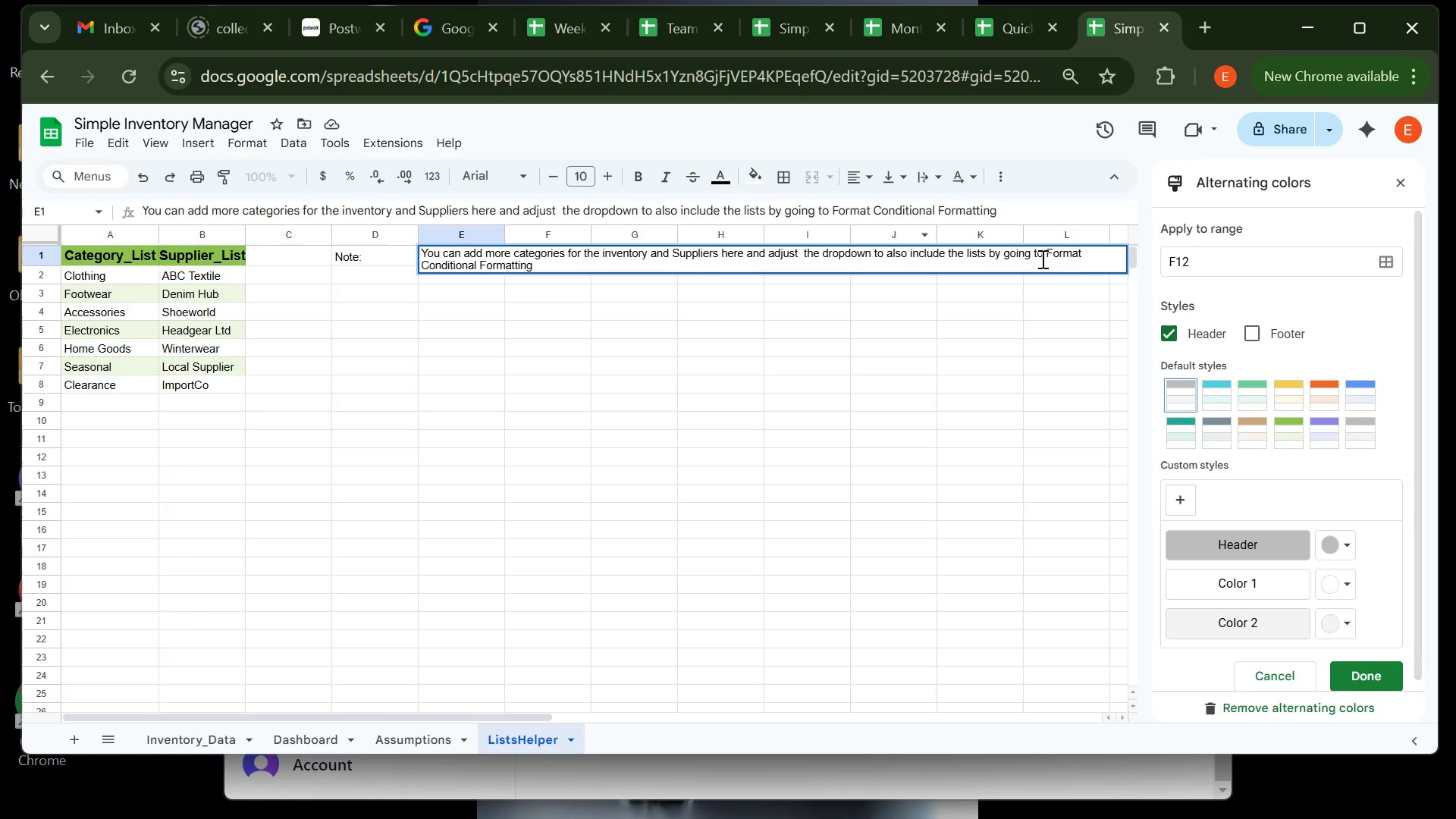 
left_click([1082, 254])
 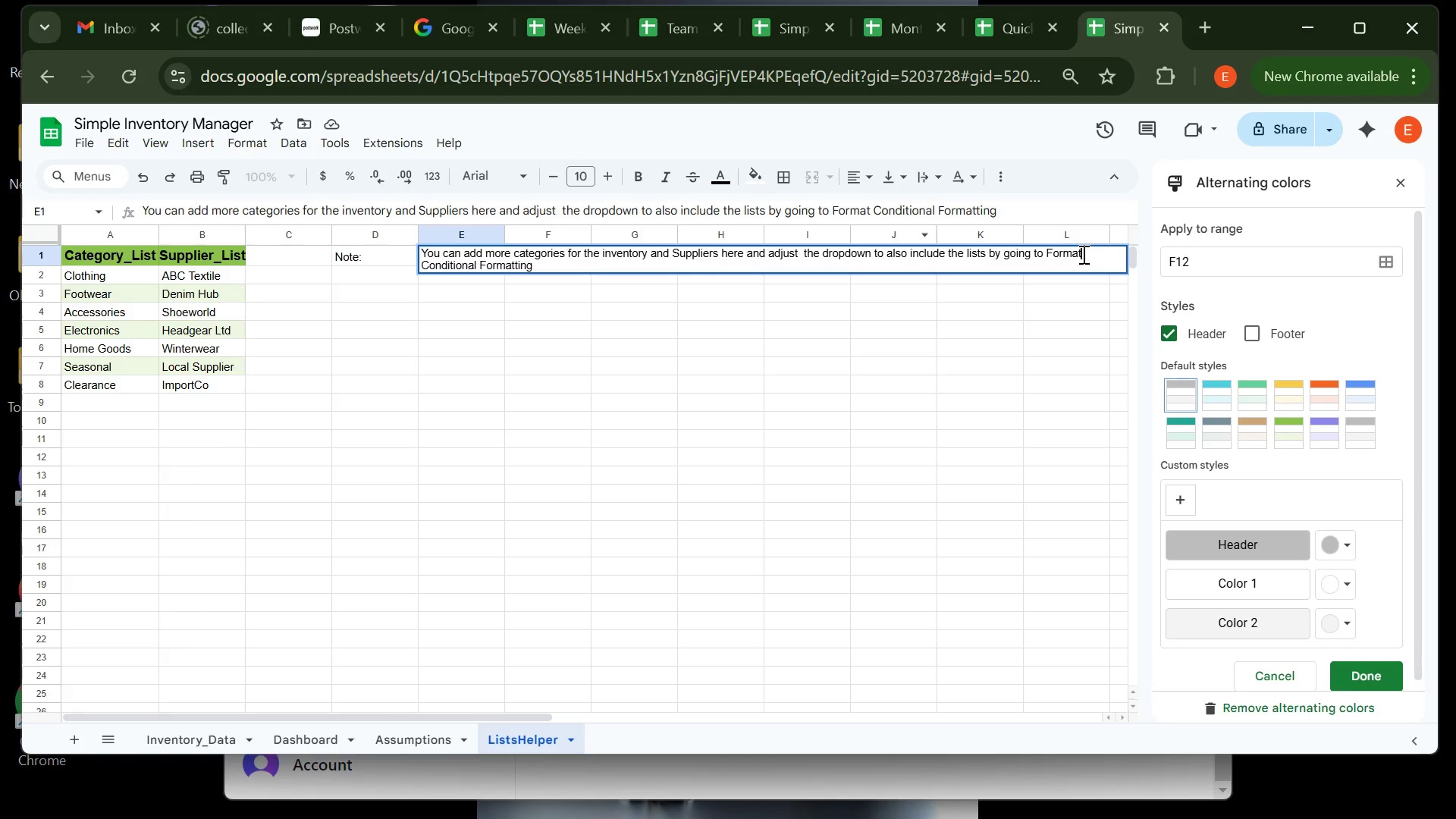 
key(Space)
 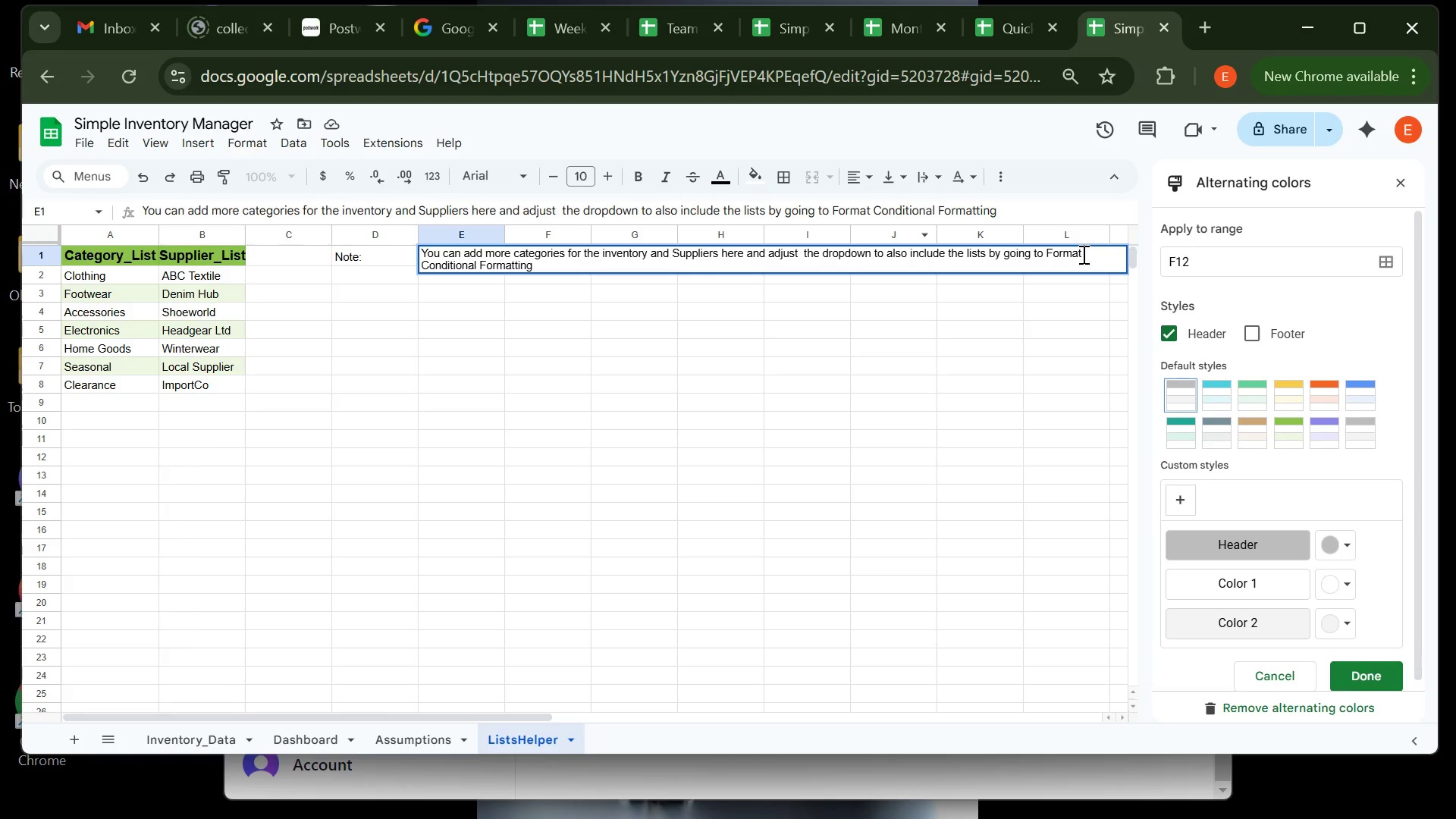 
key(Minus)
 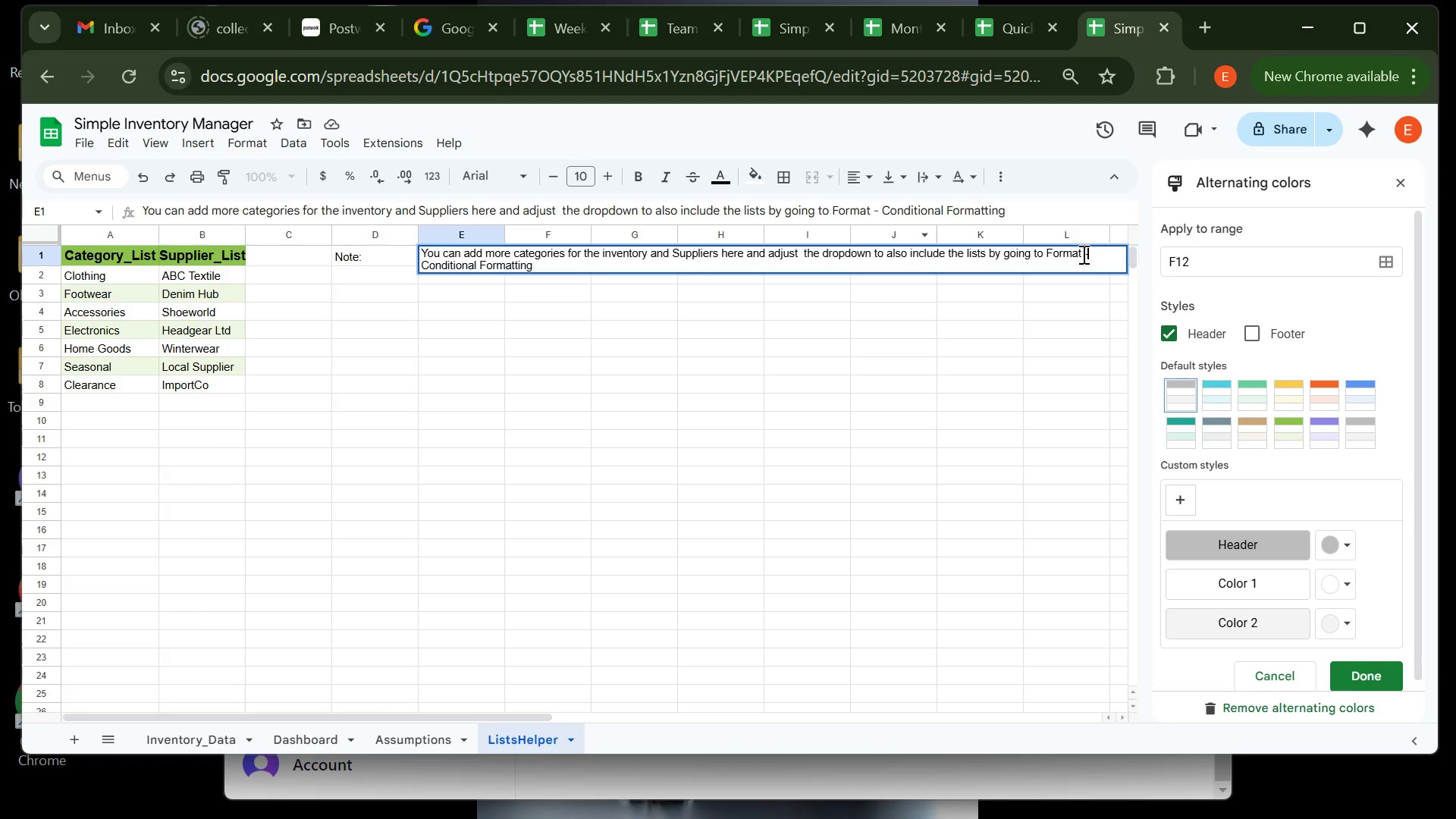 
key(Shift+Period)
 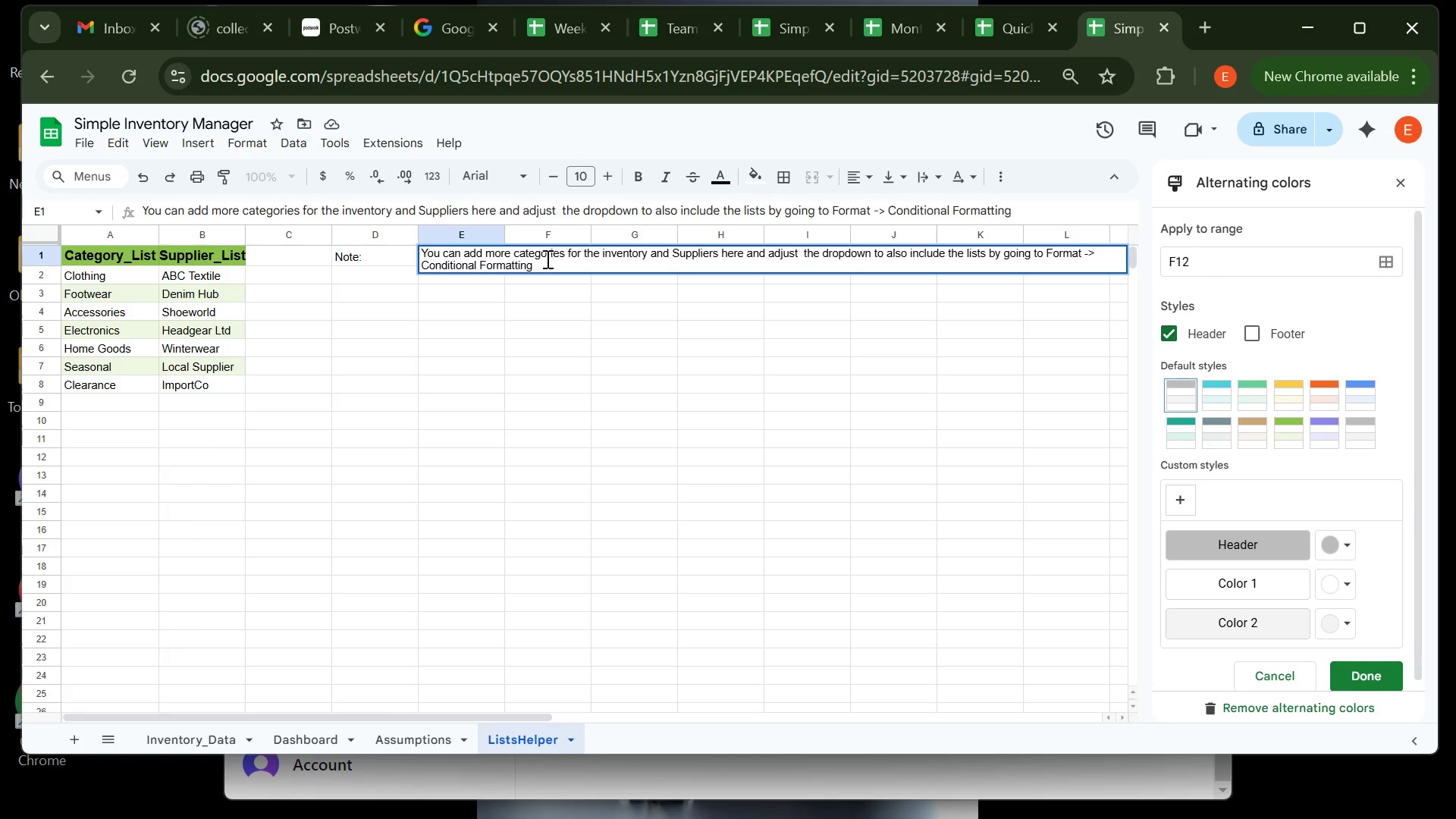 
left_click([544, 266])
 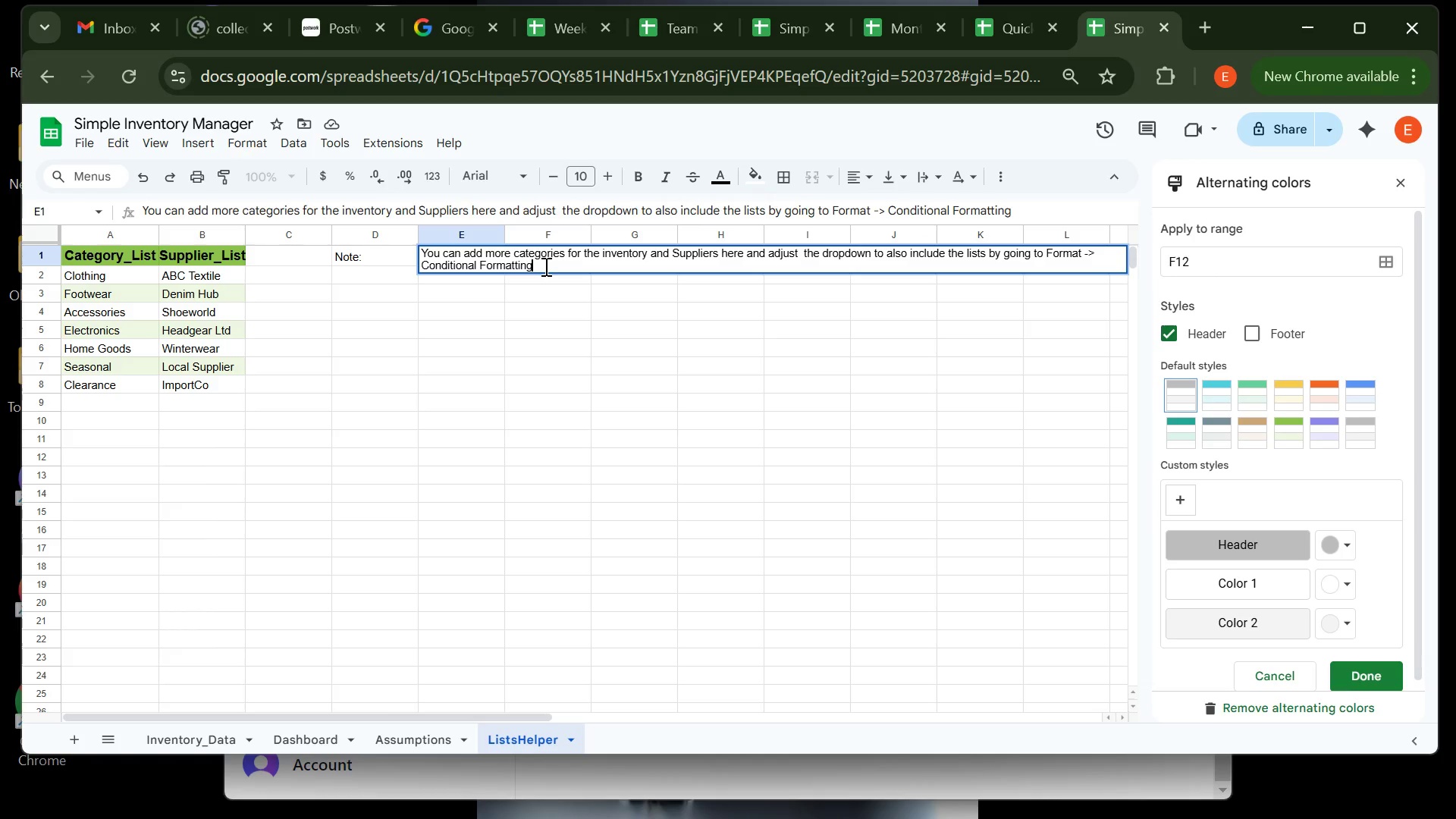 
type( ->Edi t)
key(Backspace)
key(Backspace)
type(trule to make sure the newly added )
 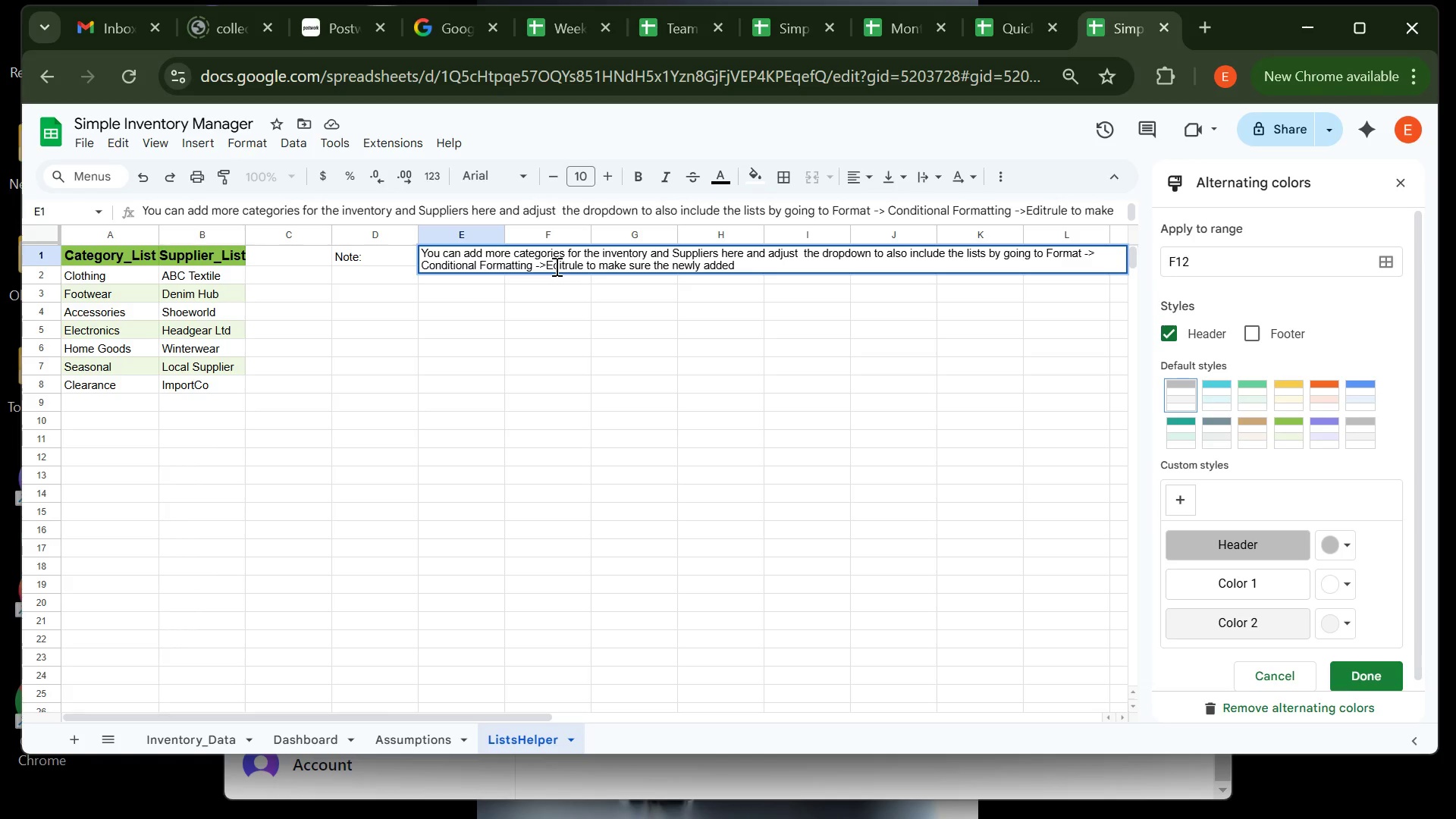 
left_click([564, 265])
 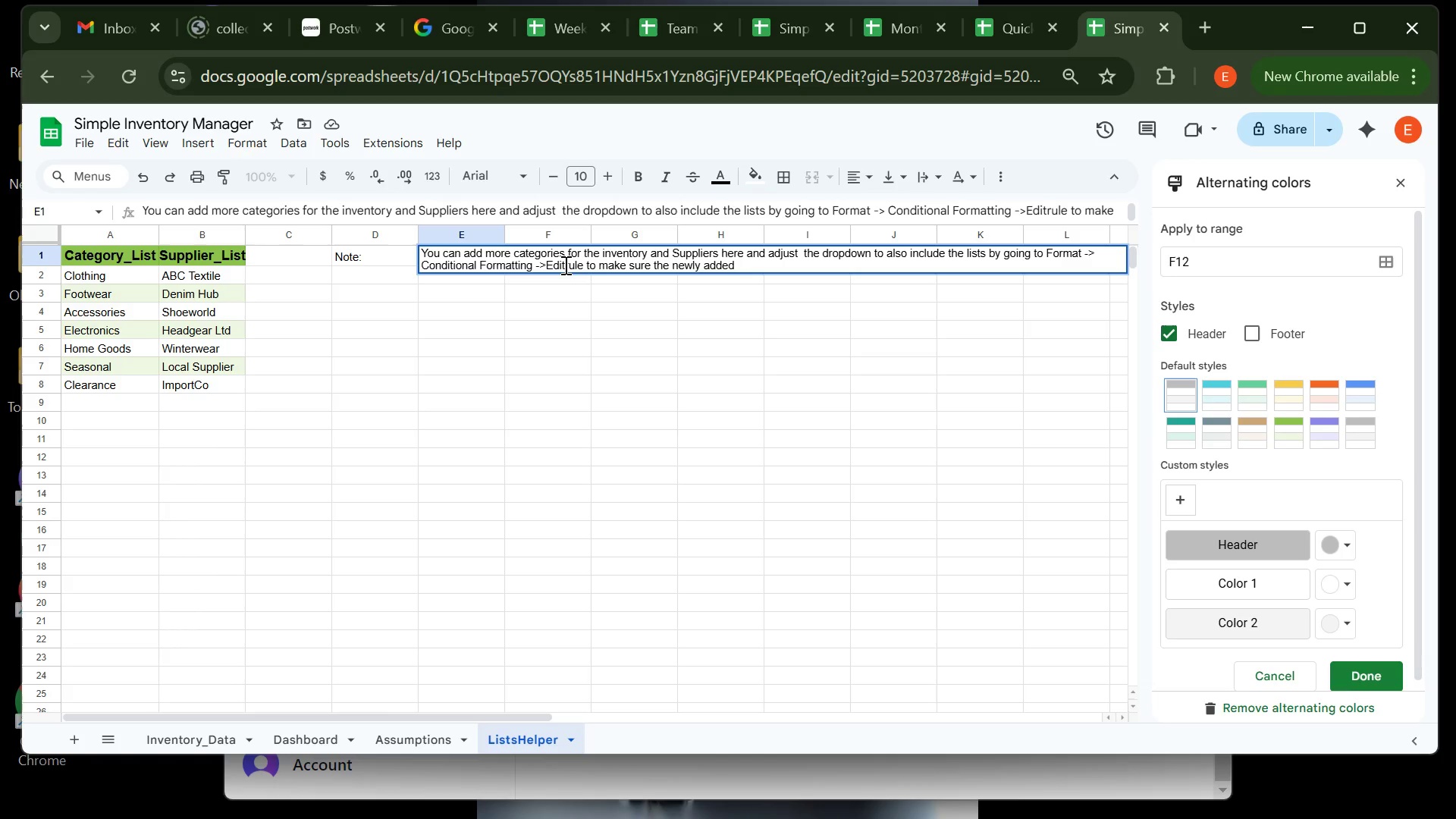 
key(Space)
 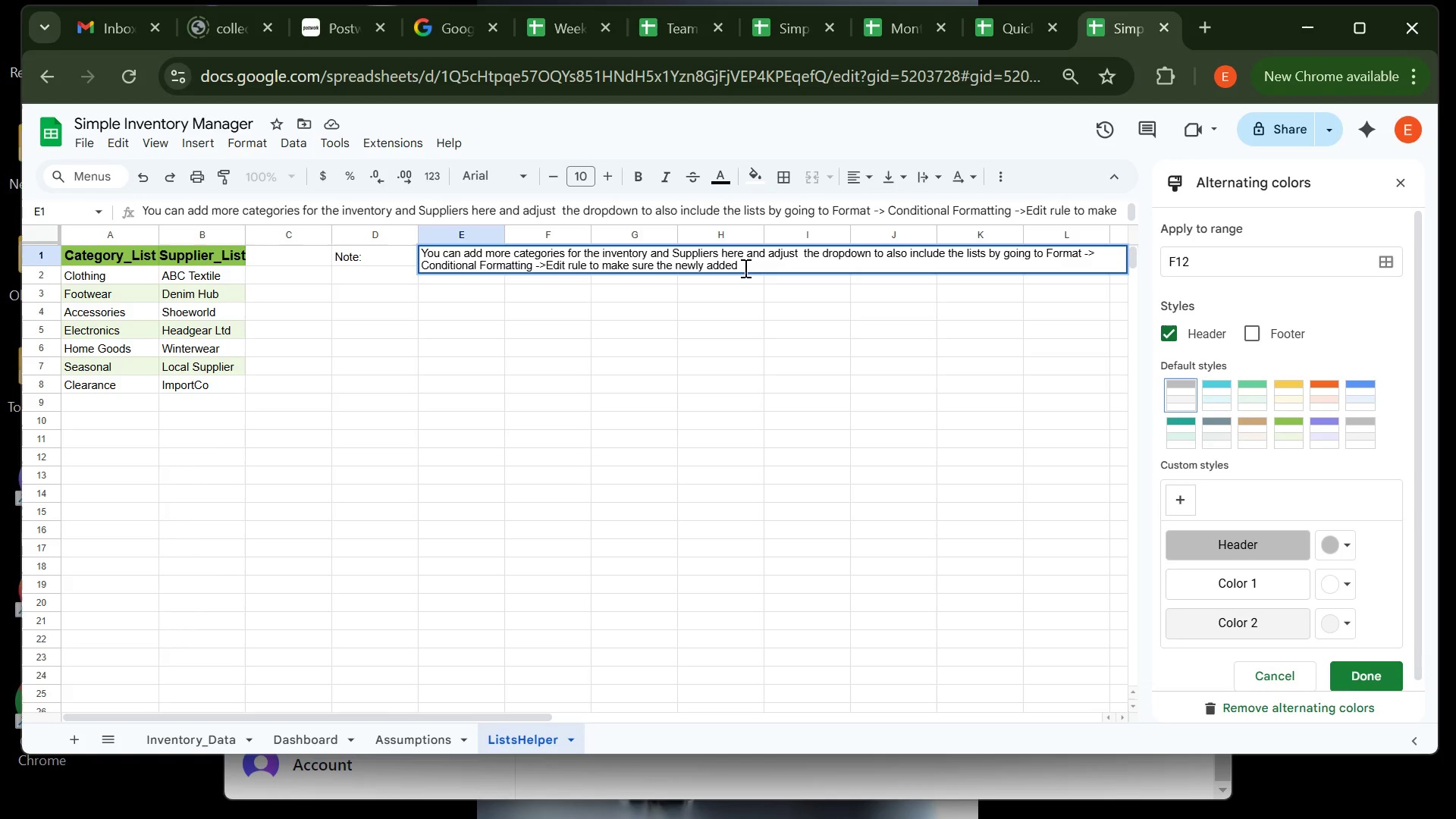 
left_click([745, 265])
 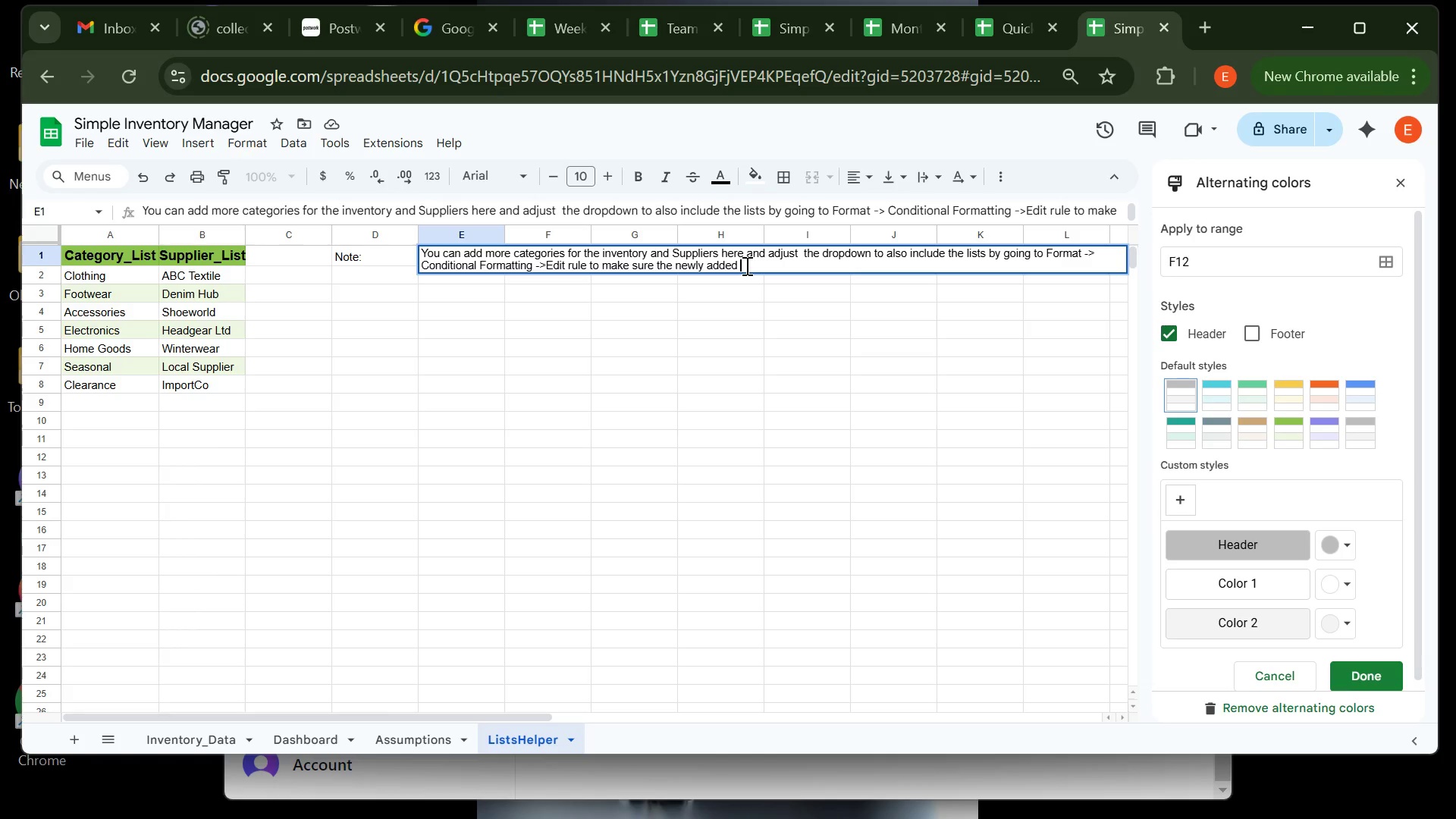 
type(ca)
key(Backspace)
key(Backspace)
type(ad)
key(Backspace)
key(Backspace)
type(dat rele)
key(Backspace)
key(Backspace)
key(Backspace)
key(Backspace)
type(a reflects in the f)
key(Backspace)
type(de)
key(Backspace)
type(ropdown list.)
 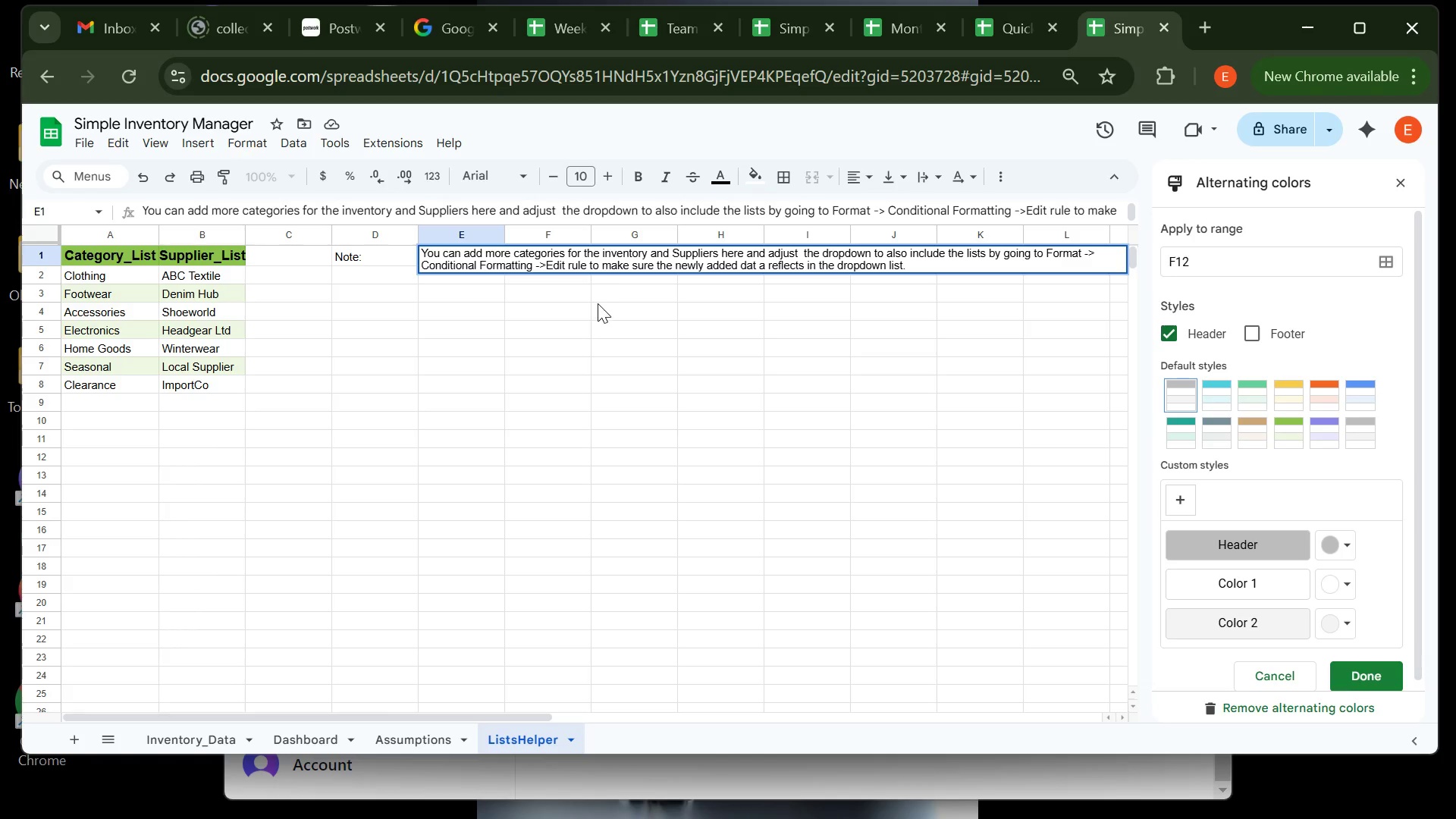 
left_click([591, 298])
 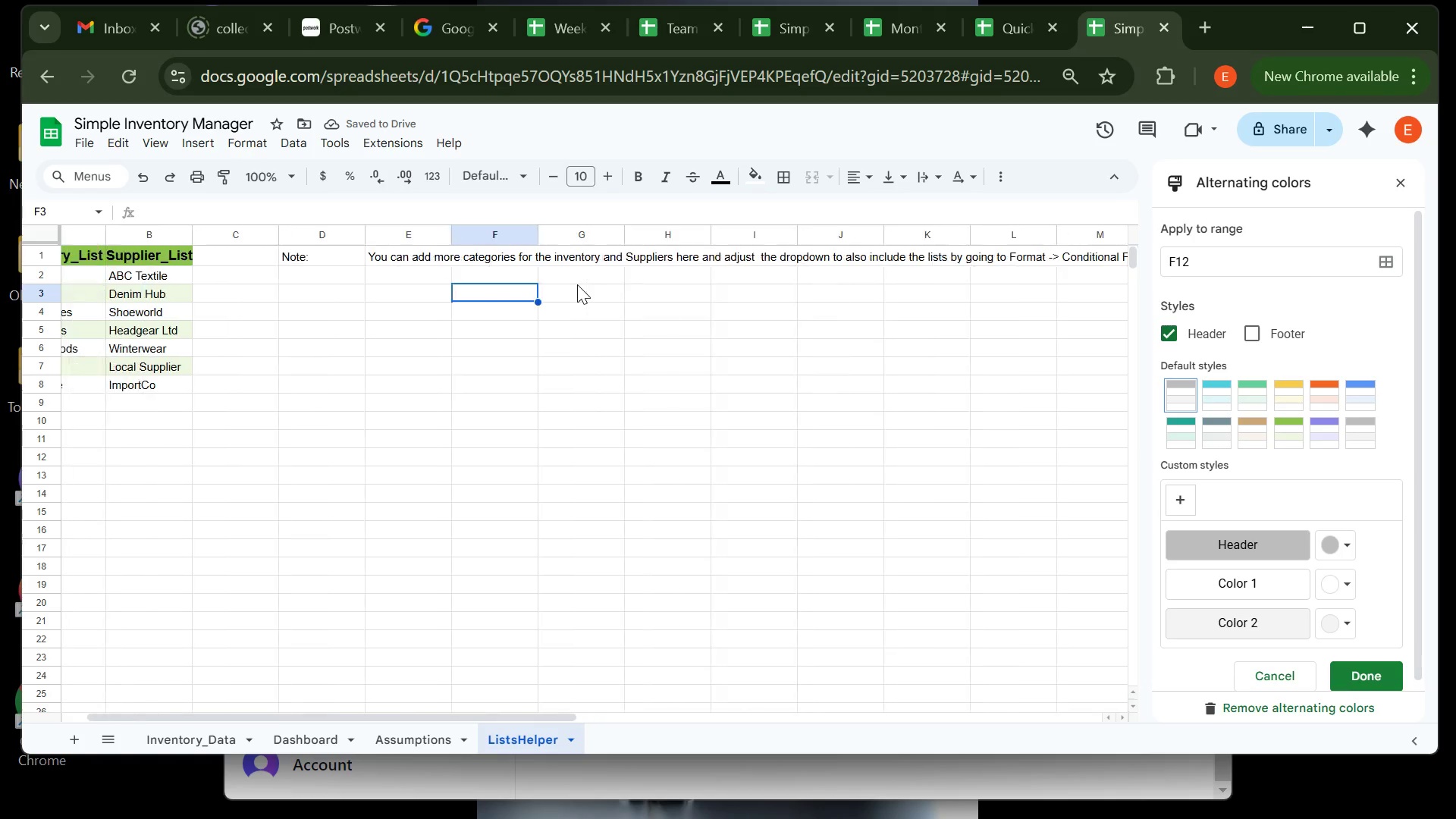 
wait(5.7)
 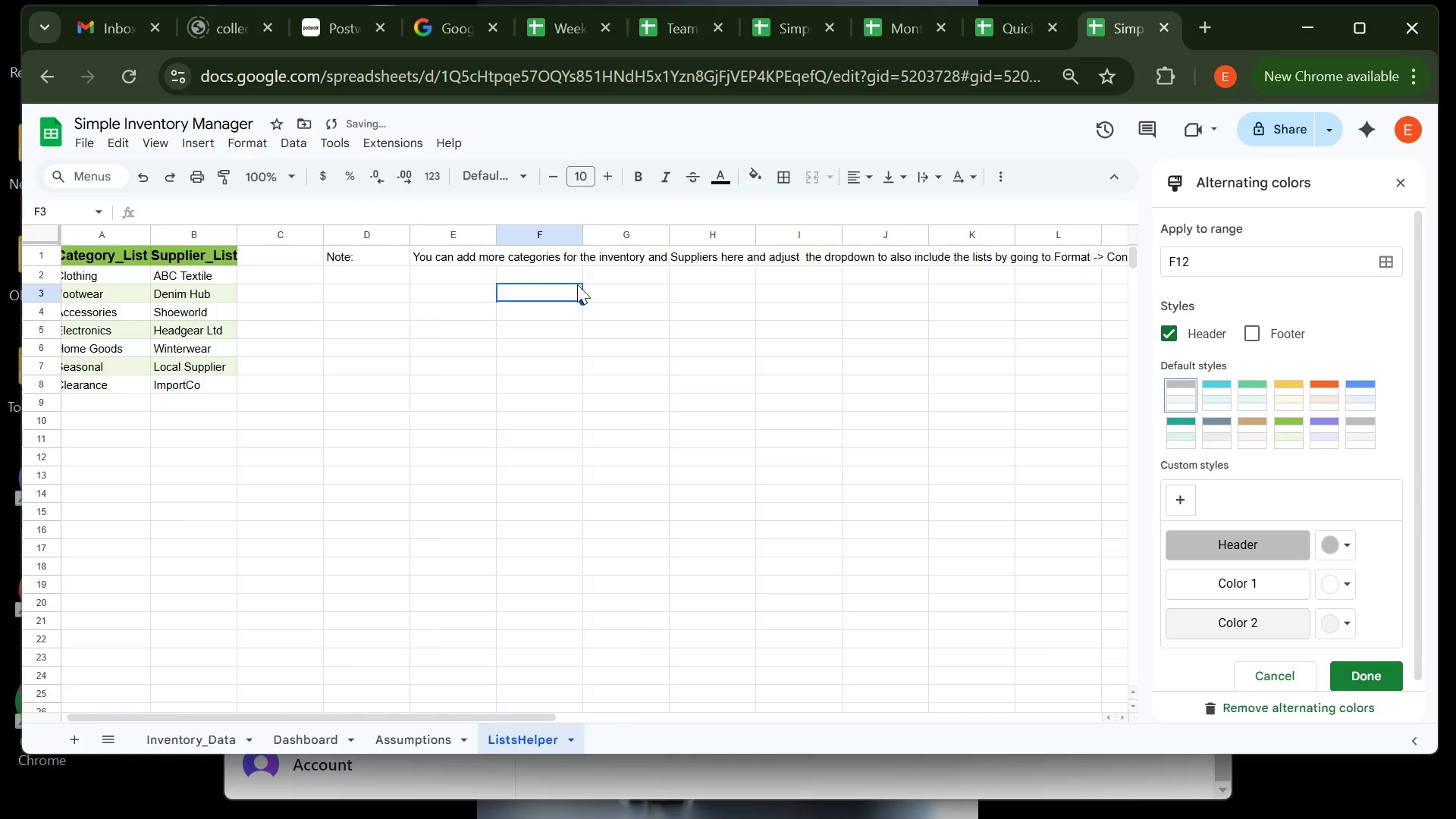 
left_click([479, 253])
 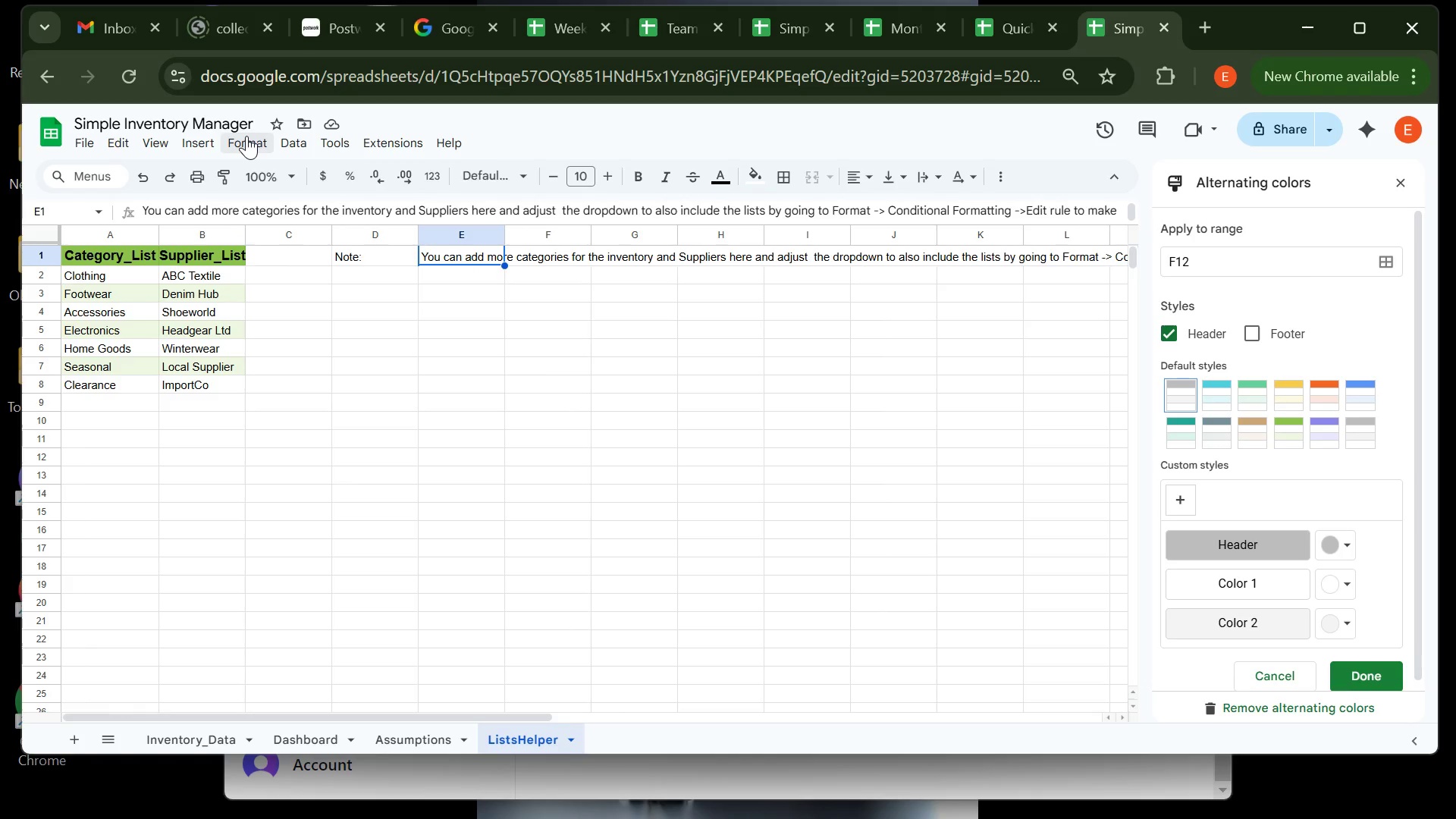 
left_click([246, 136])
 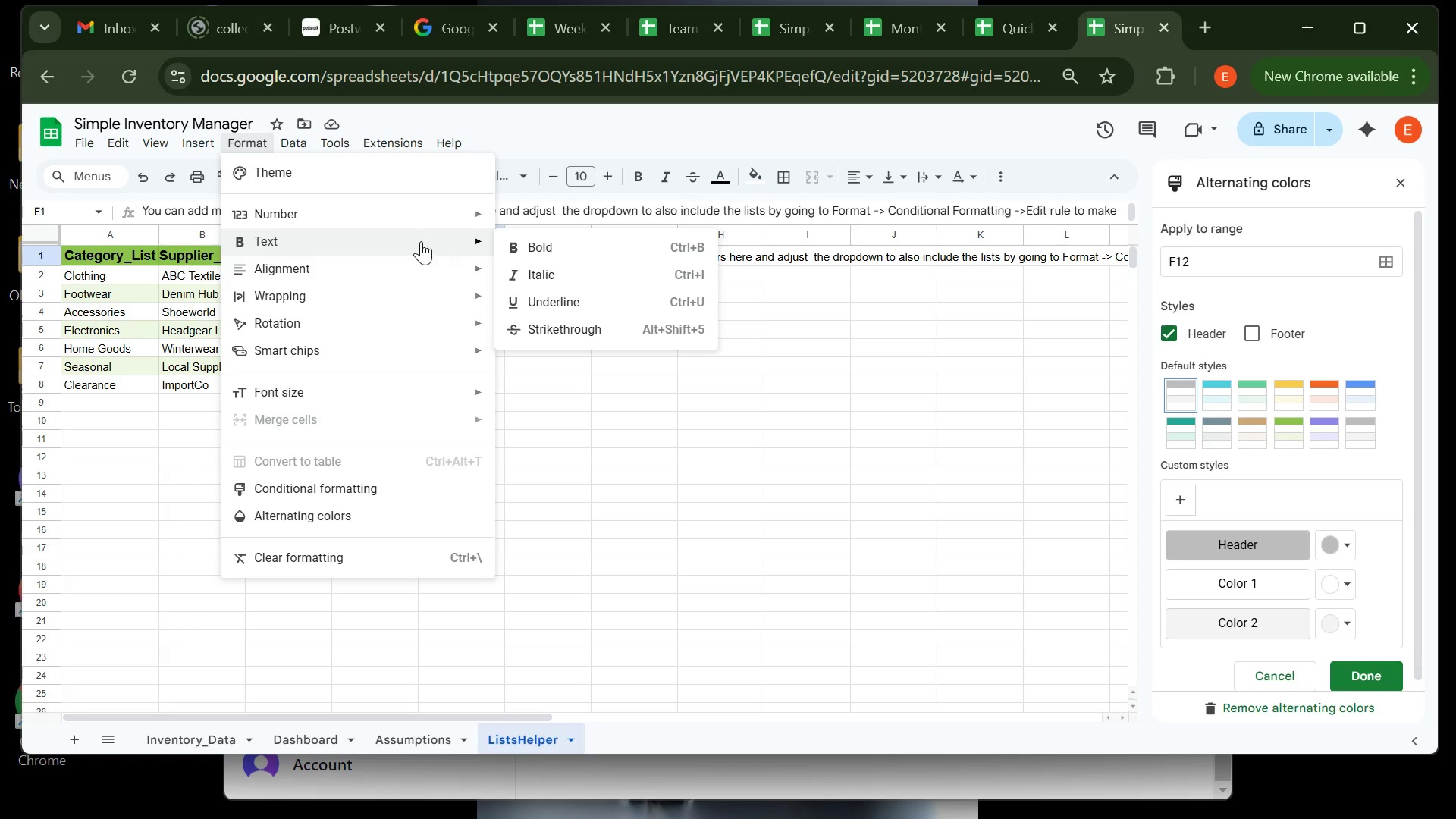 
wait(10.4)
 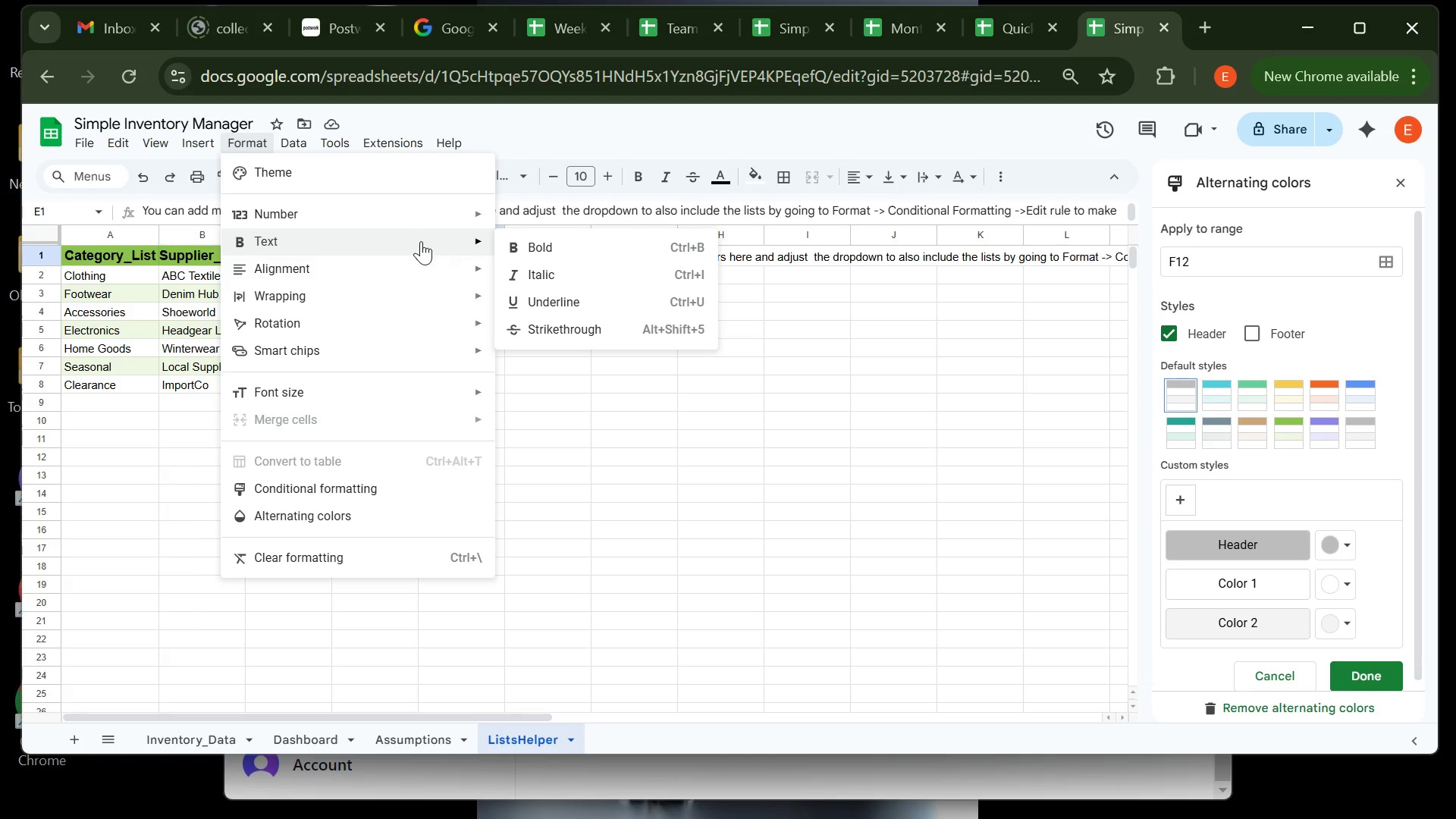 
left_click([539, 298])
 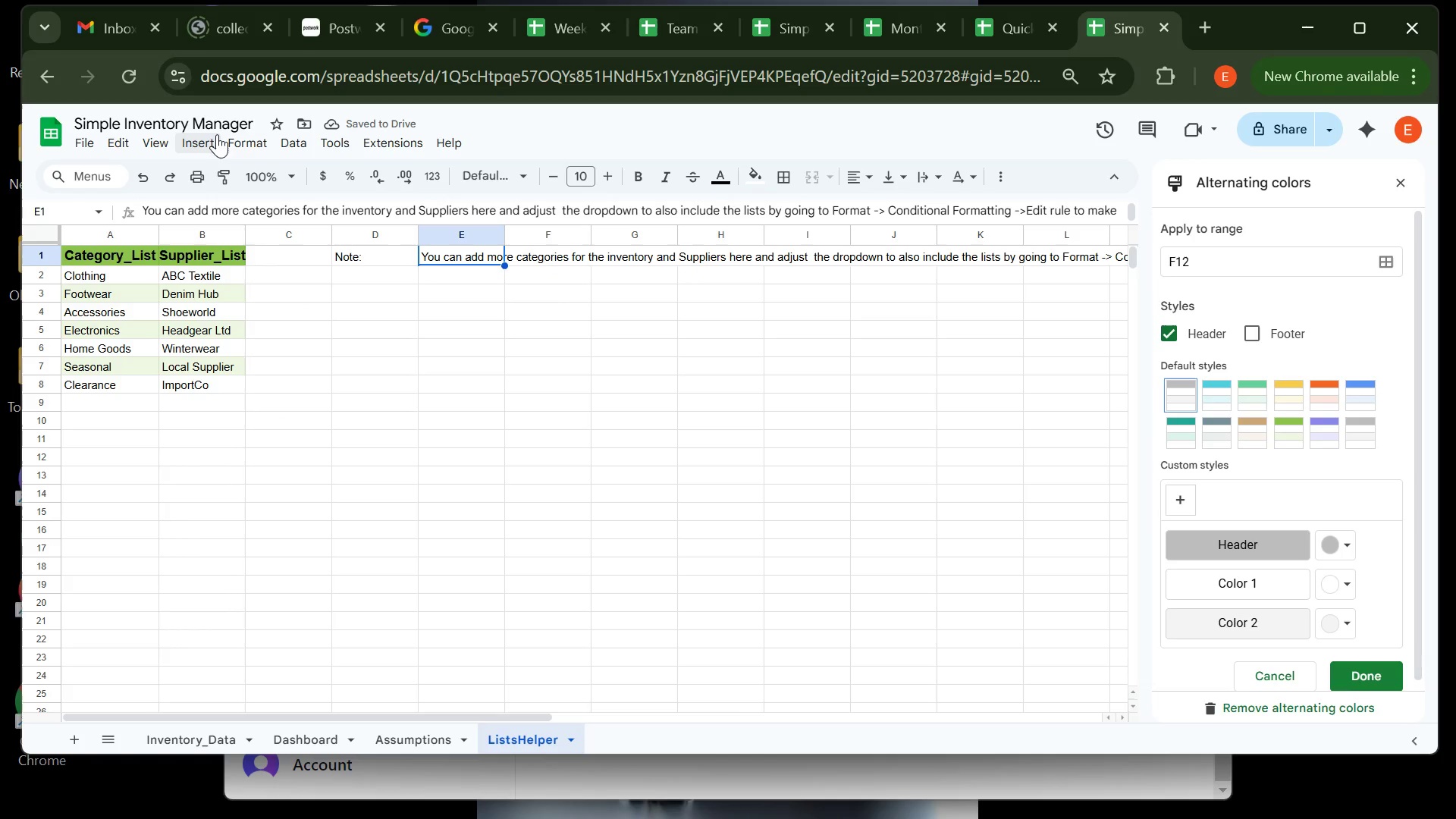 
left_click([243, 140])
 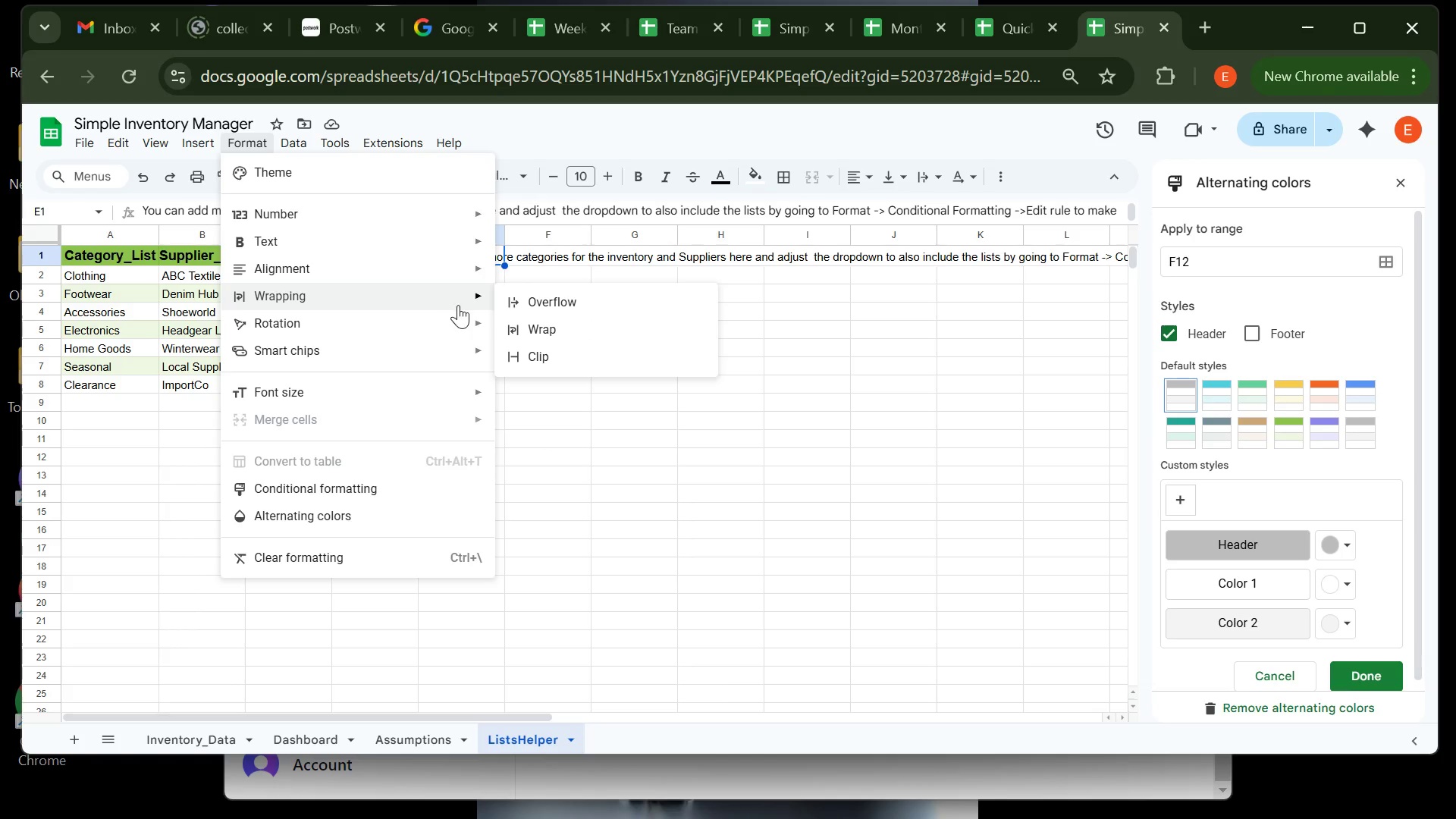 
left_click([549, 326])
 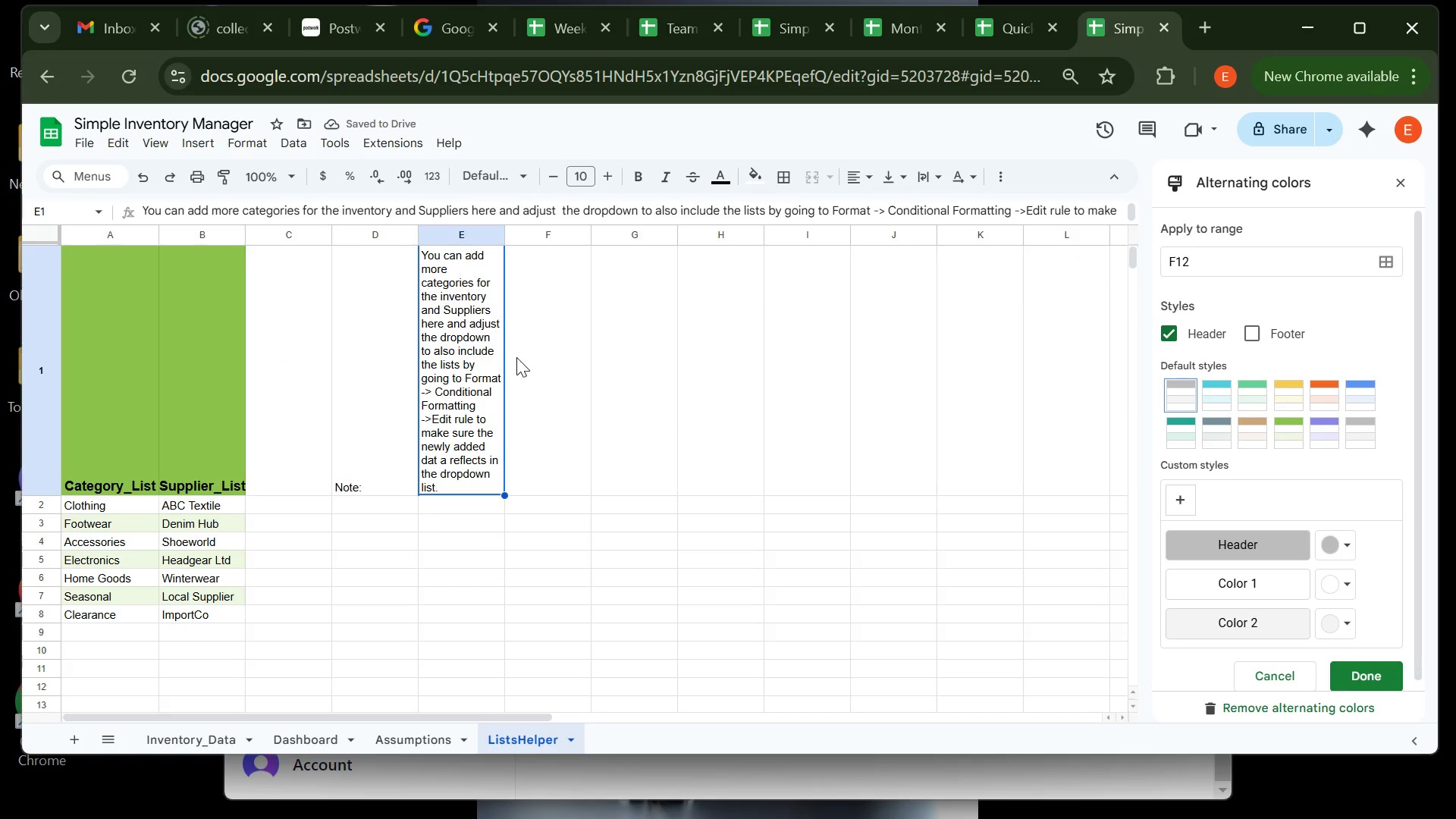 
key(Control+Z)
 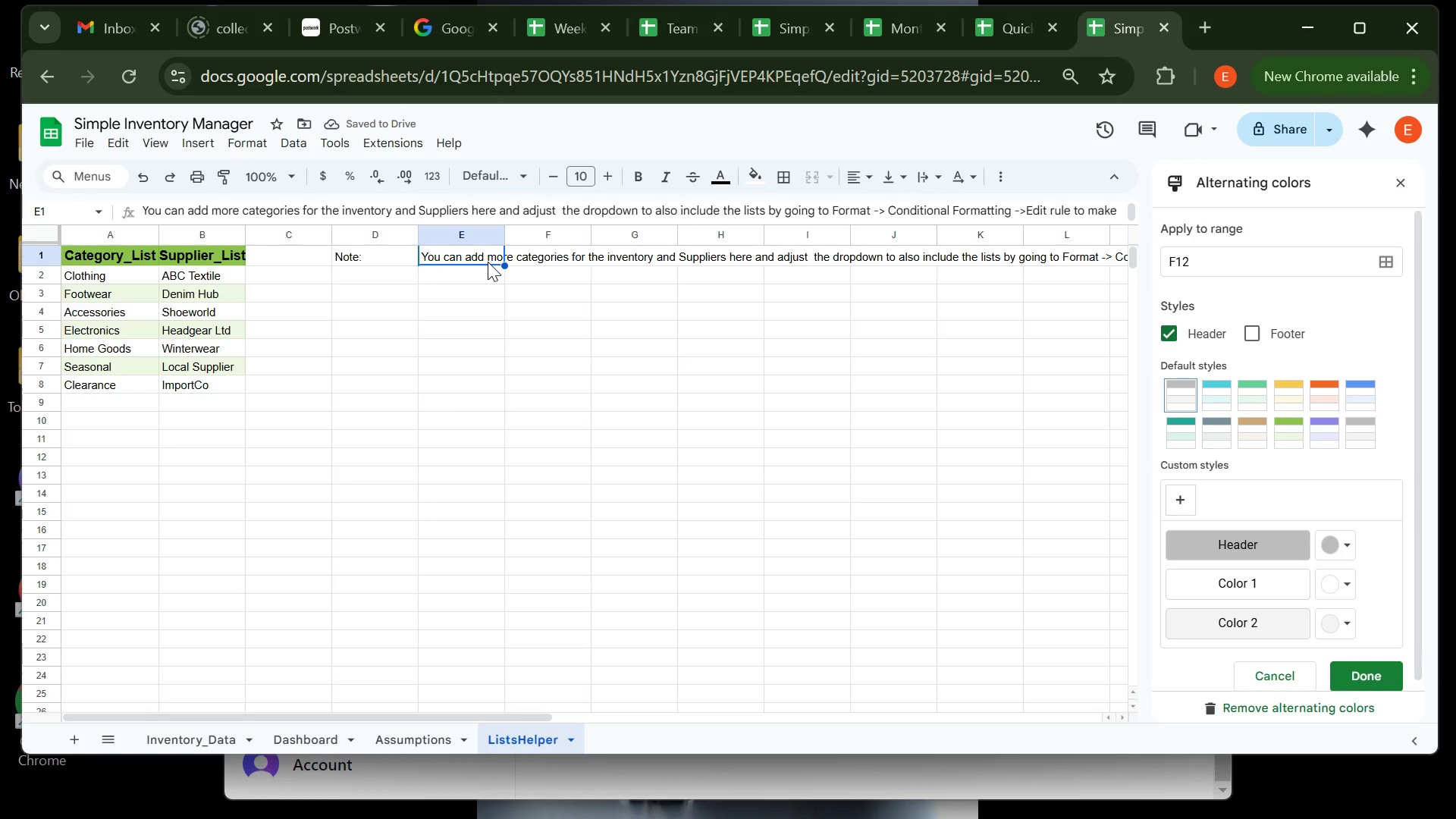 
left_click_drag(start_coordinate=[488, 256], to_coordinate=[783, 256])
 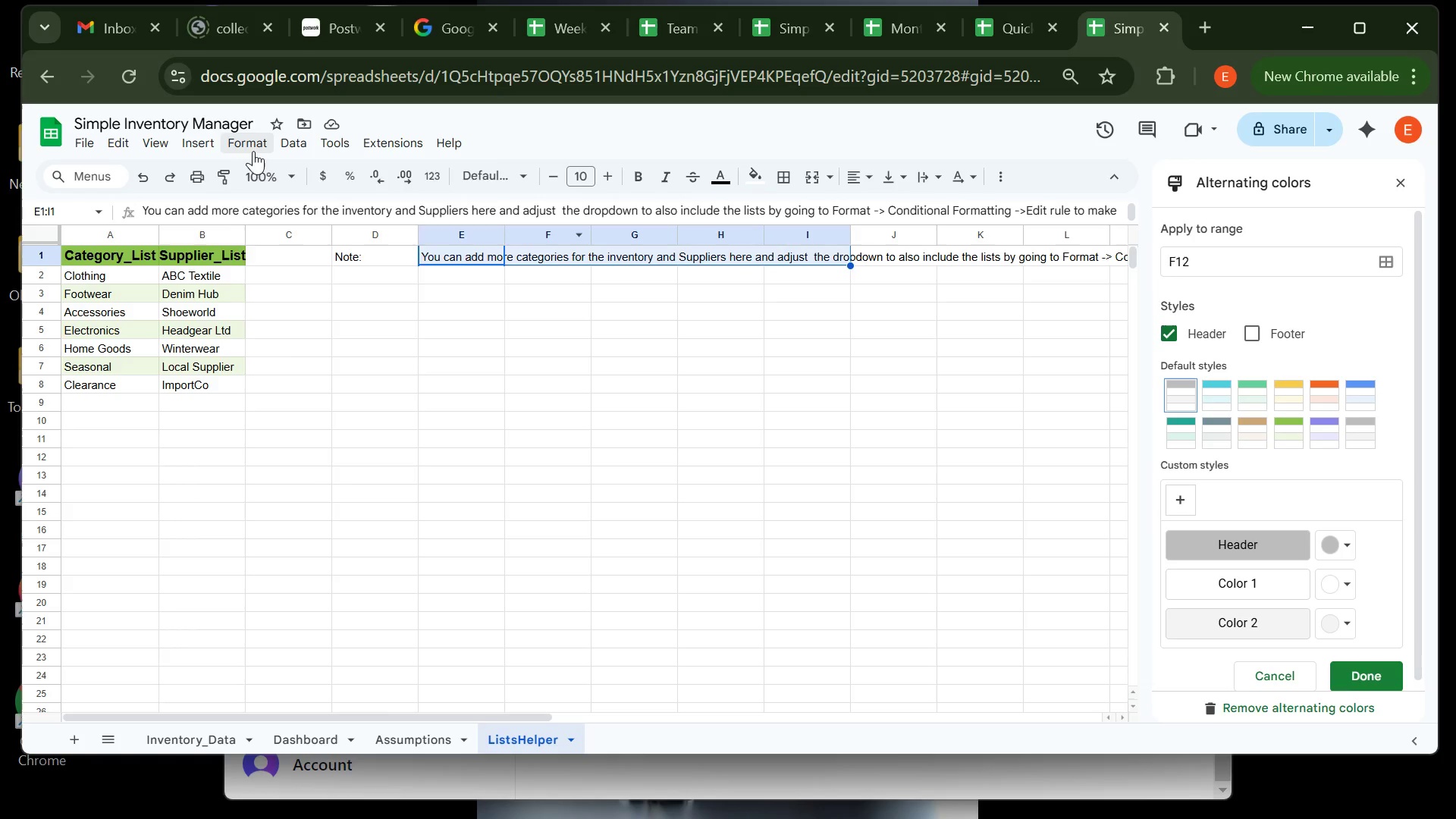 
left_click([253, 151])
 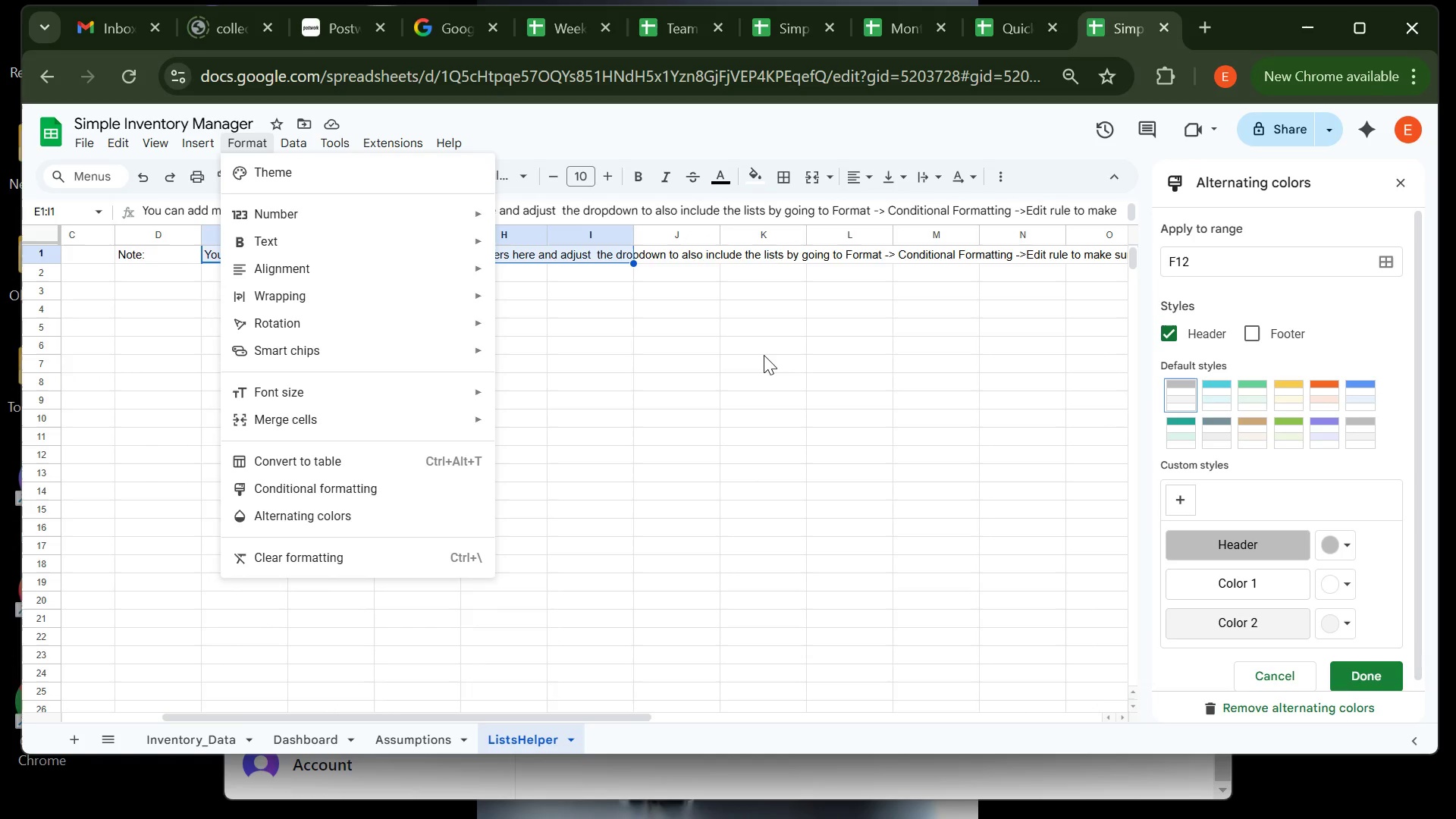 
wait(8.48)
 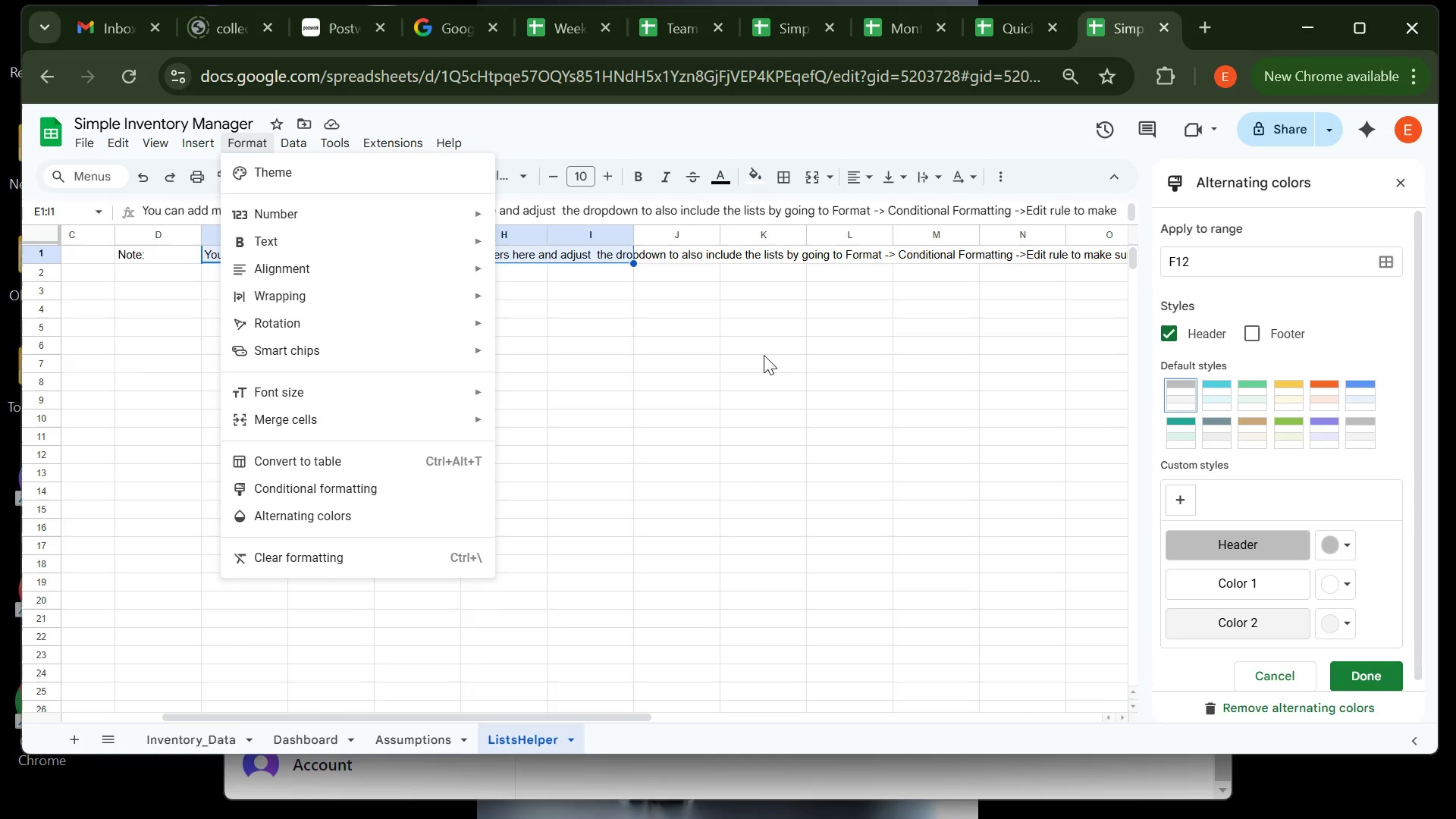 
left_click_drag(start_coordinate=[674, 253], to_coordinate=[717, 252])
 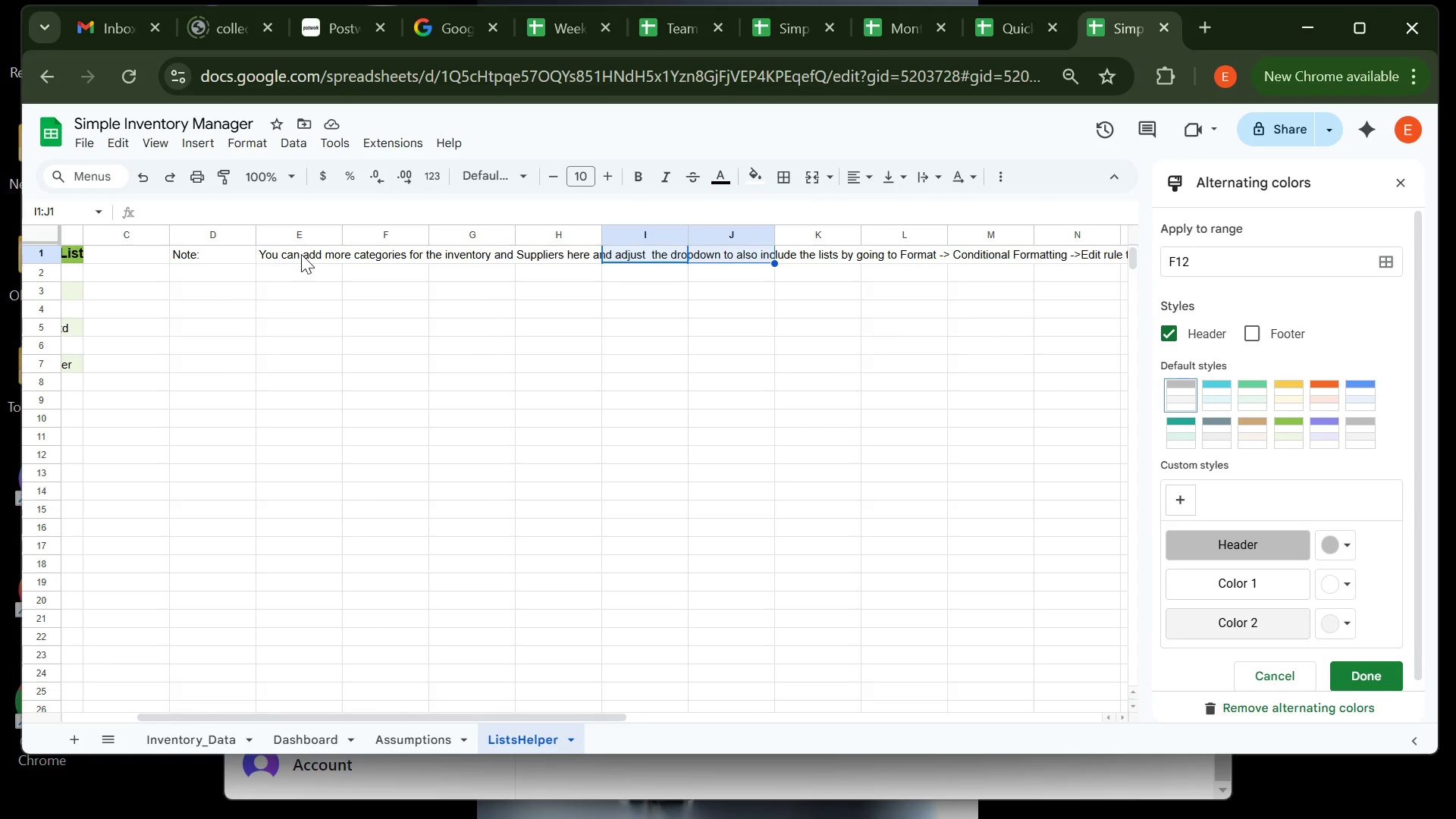 
left_click([301, 254])
 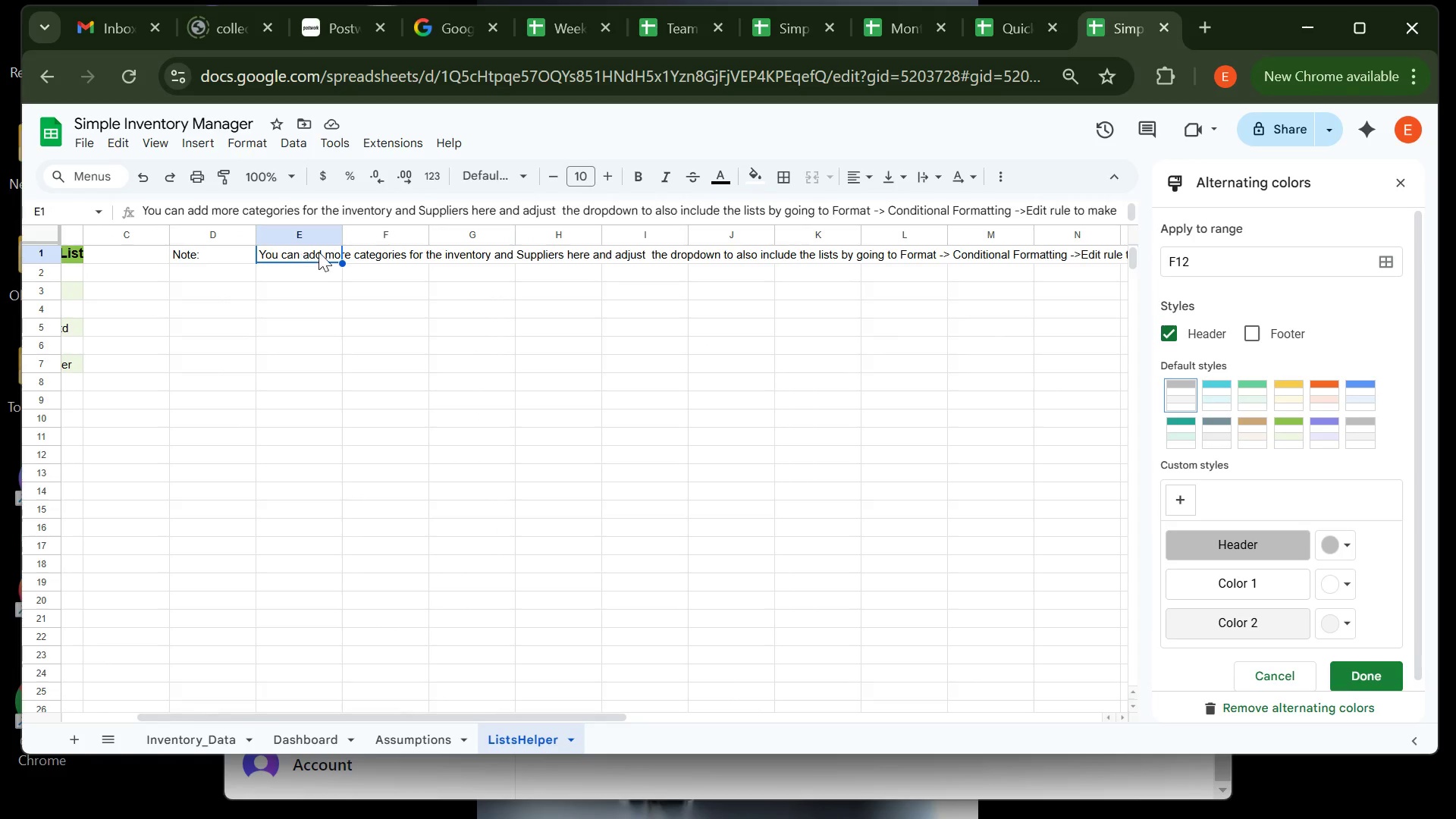 
left_click_drag(start_coordinate=[301, 254], to_coordinate=[1124, 262])
 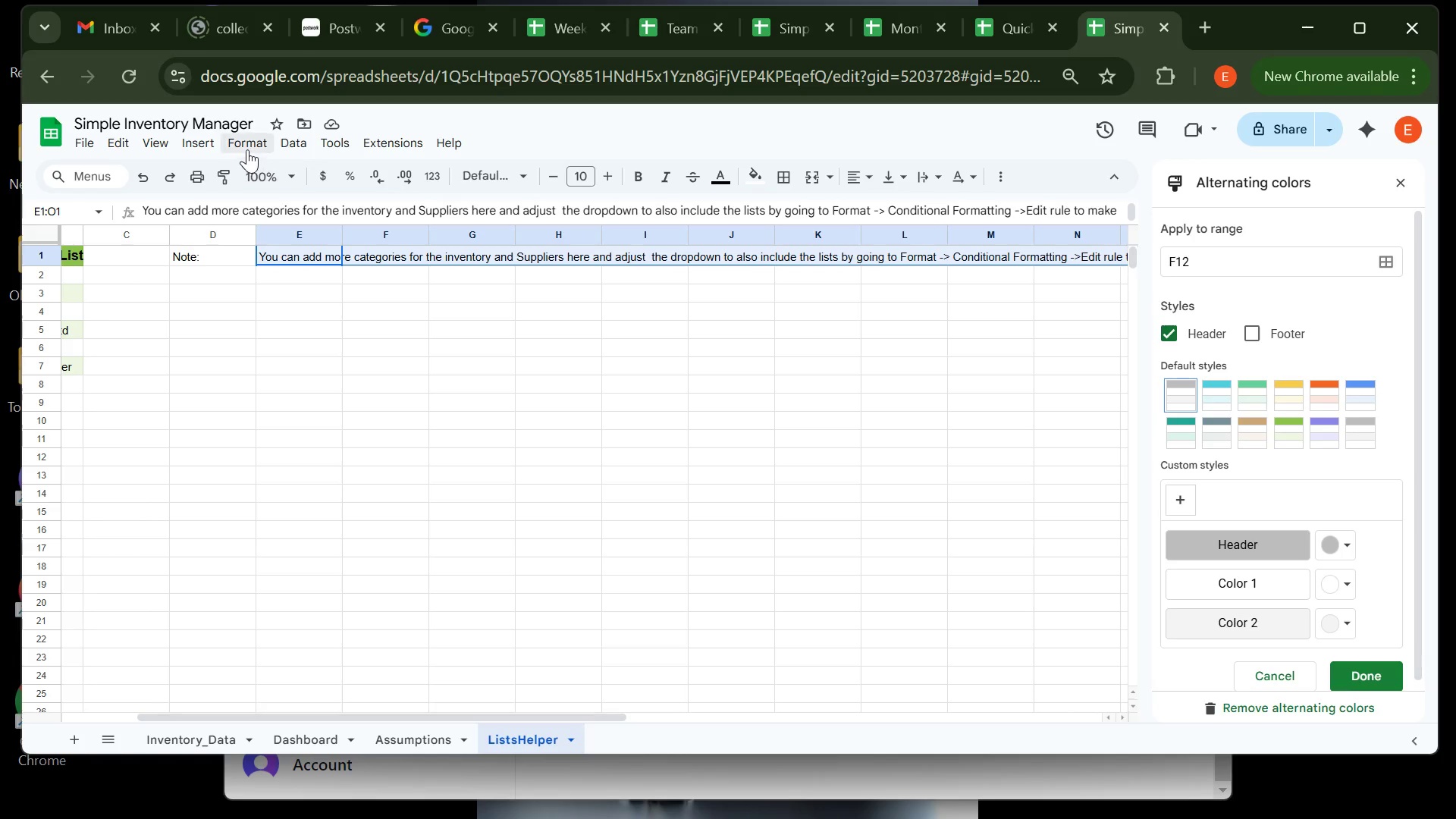 
left_click([249, 149])
 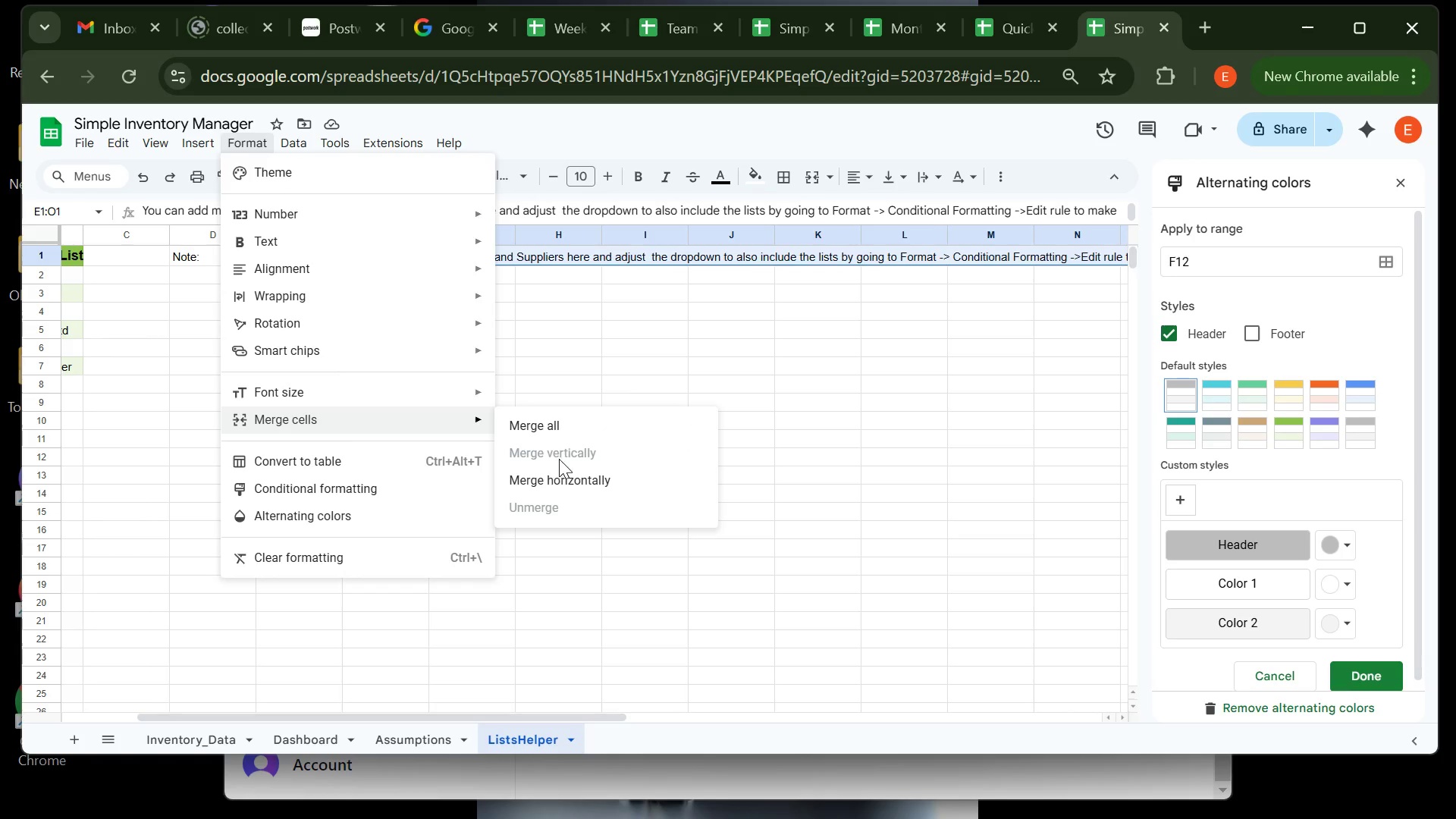 
left_click([569, 475])
 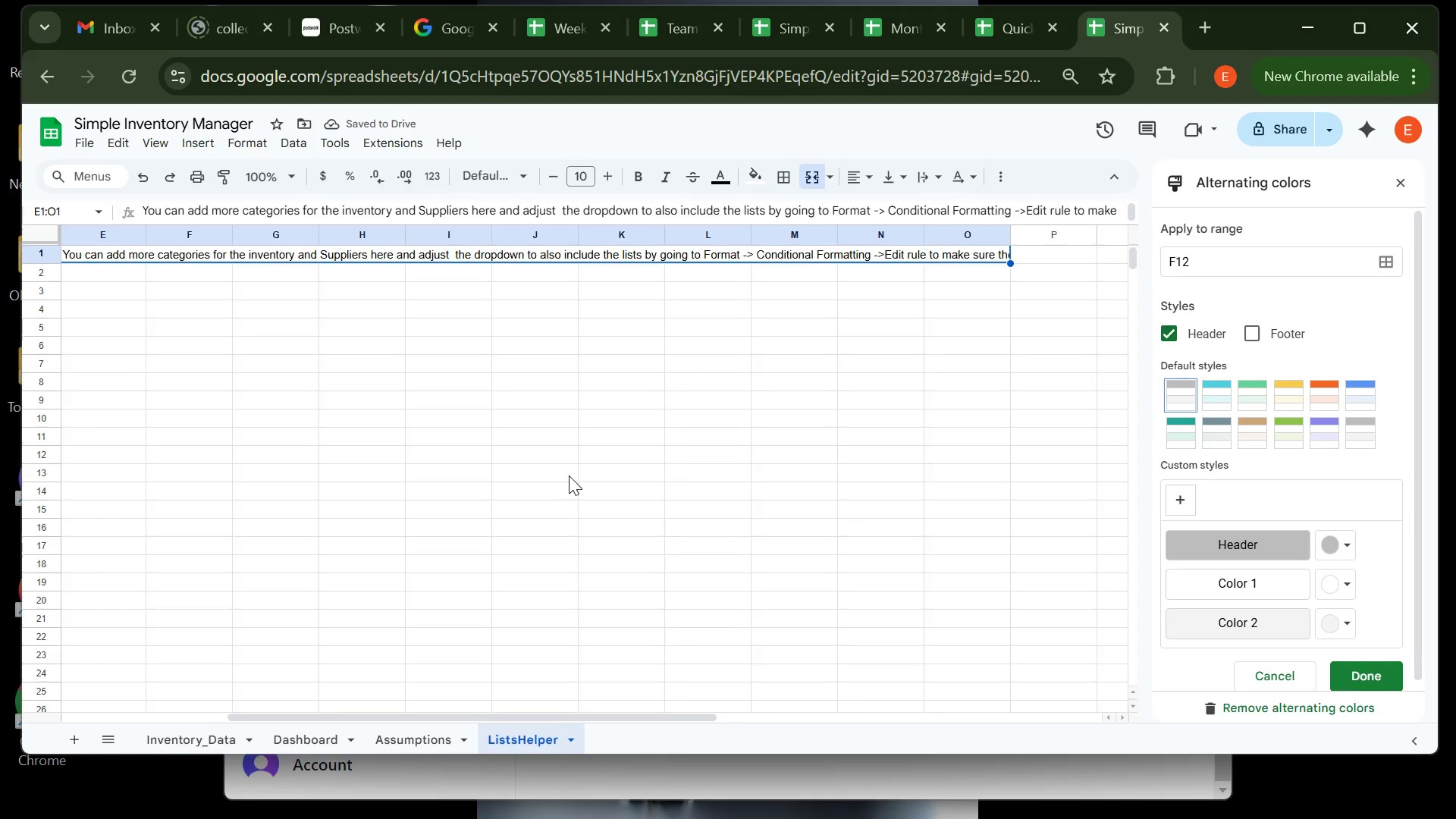 
wait(8.44)
 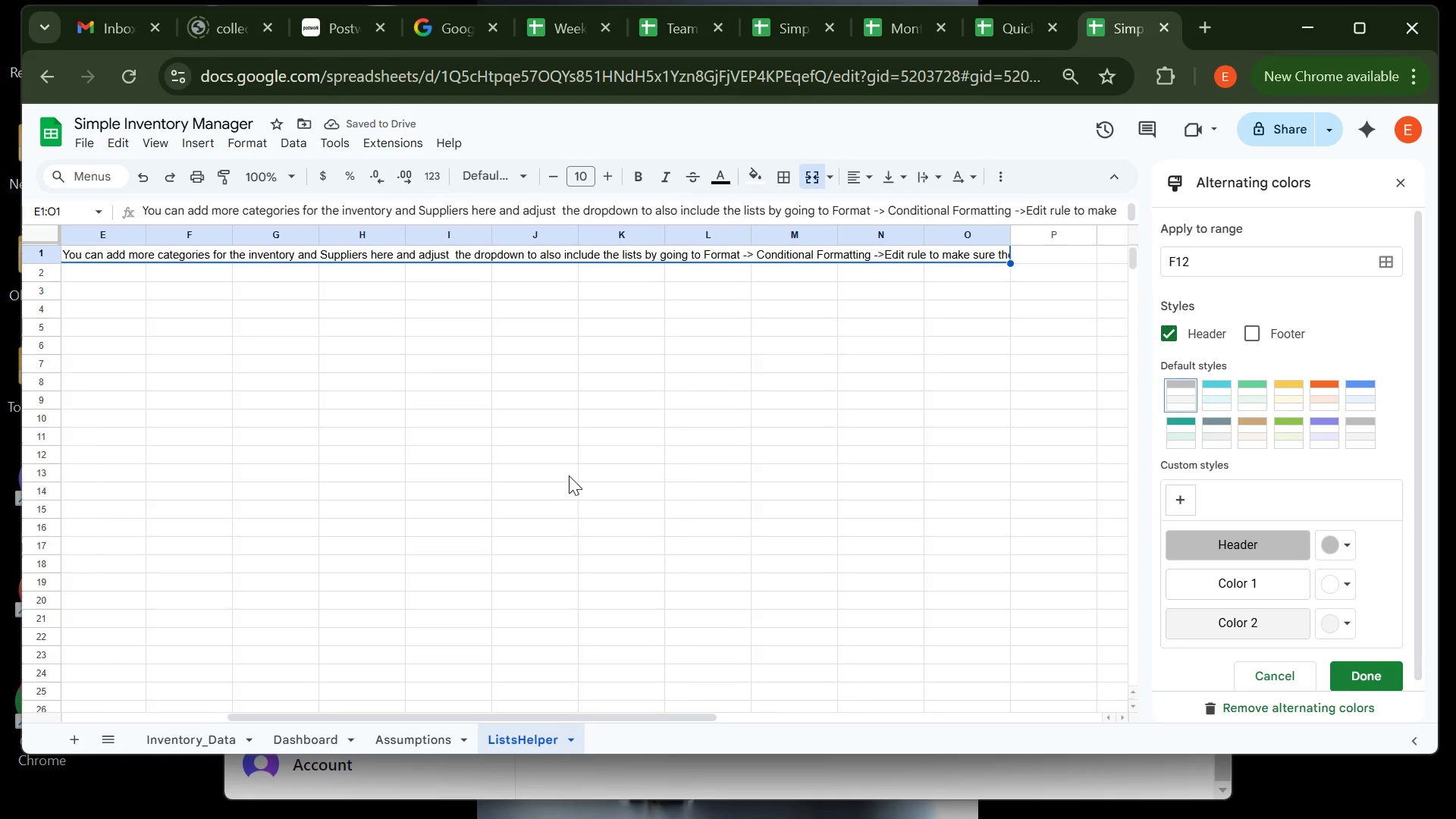 
left_click([250, 149])
 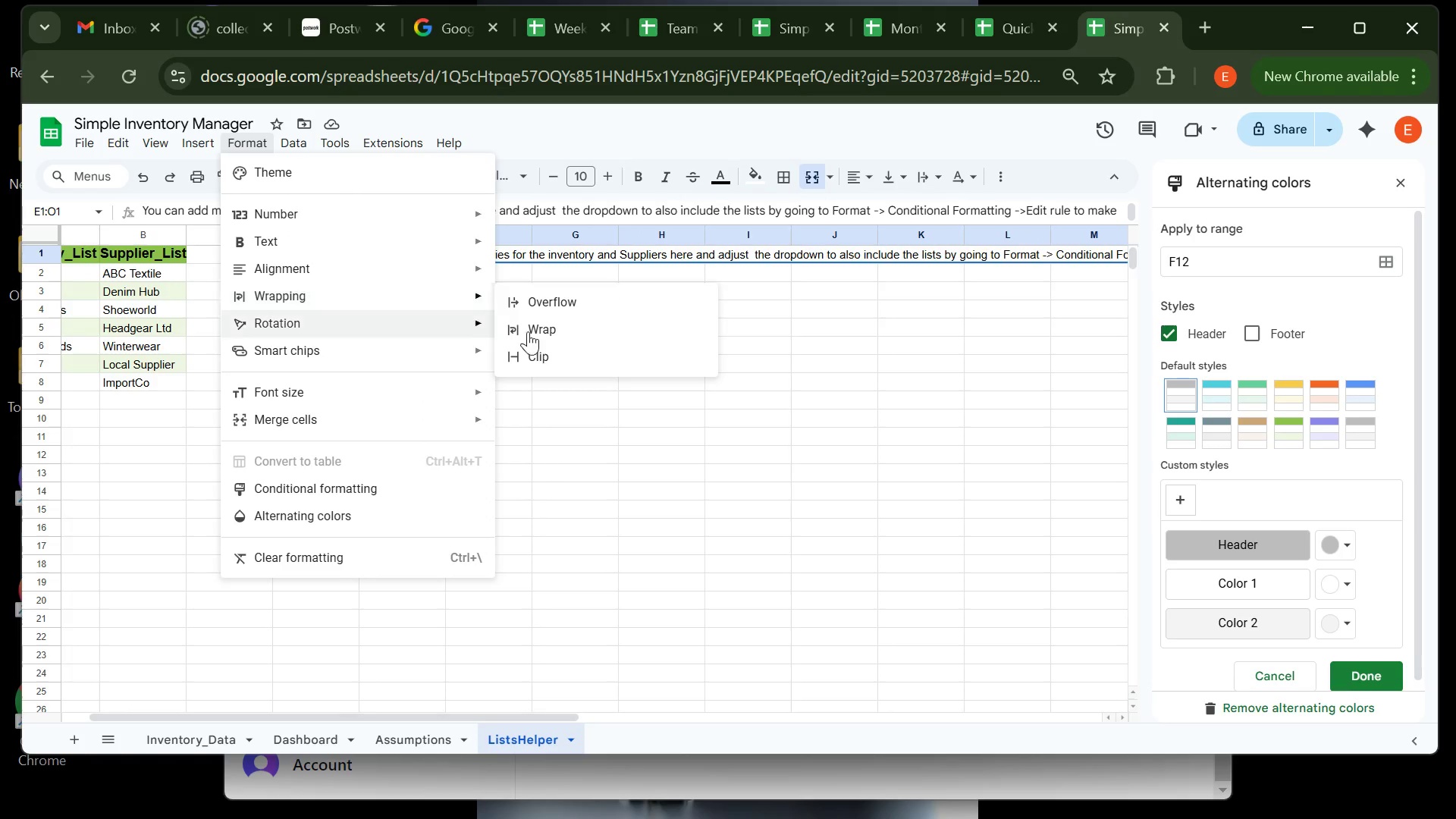 
left_click([544, 334])
 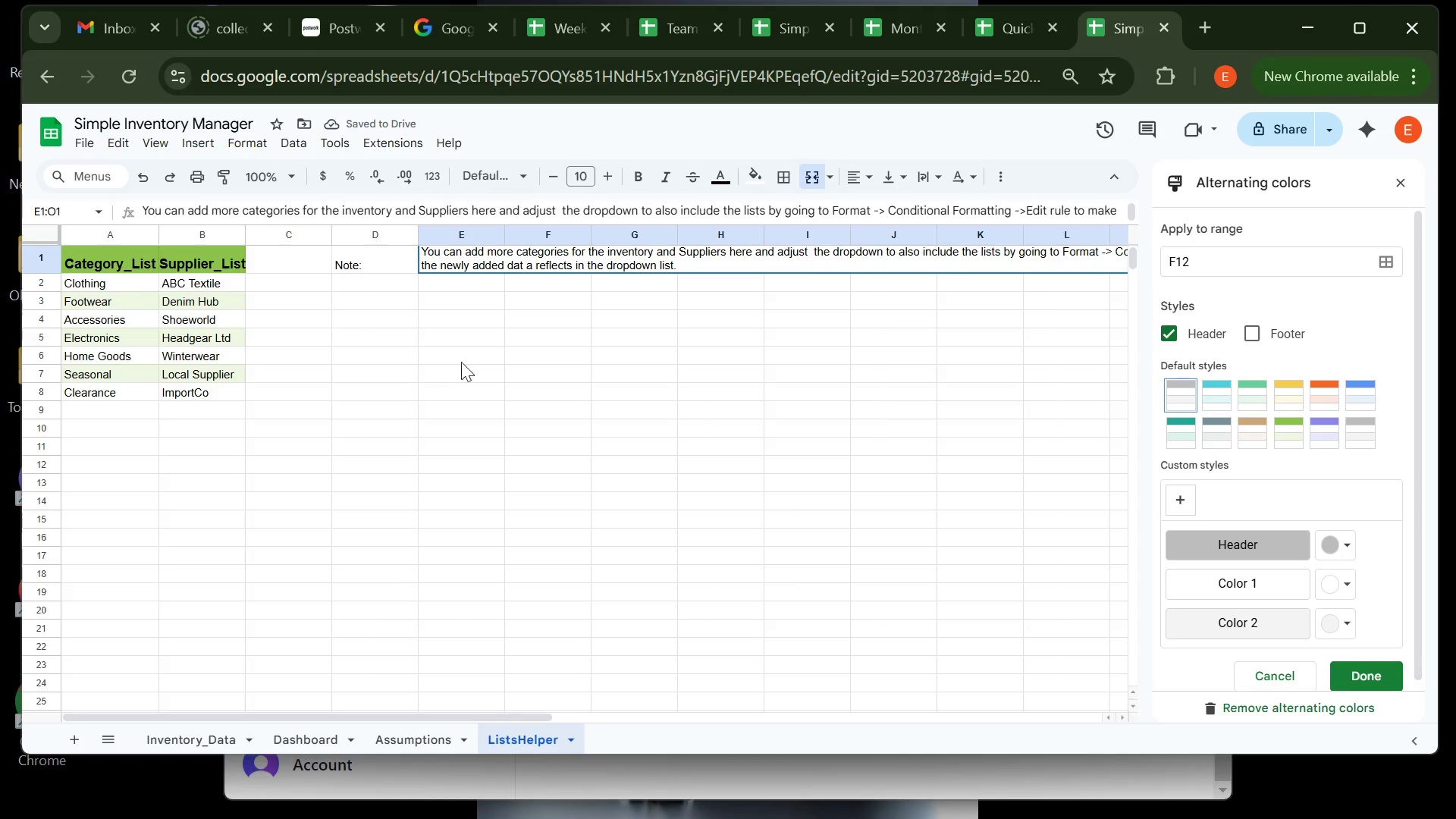 
left_click([493, 357])
 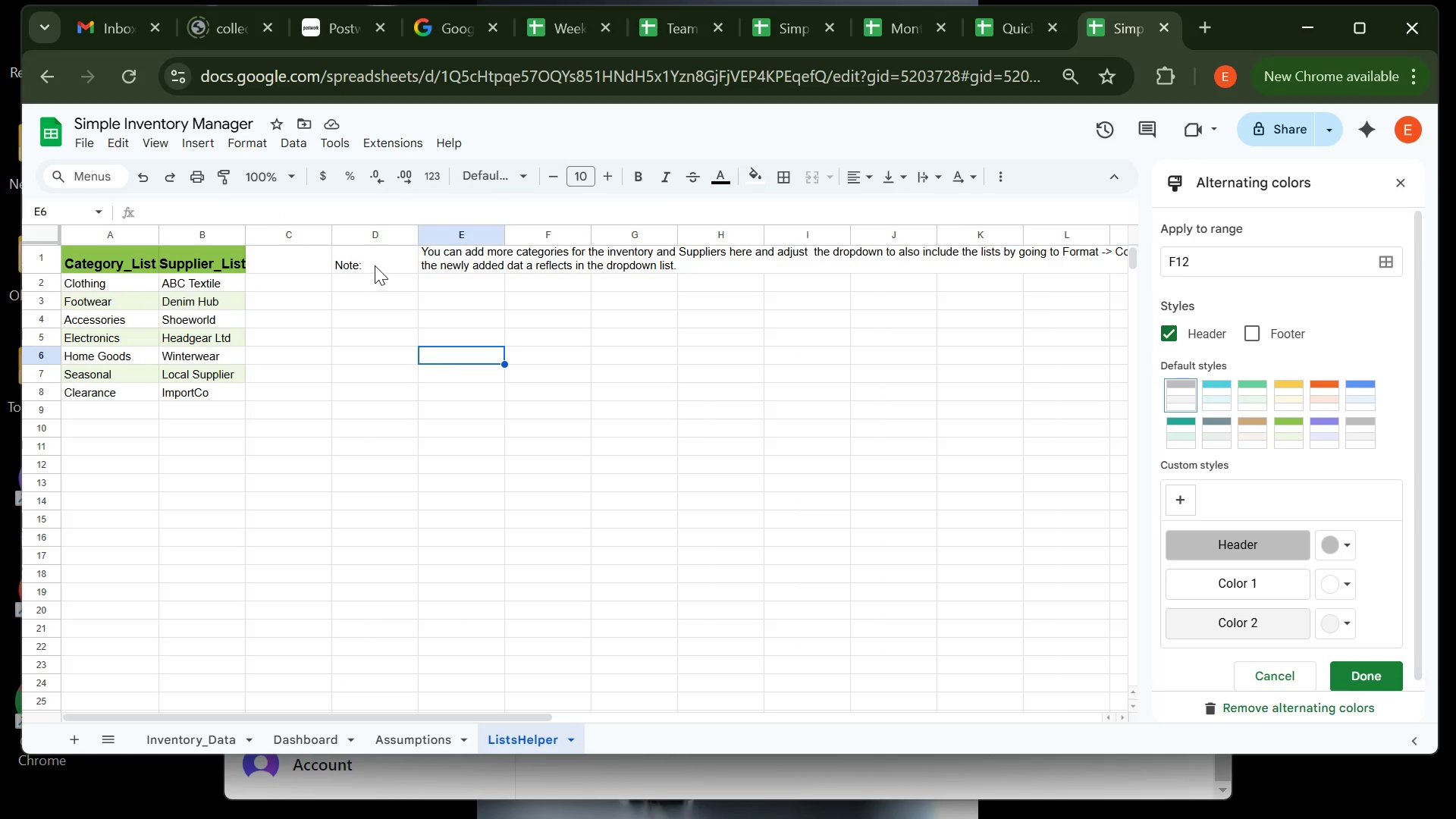 
left_click([375, 265])
 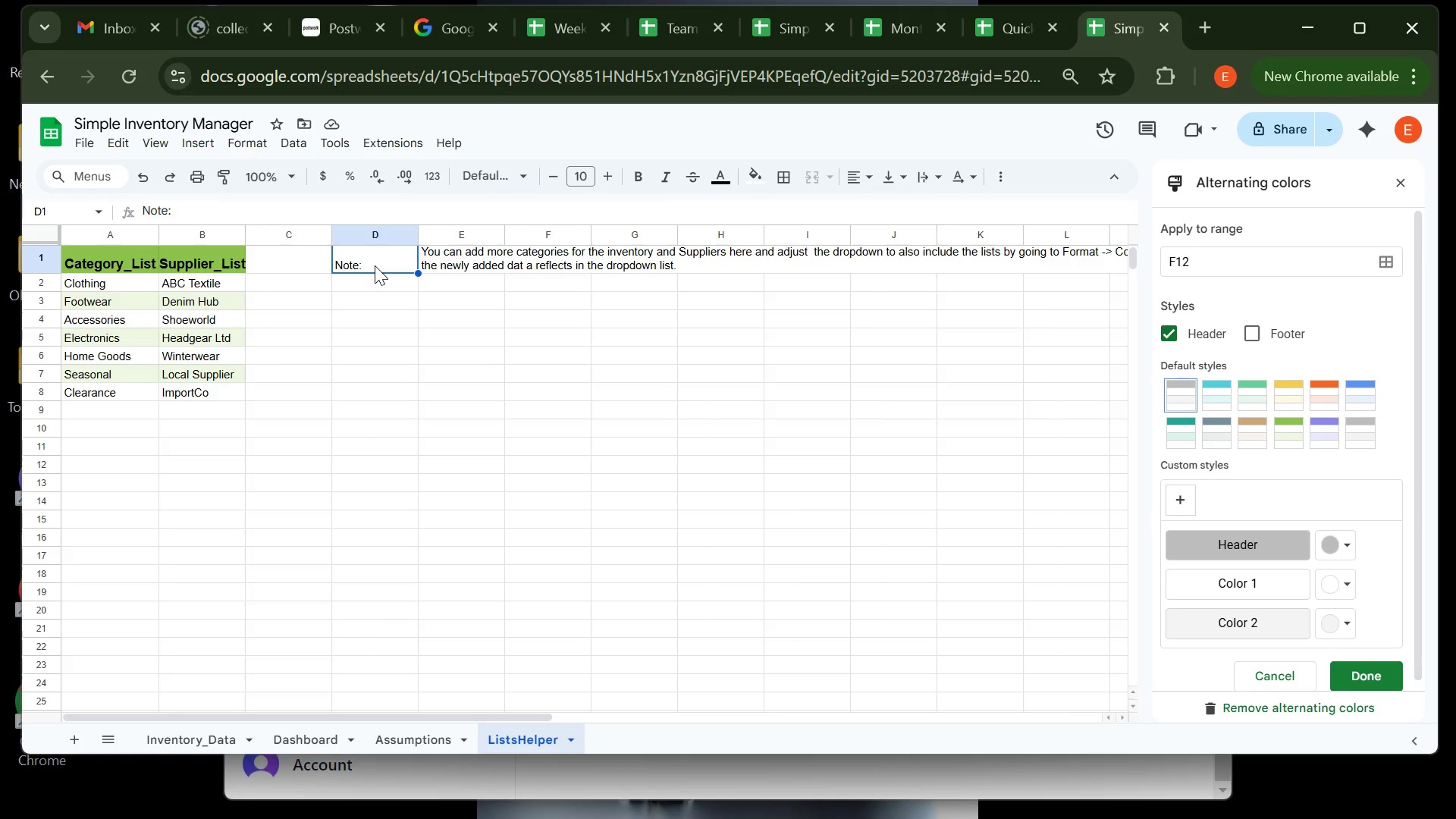 
key(Control+B)
 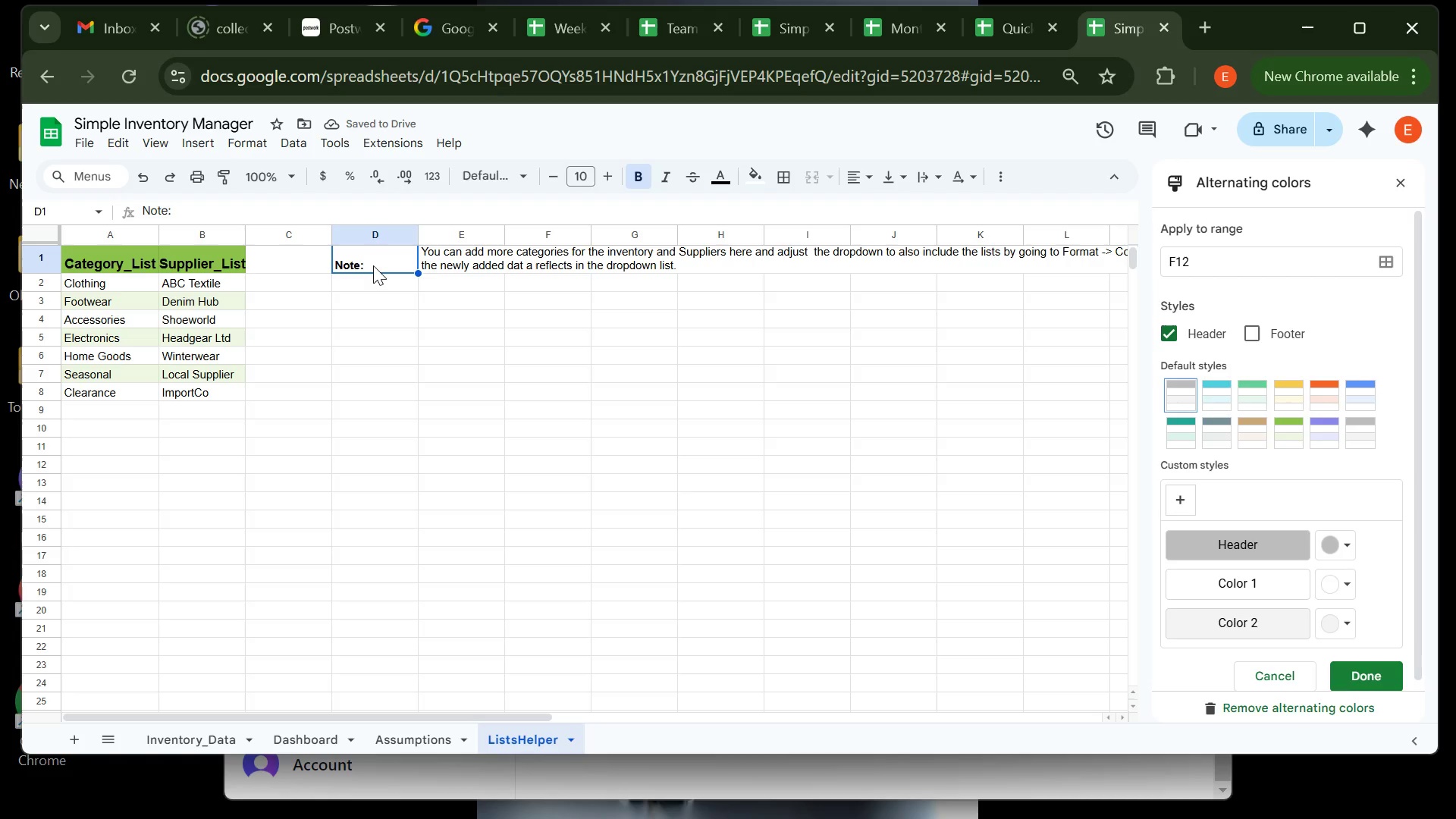 
left_click([383, 263])
 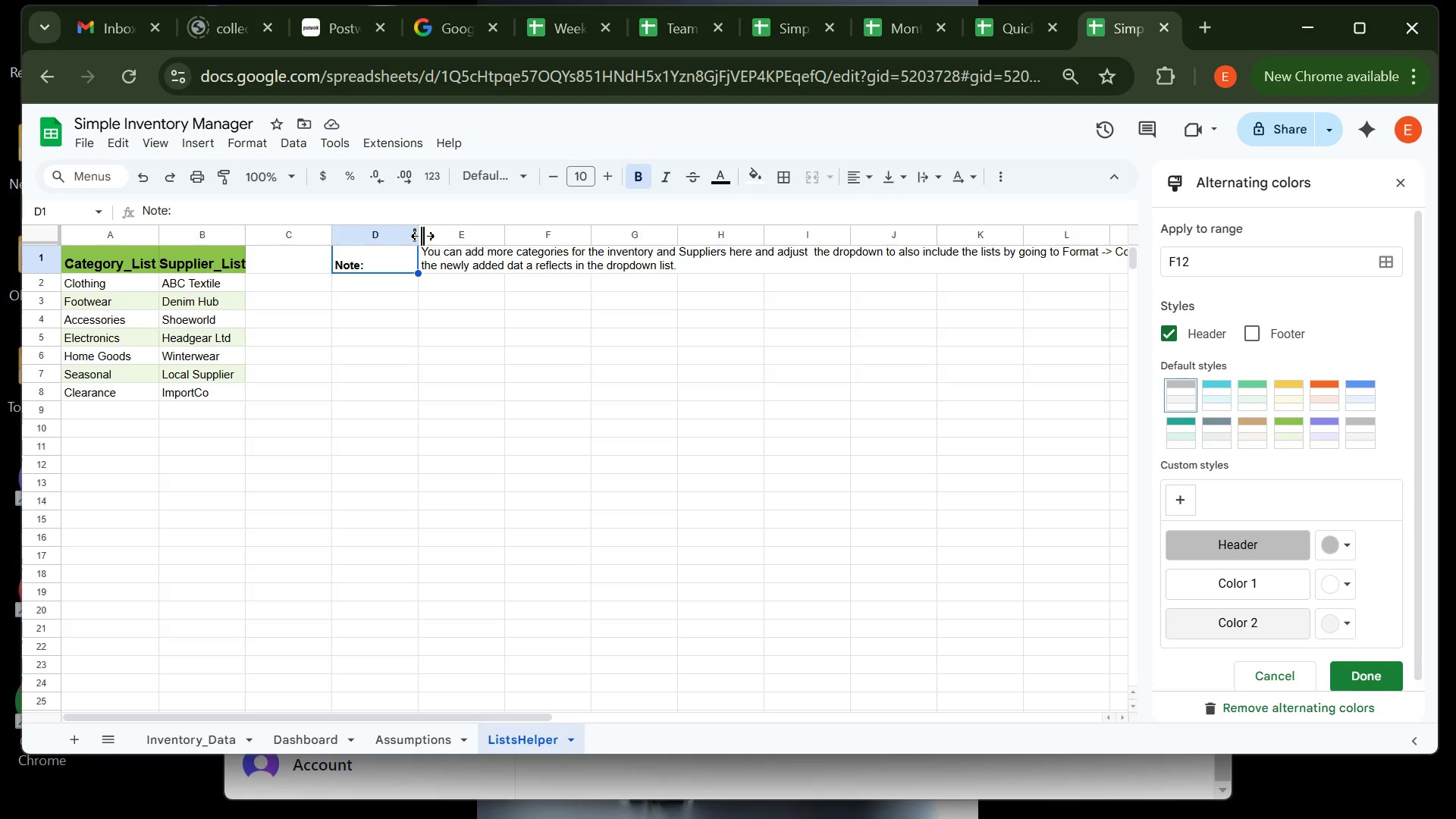 
left_click_drag(start_coordinate=[417, 236], to_coordinate=[386, 245])
 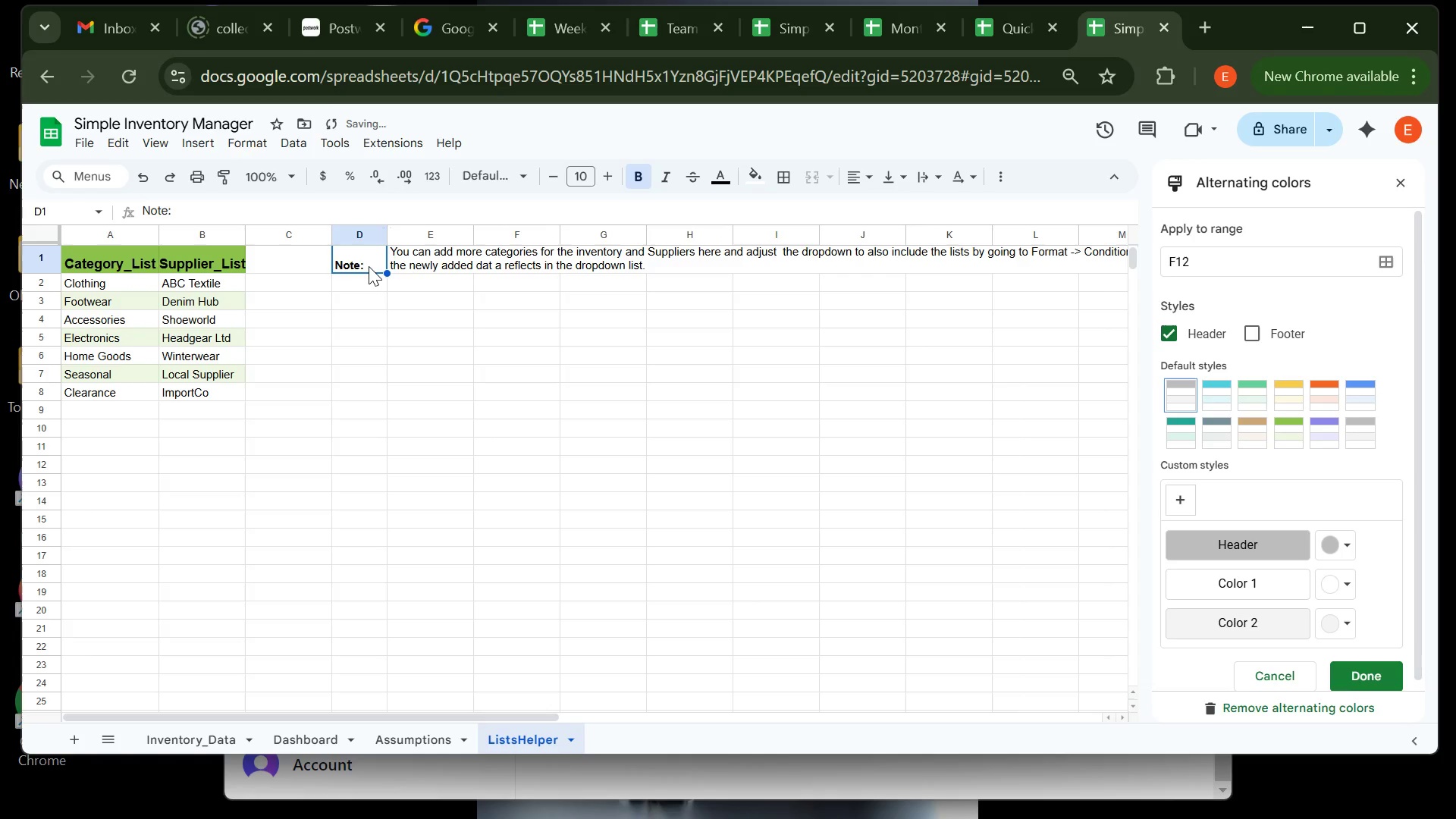 
key(Control+I)
 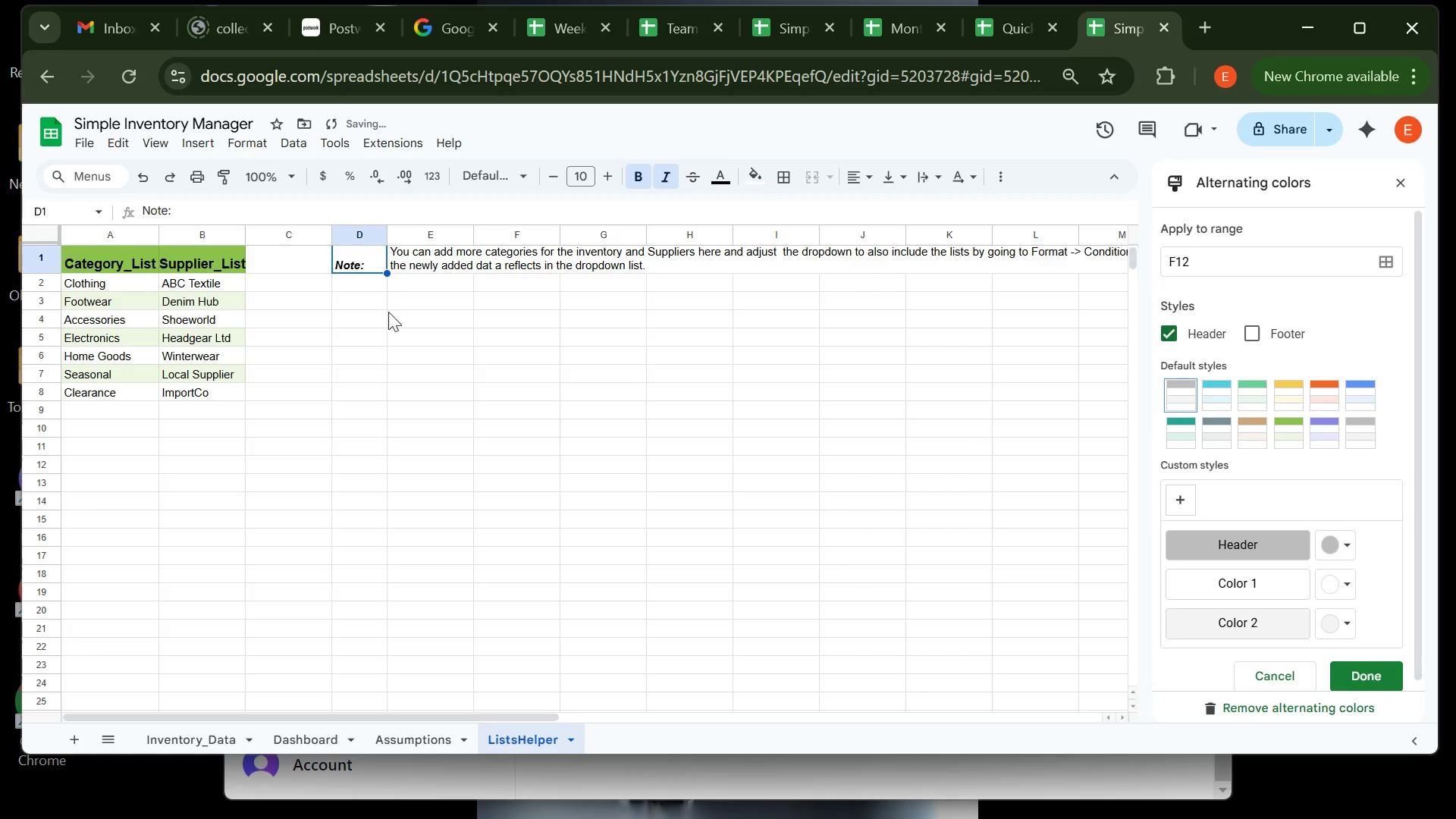 
left_click([387, 316])
 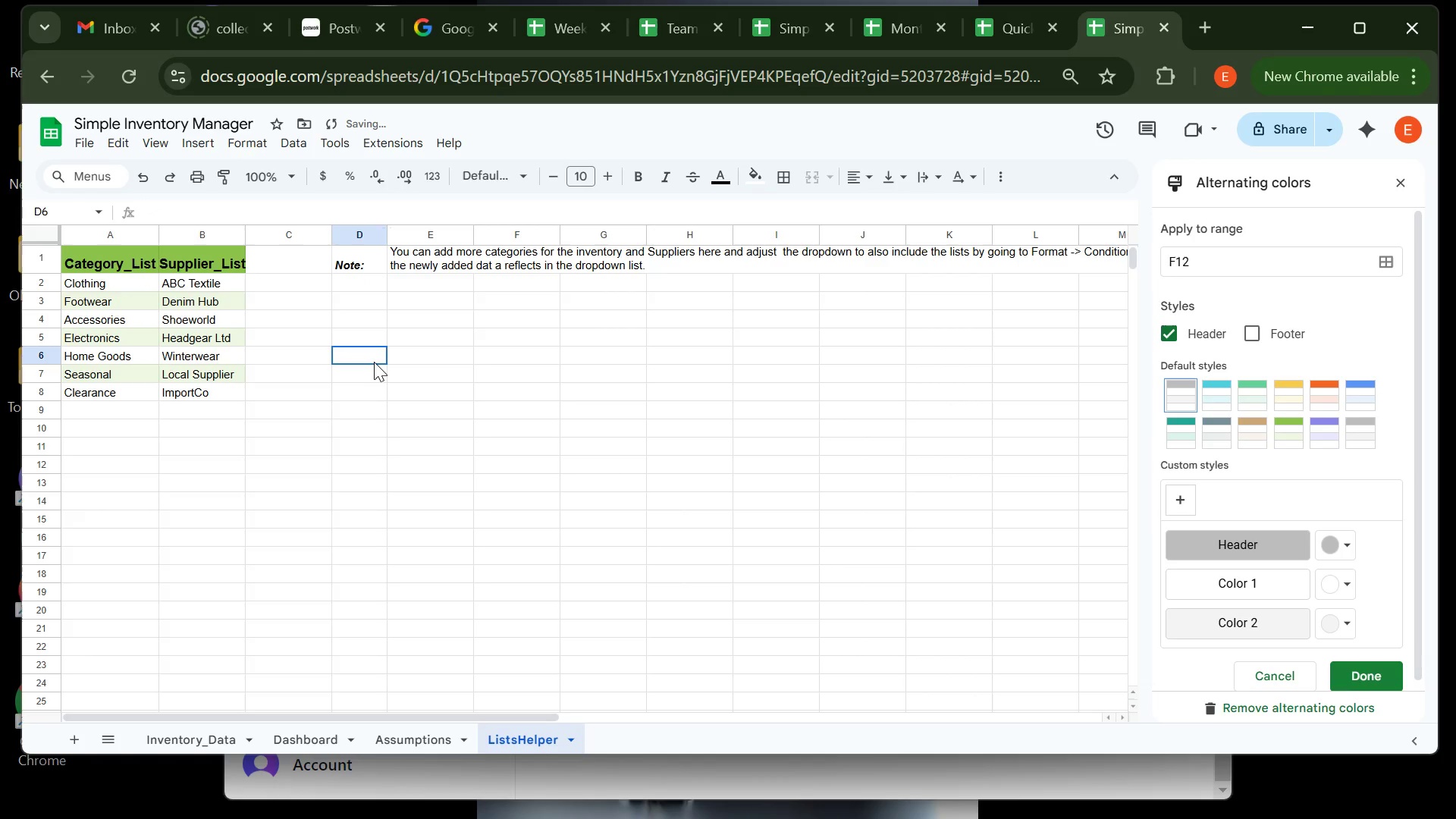 
left_click([374, 362])
 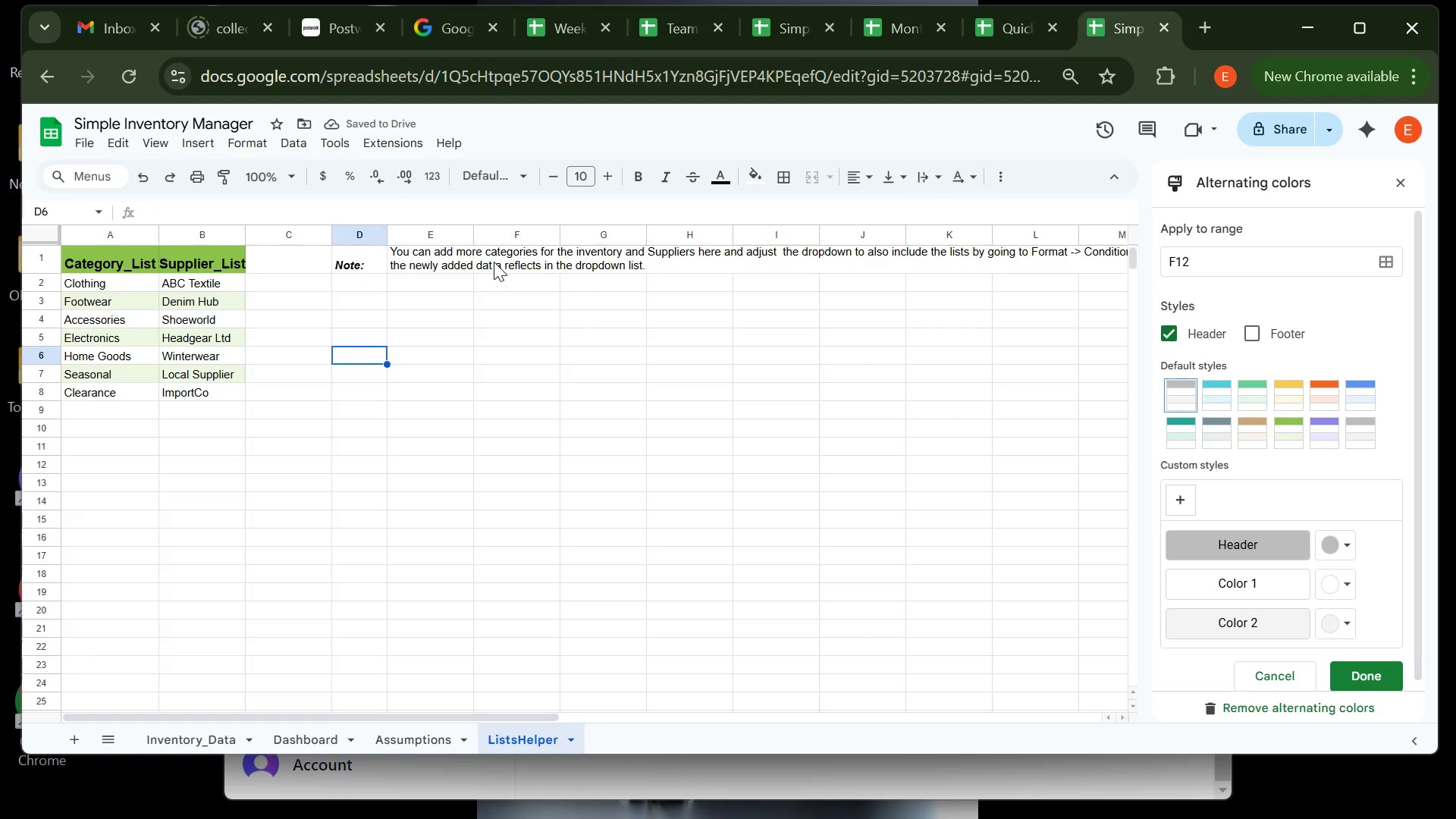 
double_click([494, 262])
 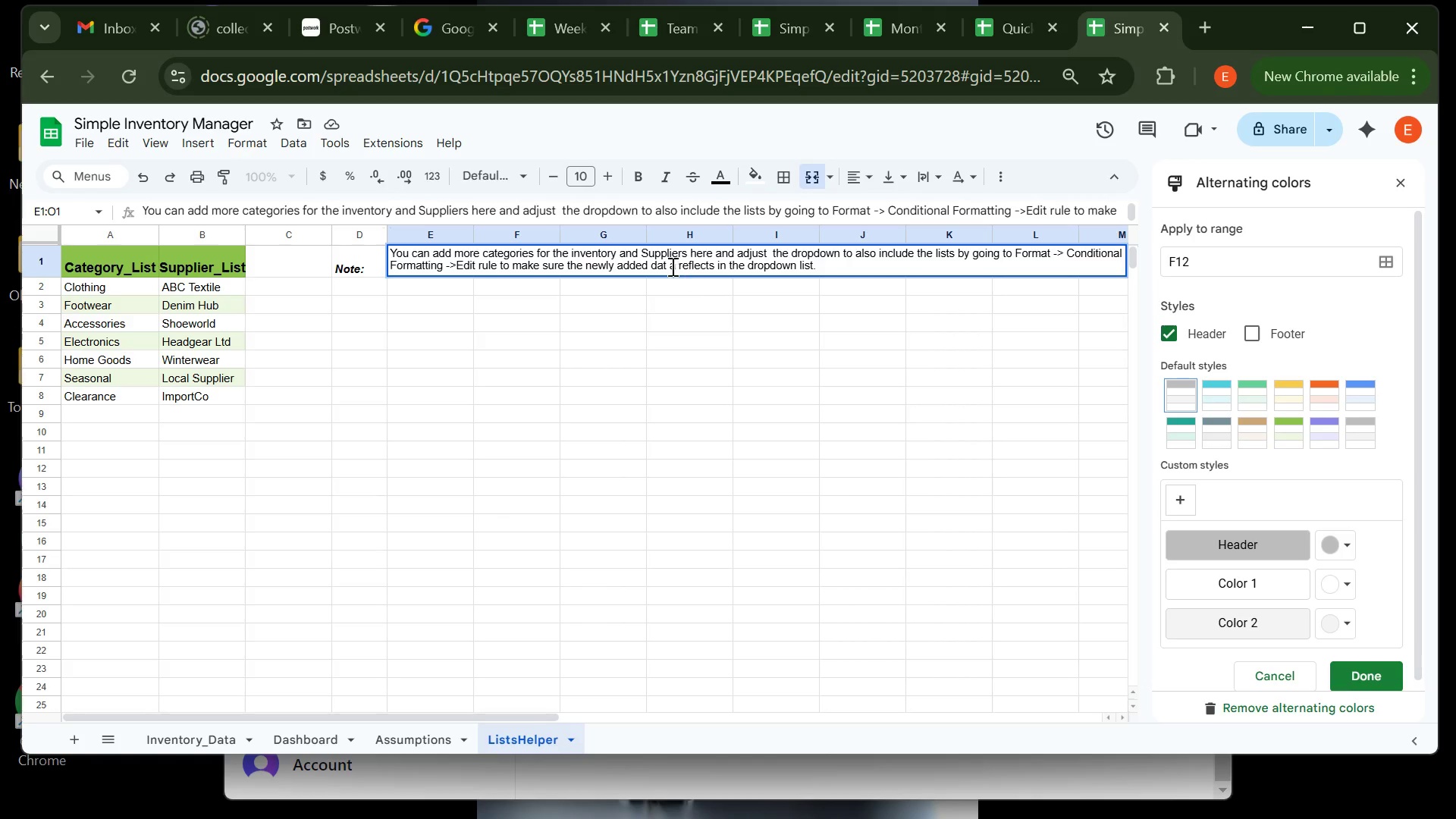 
left_click([669, 266])
 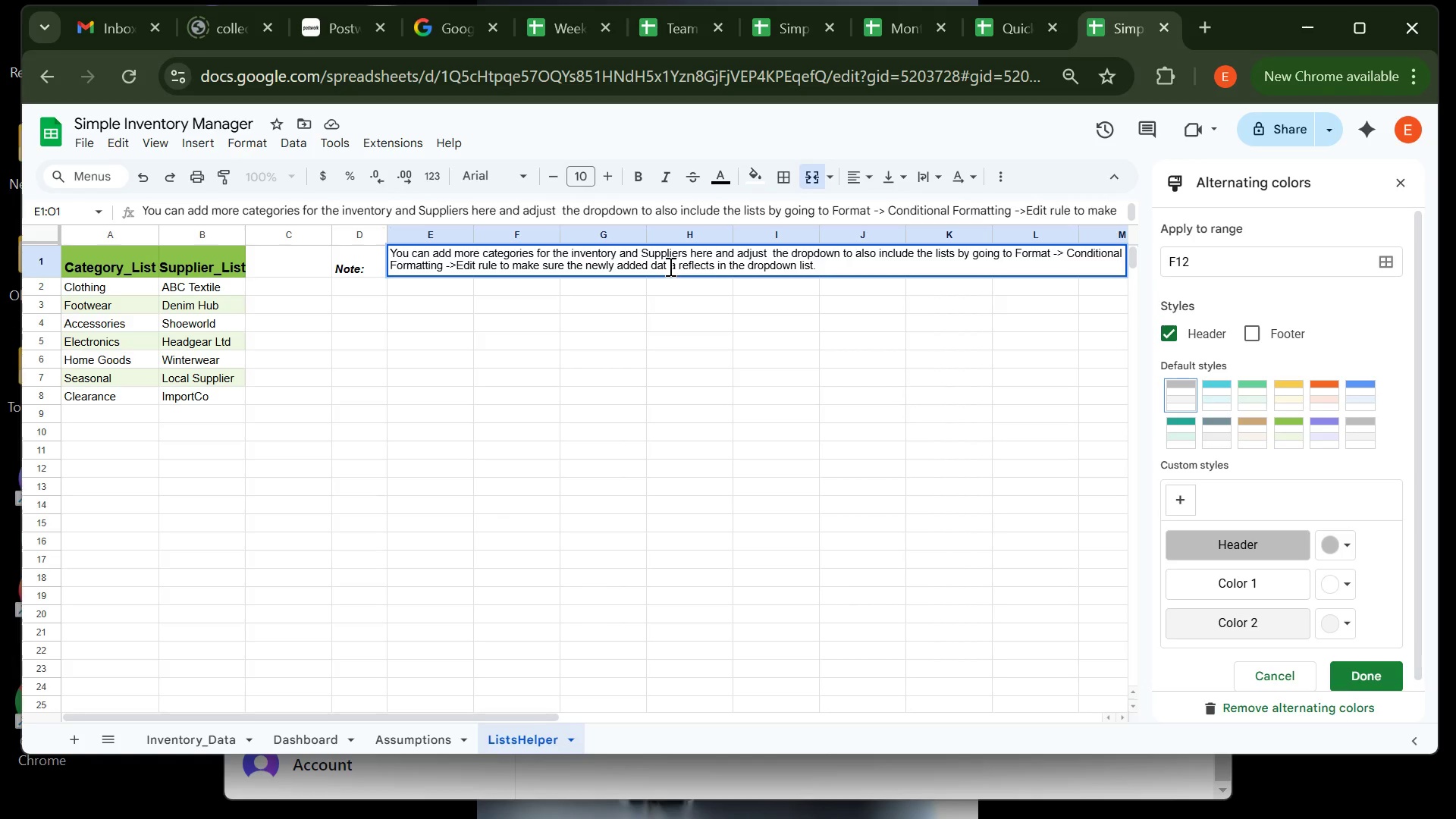 
key(Backspace)
 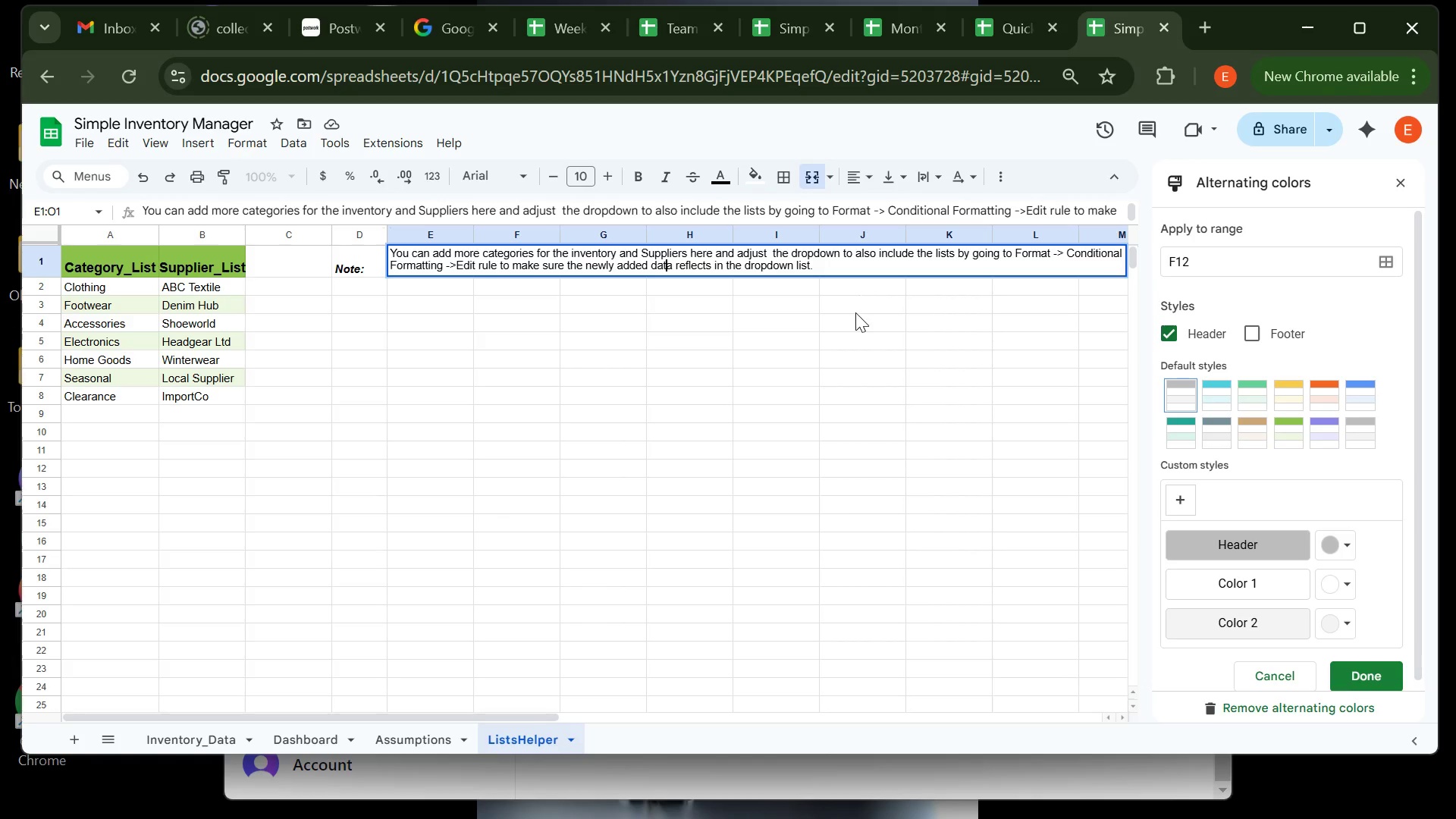 
left_click([851, 317])
 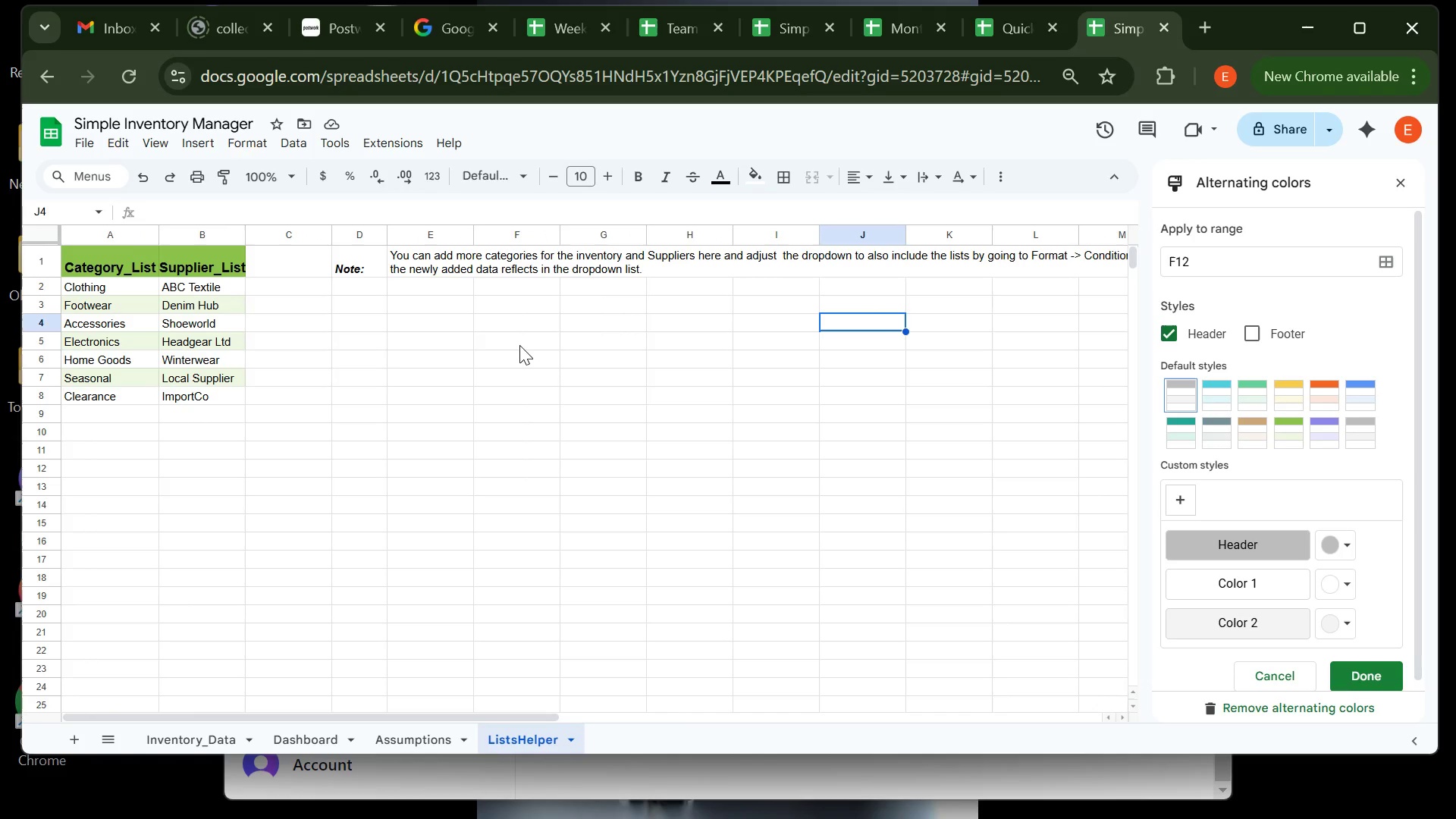 
wait(27.08)
 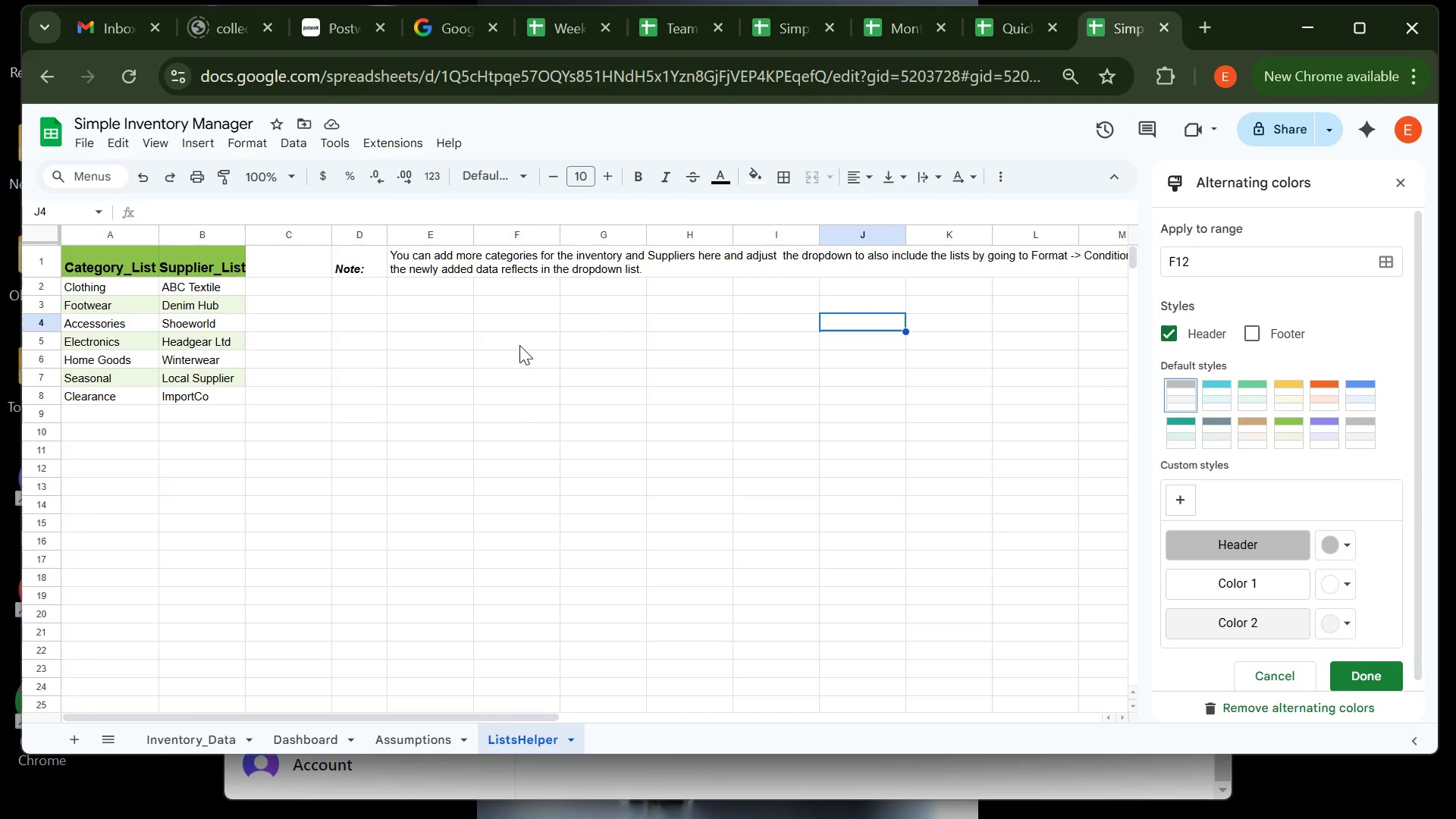 
mouse_move([579, 324])
 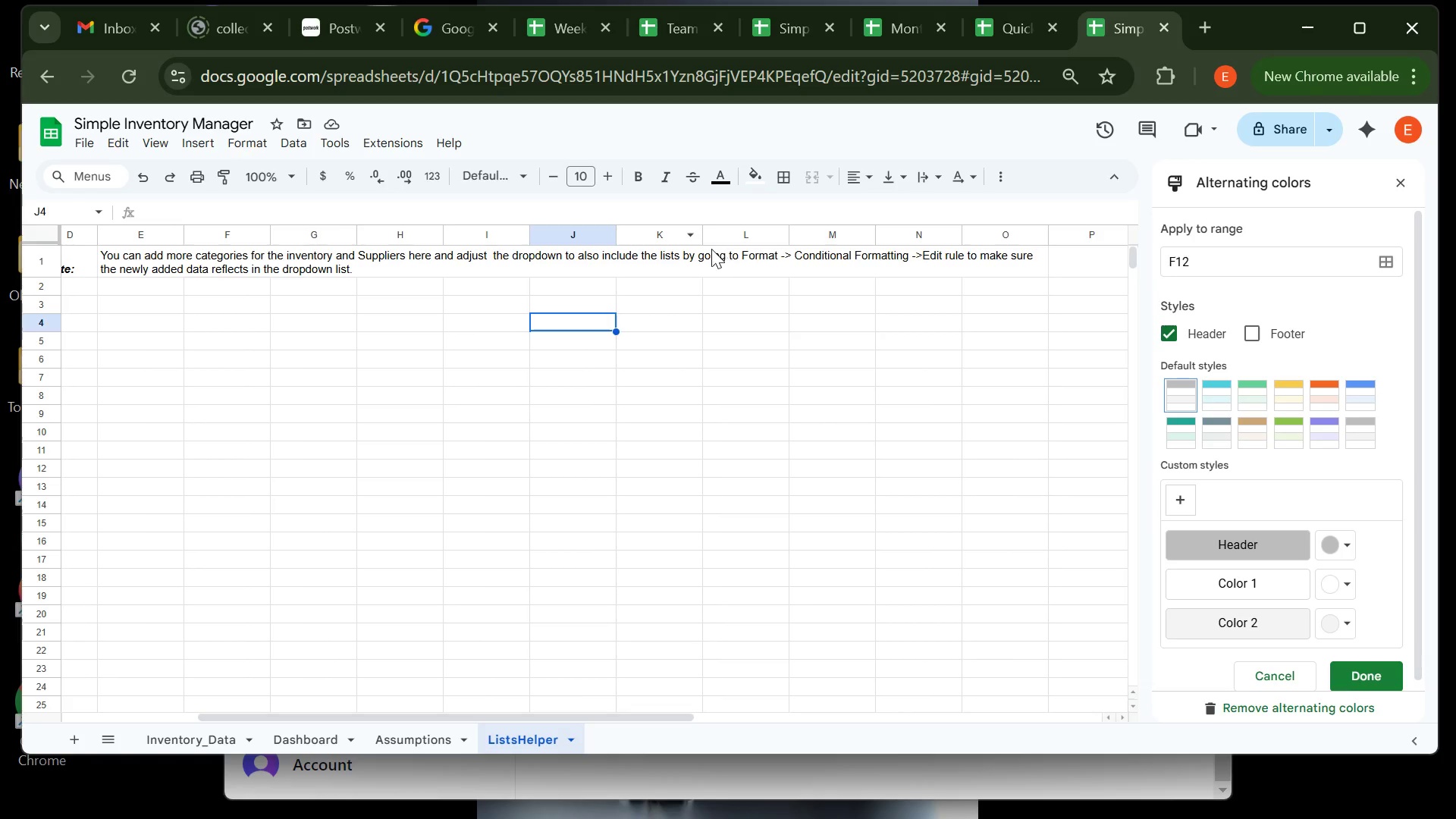 
wait(11.82)
 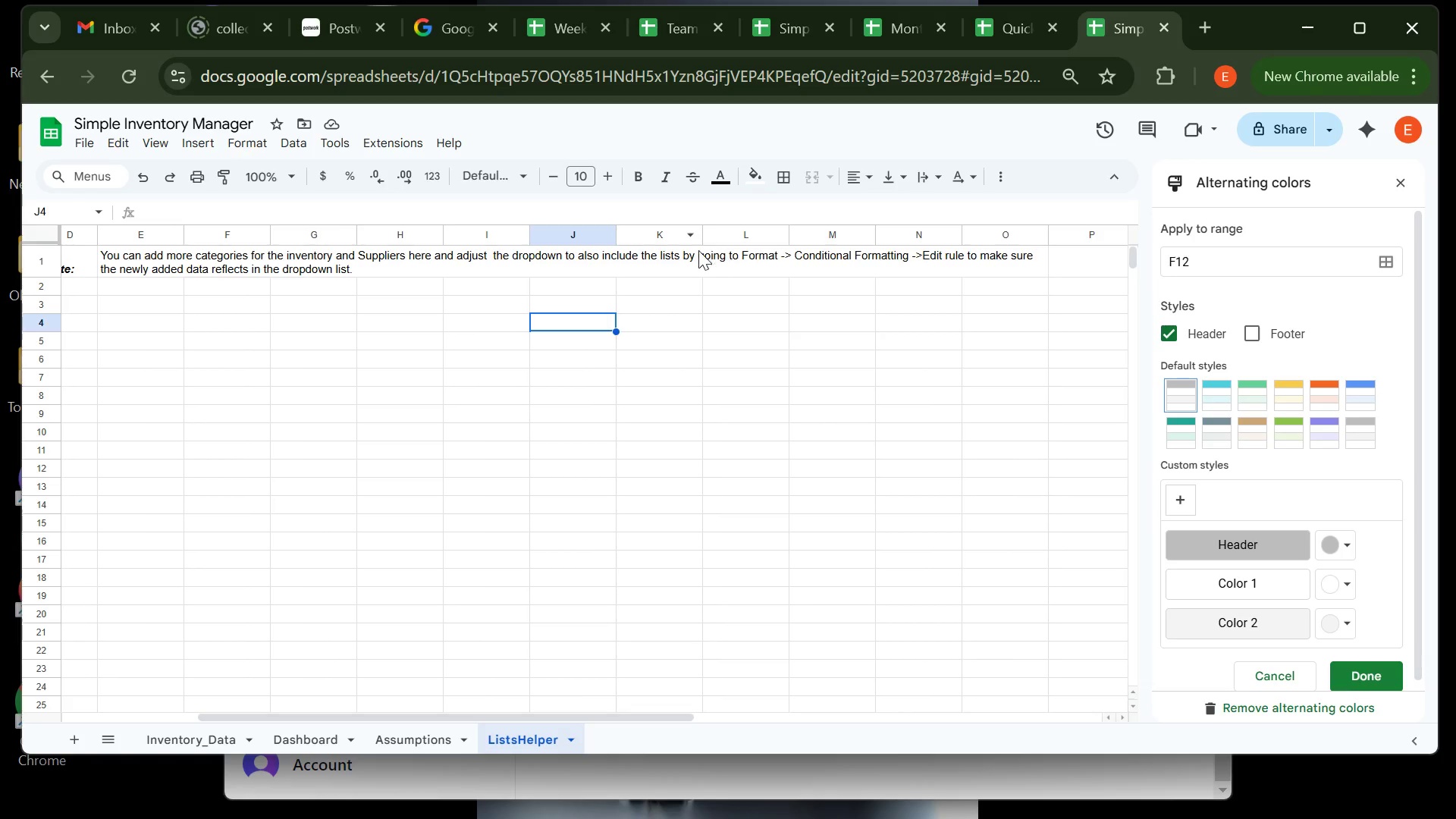 
key(Control+Z)
 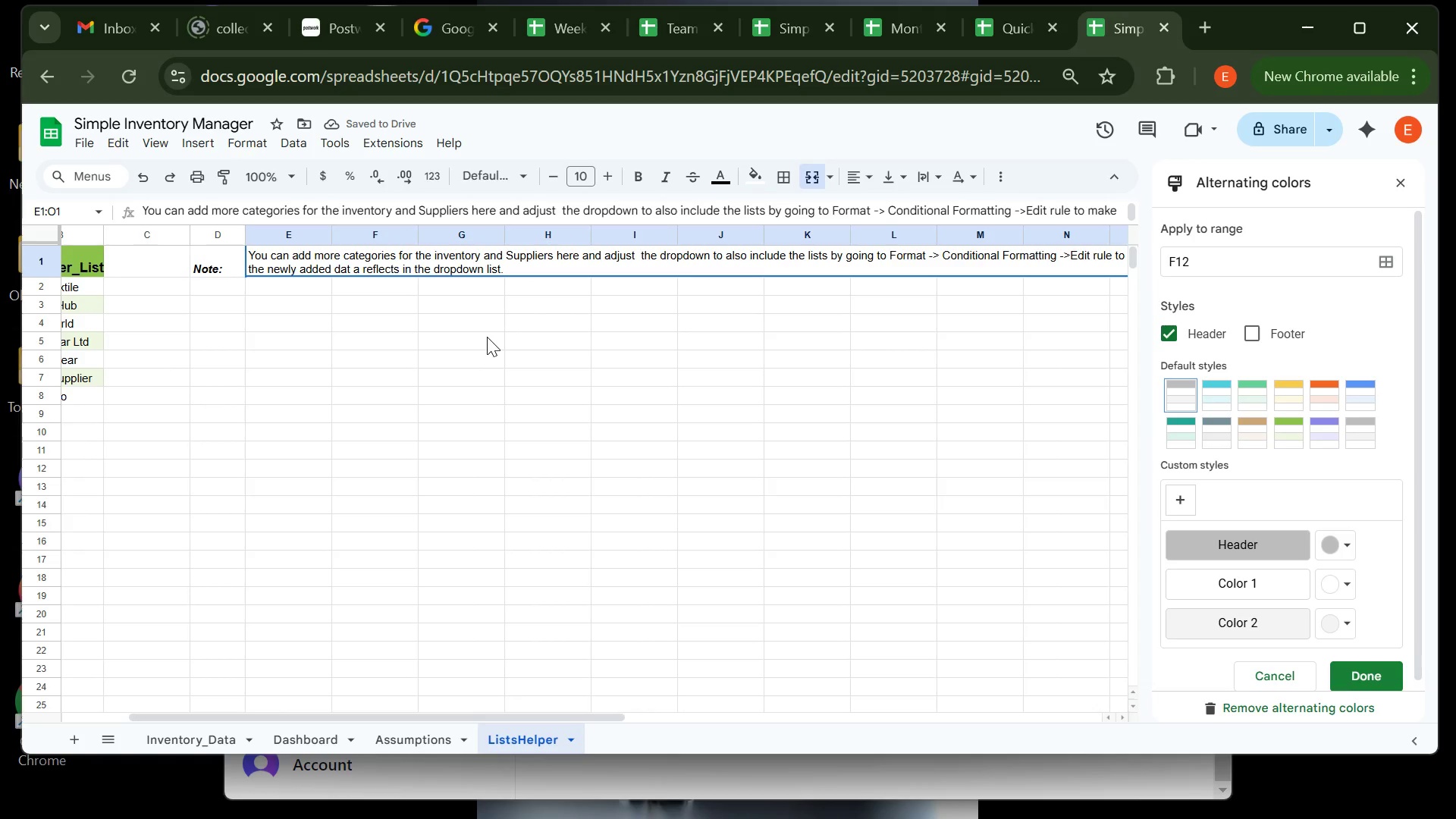 
key(Control+Z)
 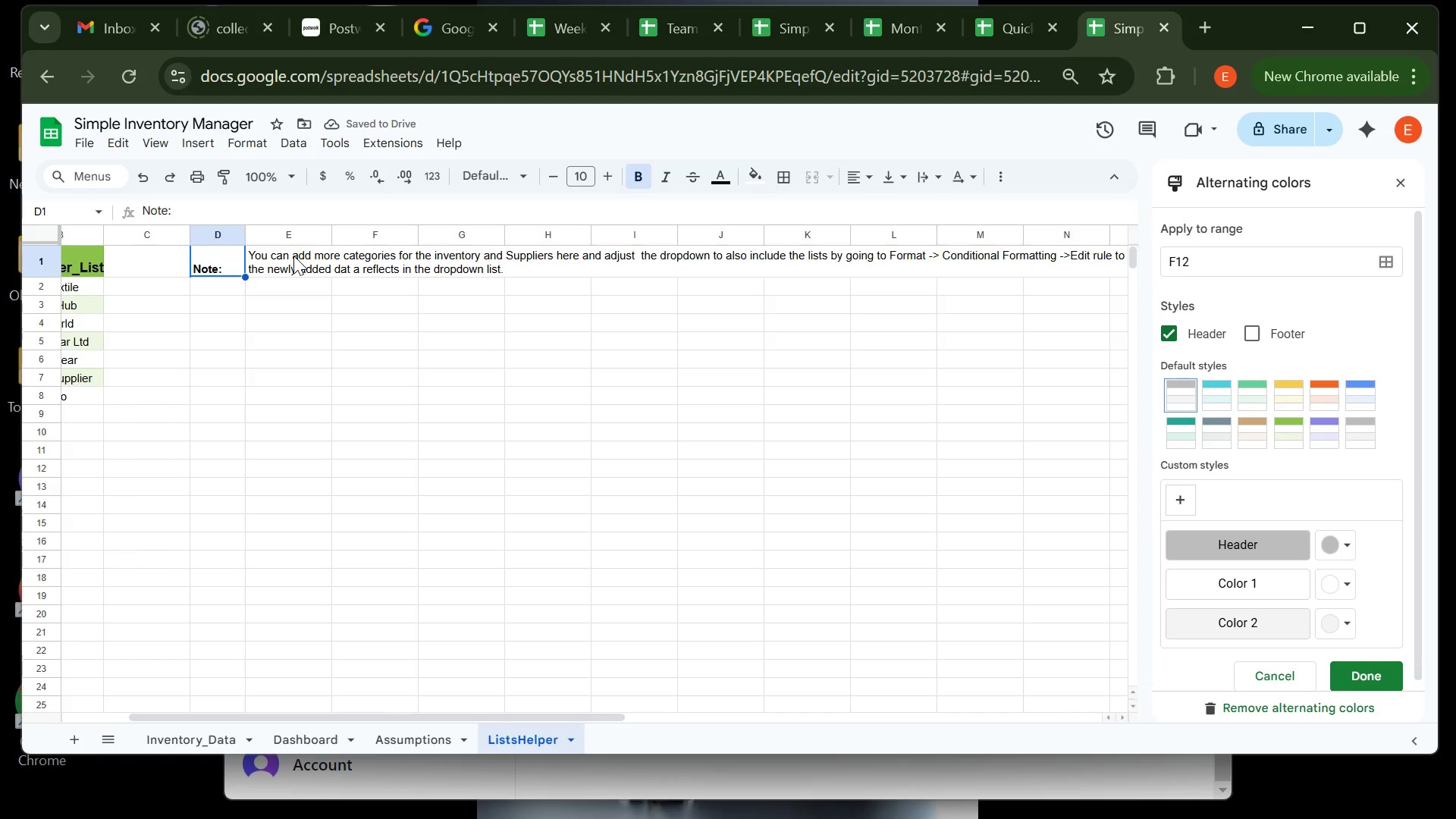 
key(Control+Z)
 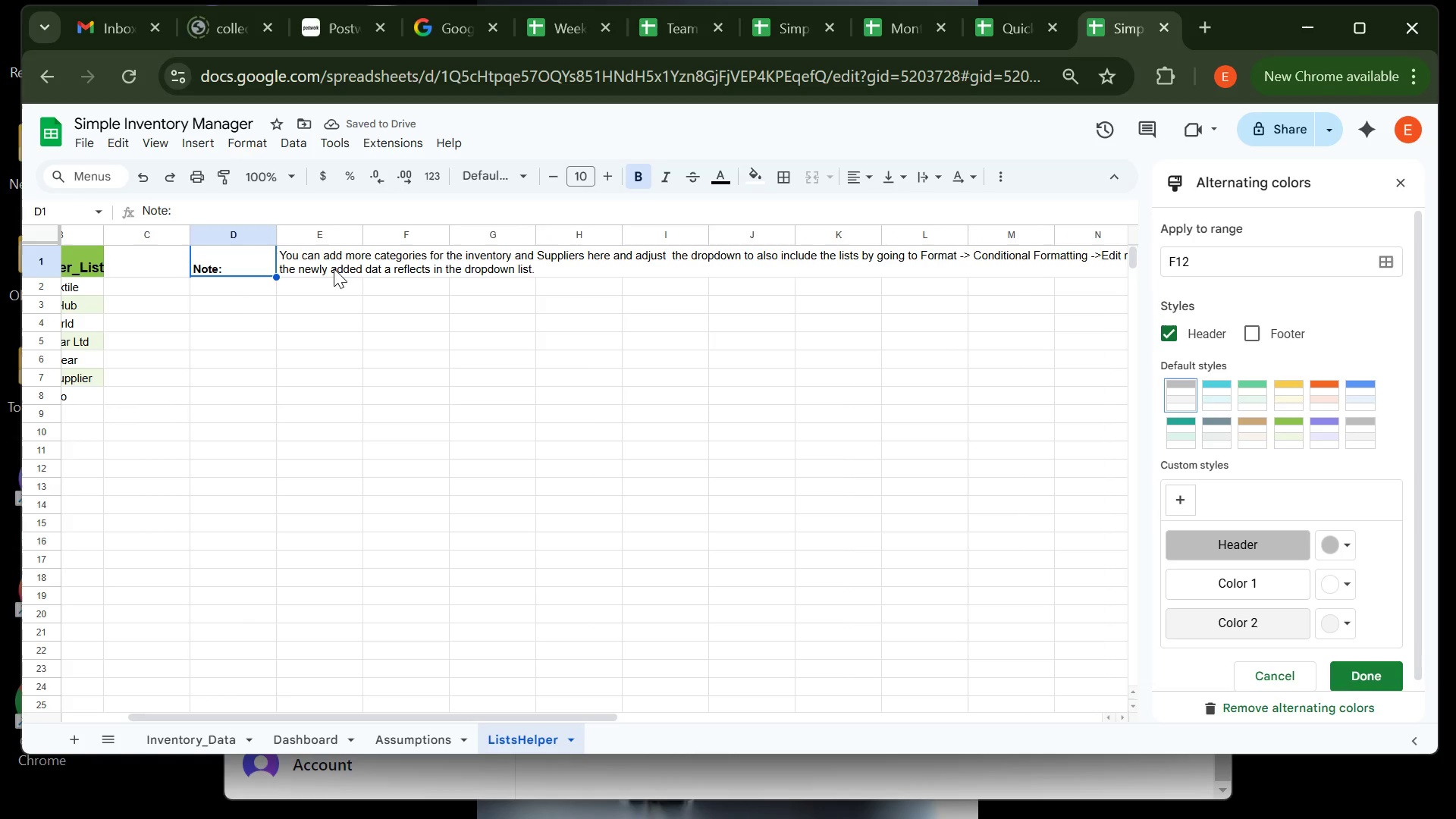 
key(Control+Z)
 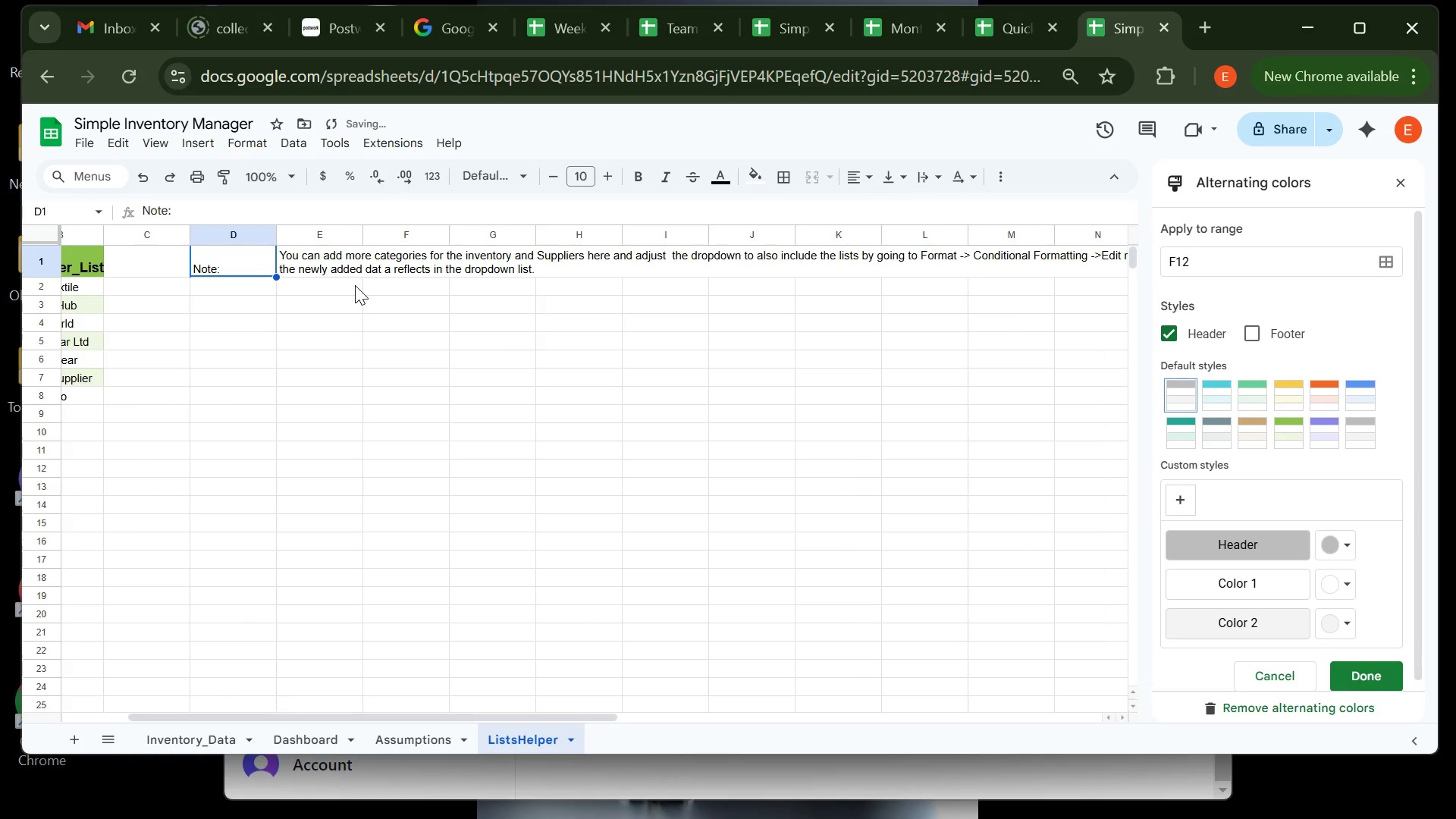 
key(Control+Z)
 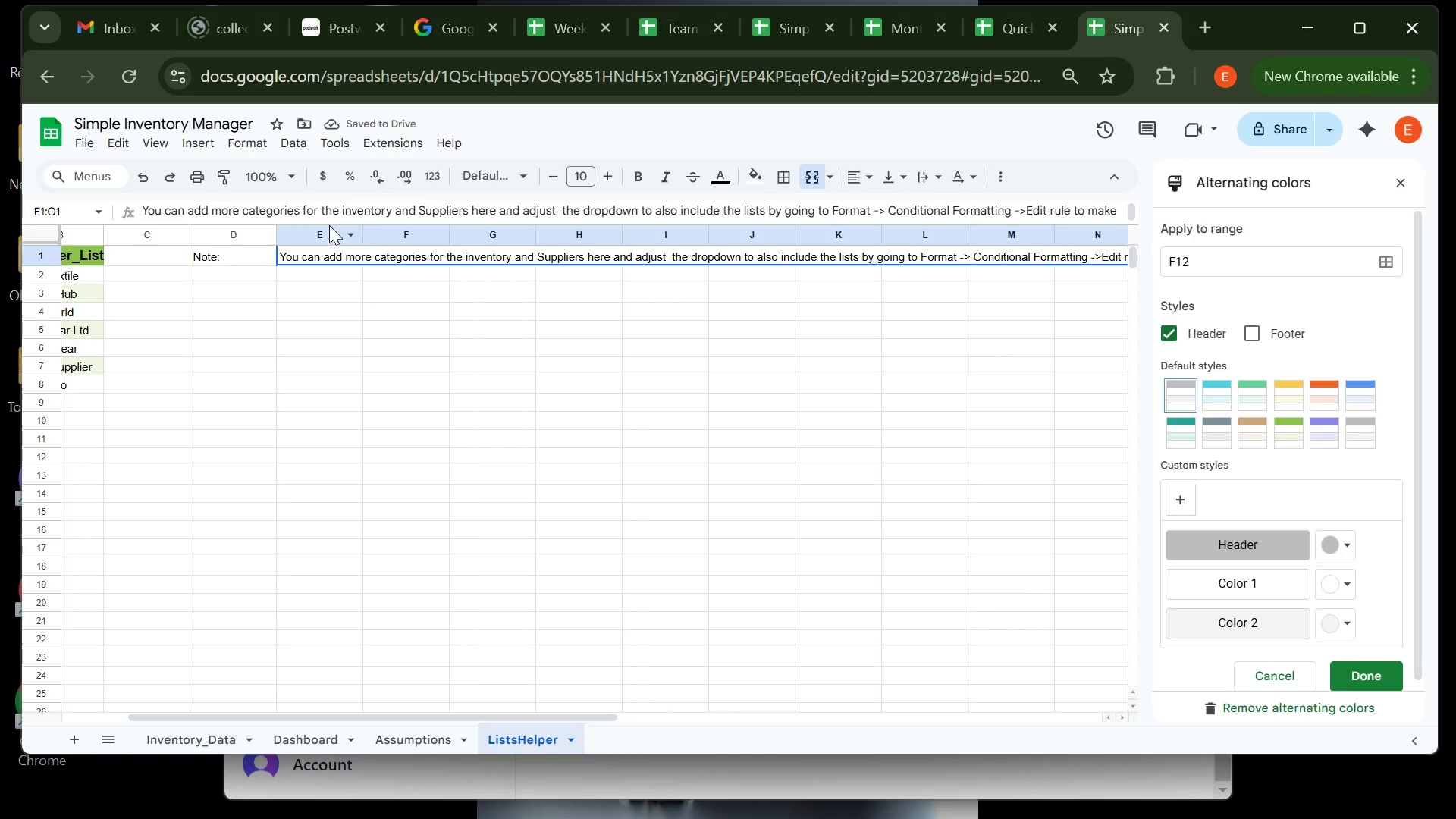 
left_click([330, 231])
 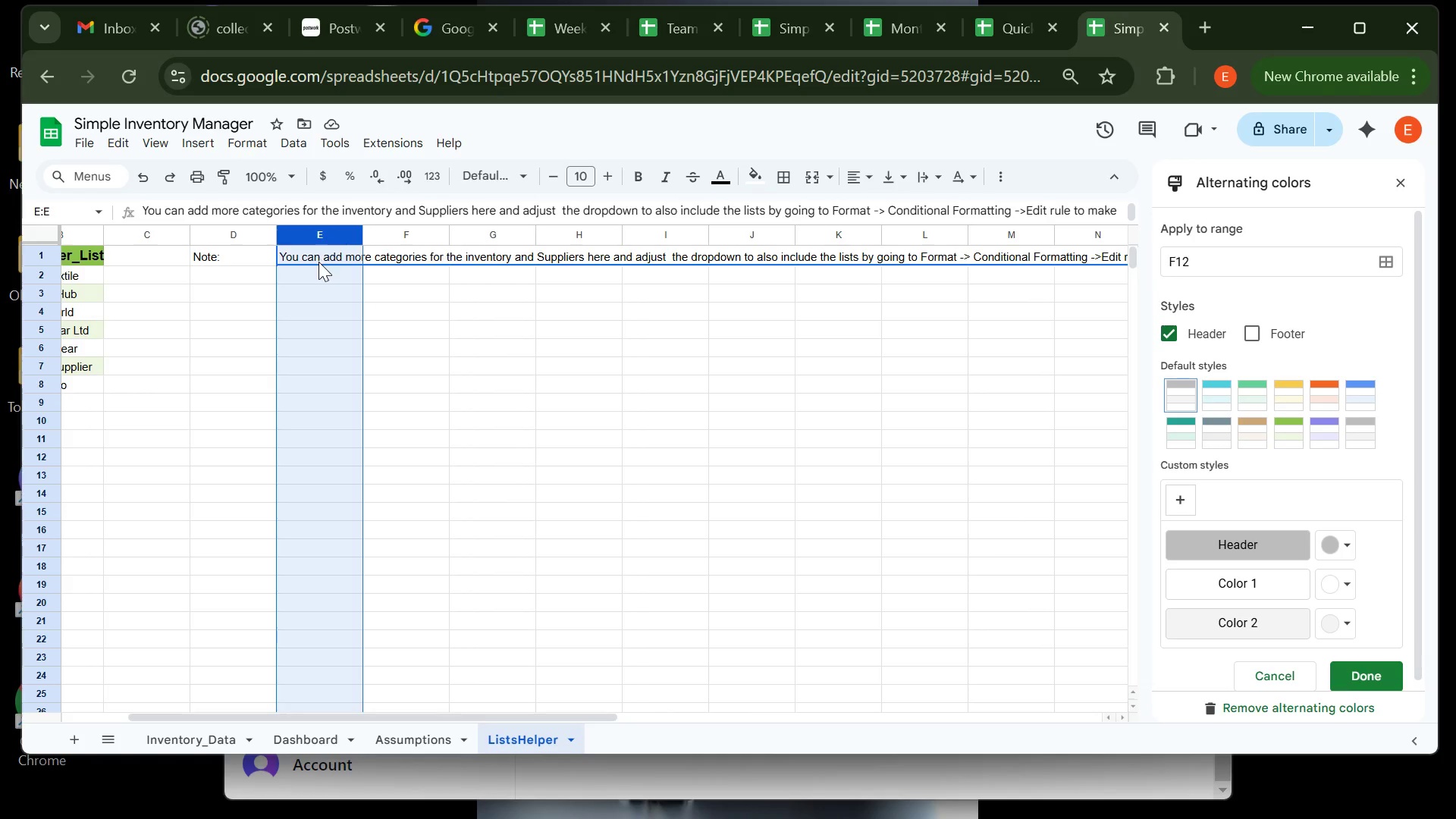 
left_click([318, 263])
 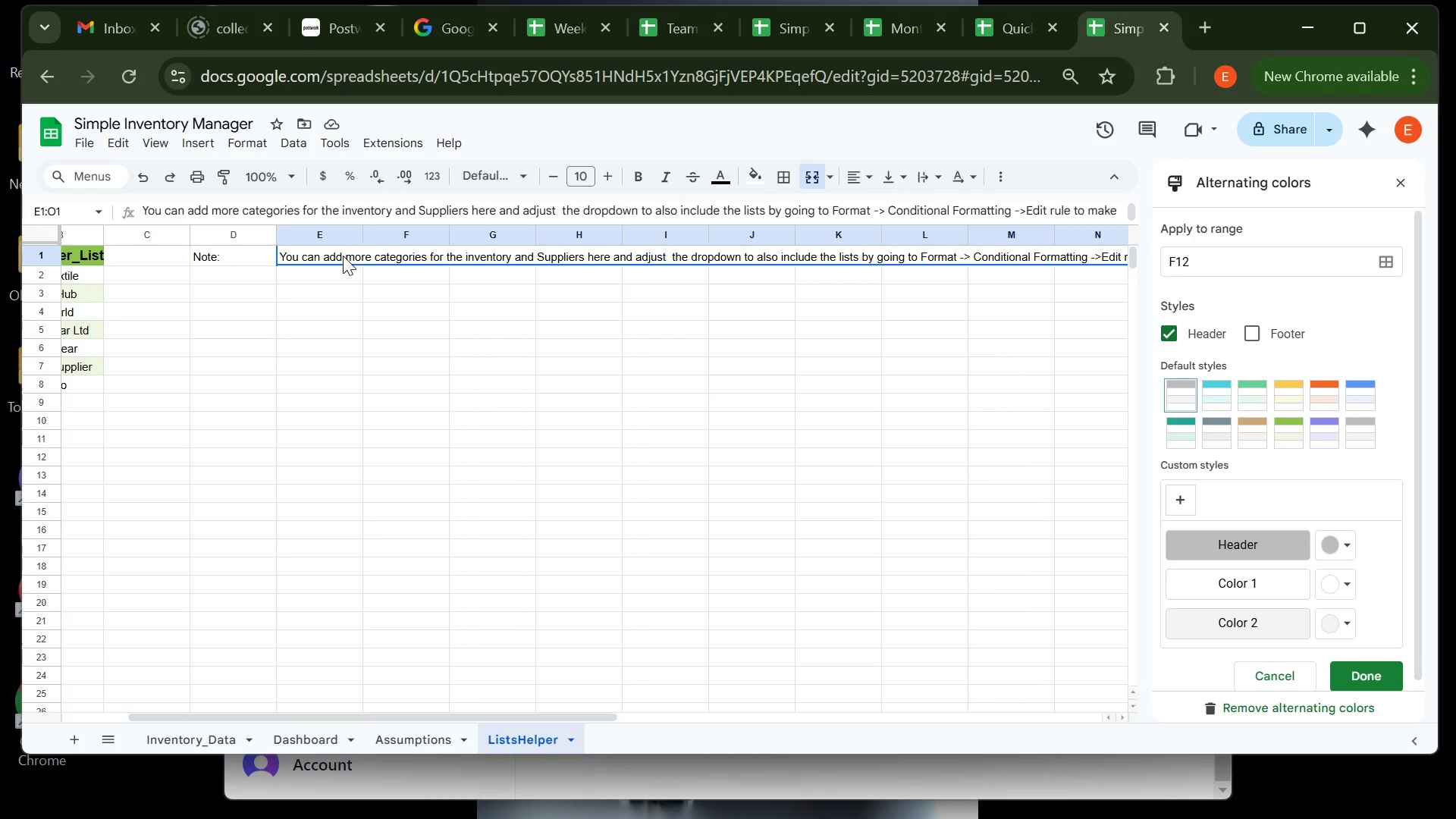 
left_click_drag(start_coordinate=[343, 254], to_coordinate=[416, 254])
 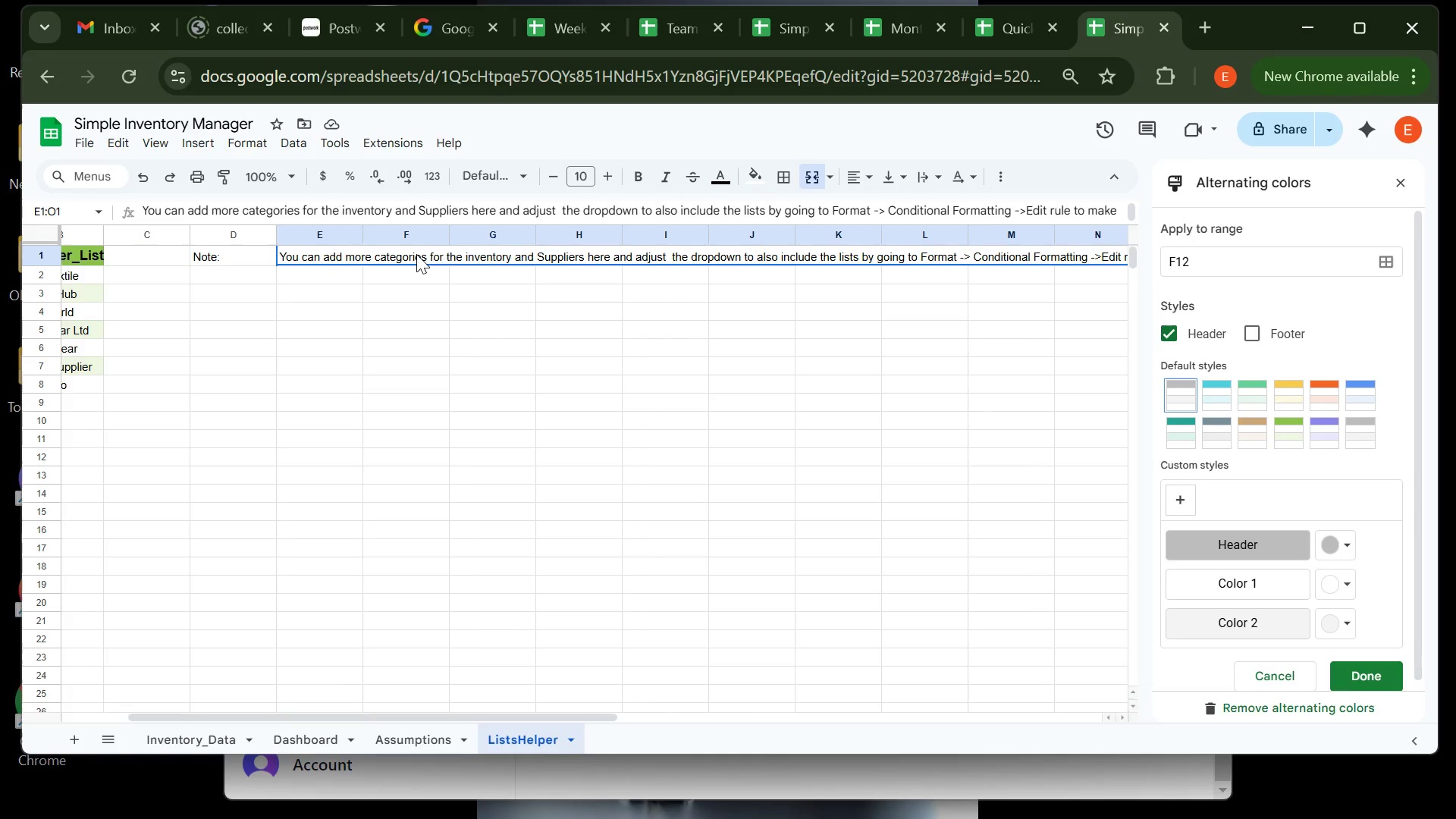 
left_click([416, 254])
 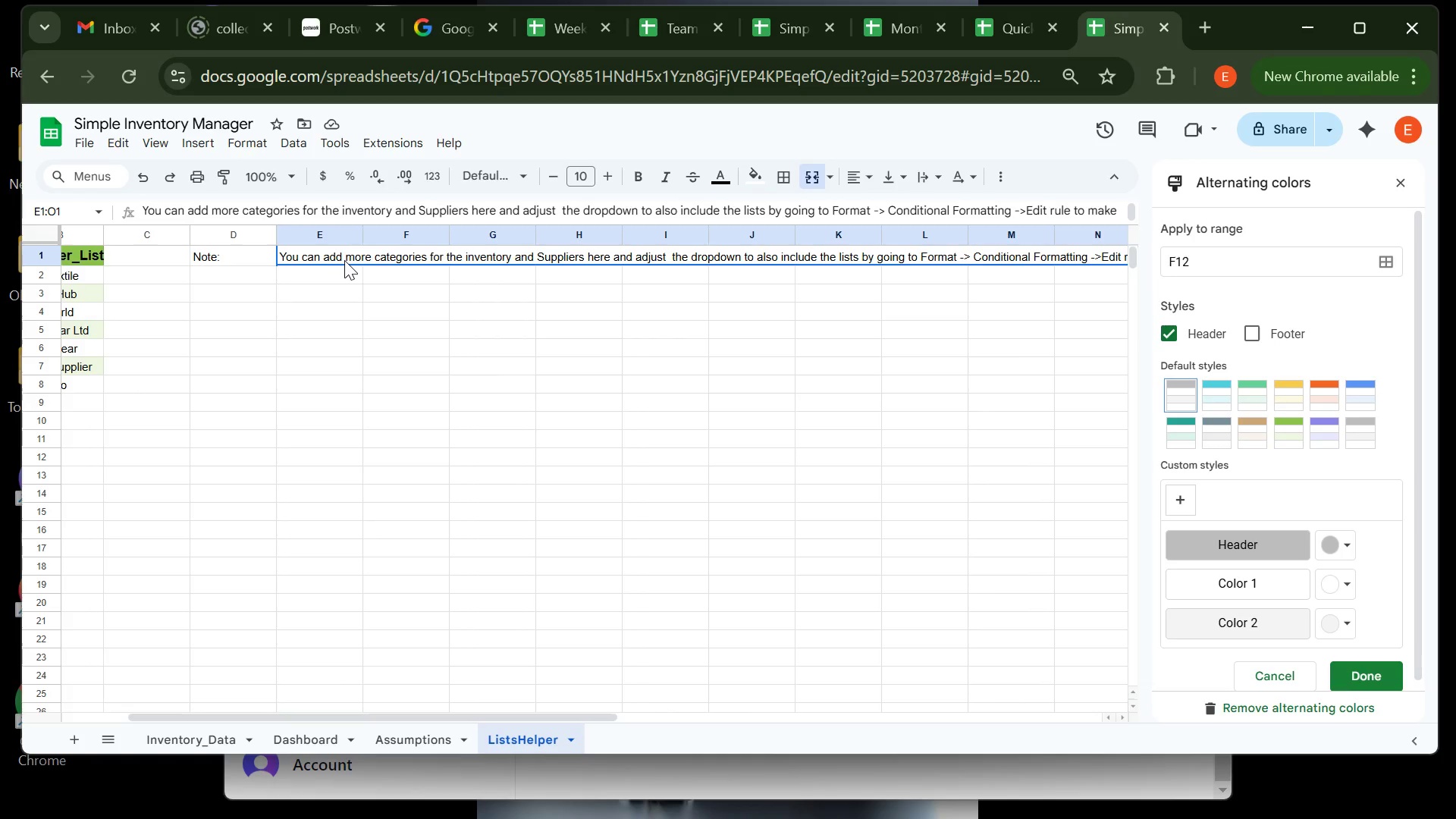 
left_click([344, 260])
 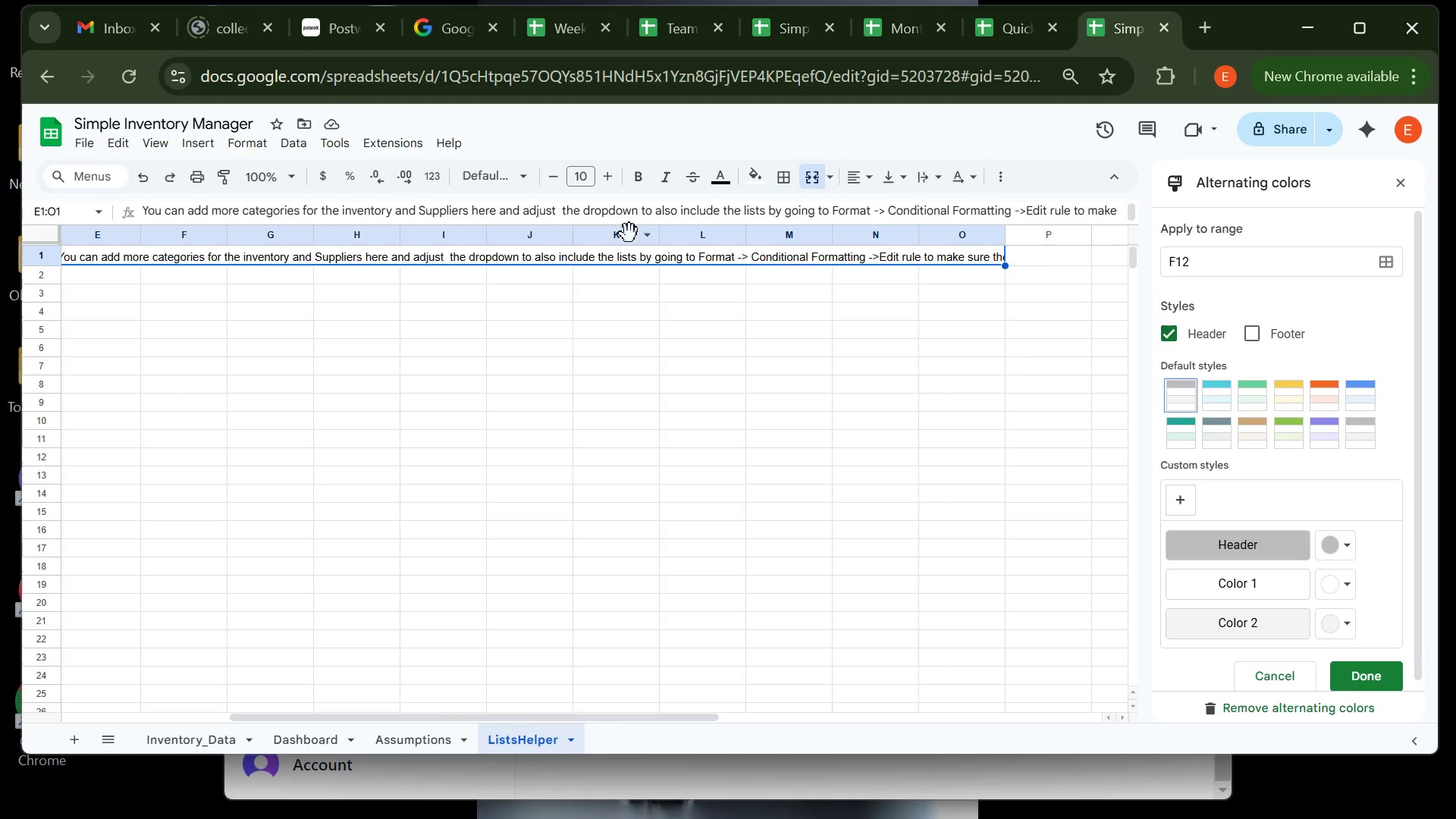 
left_click([629, 234])
 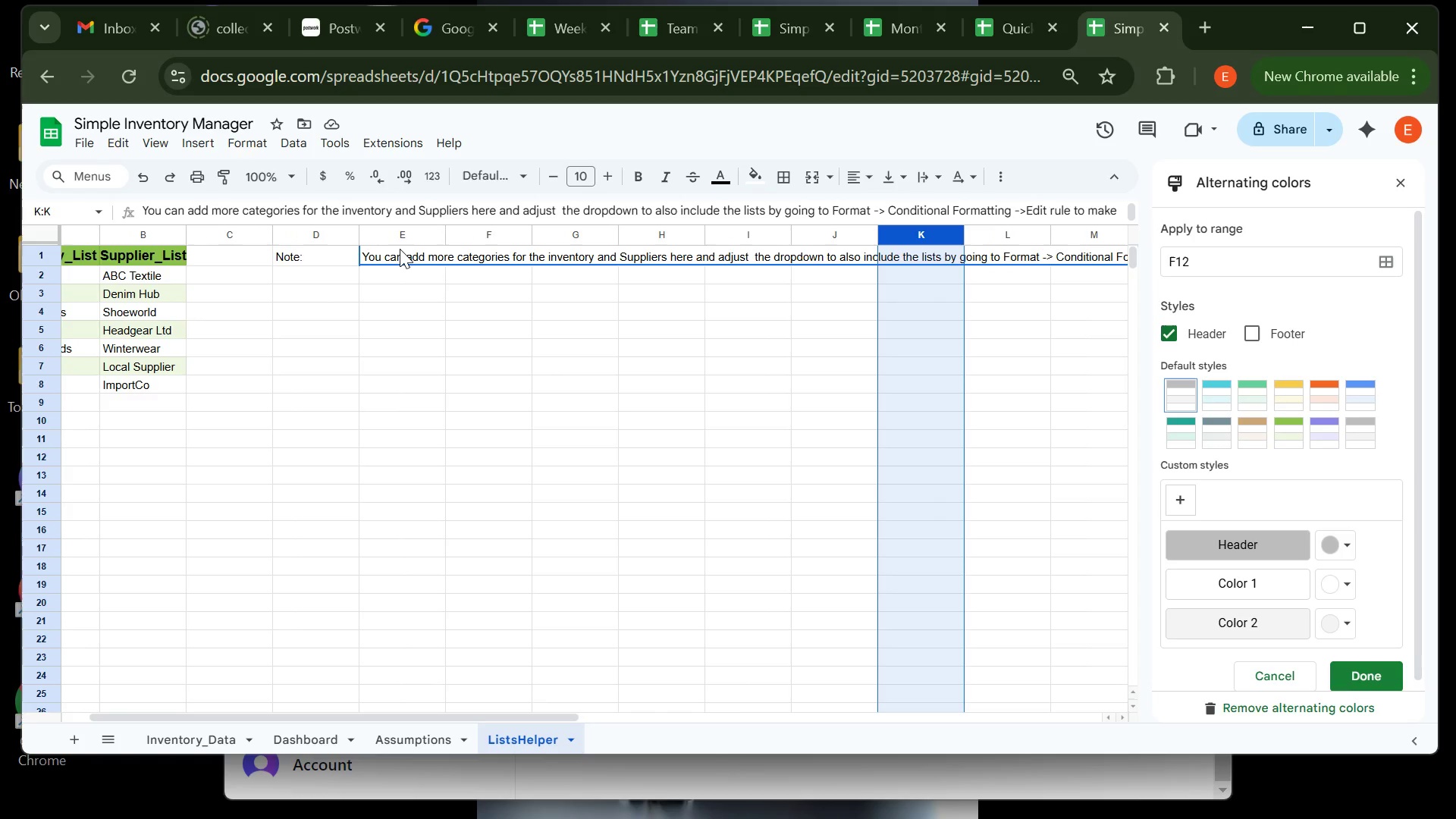 
left_click([400, 249])
 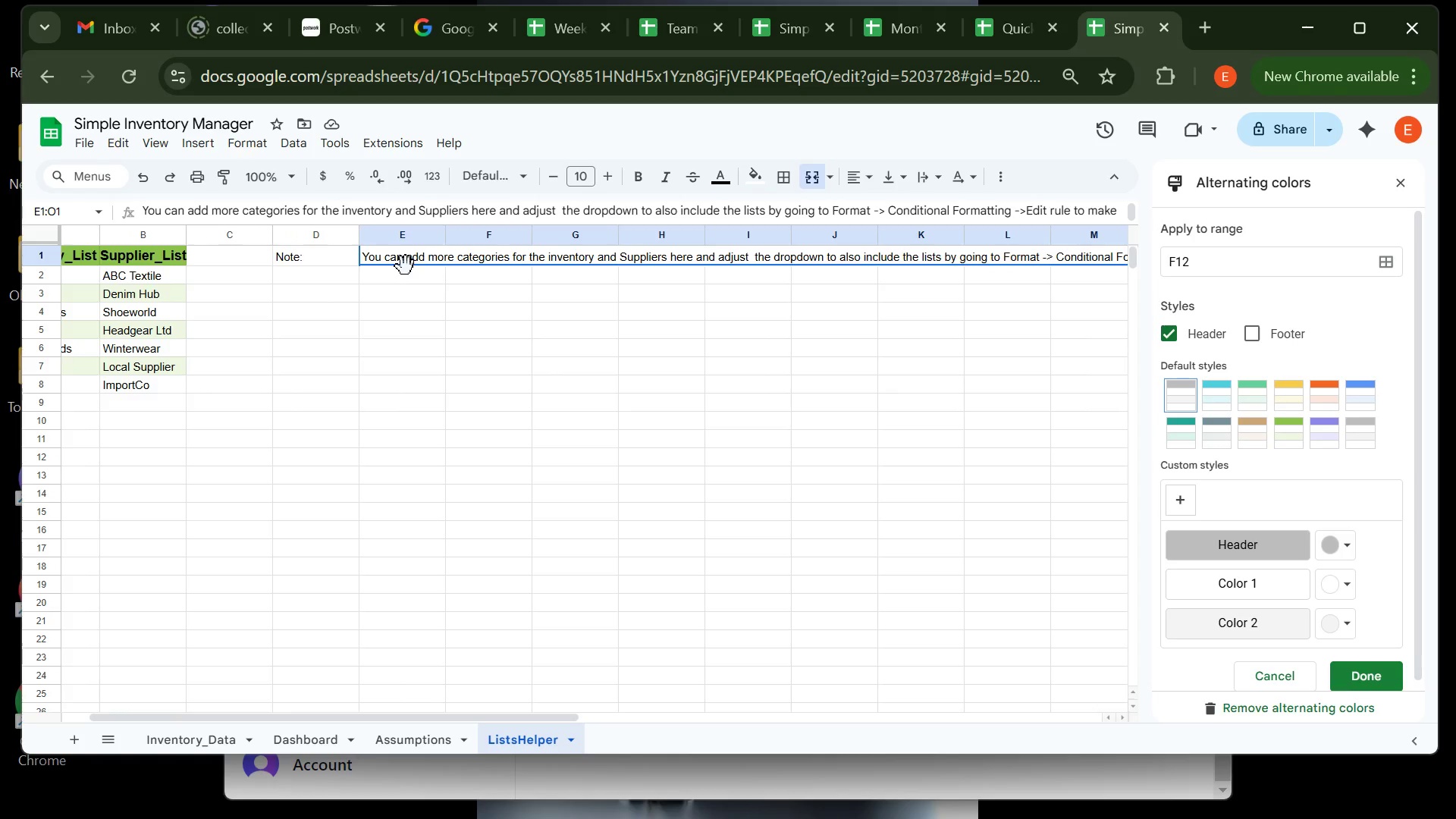 
key(Control+Z)
 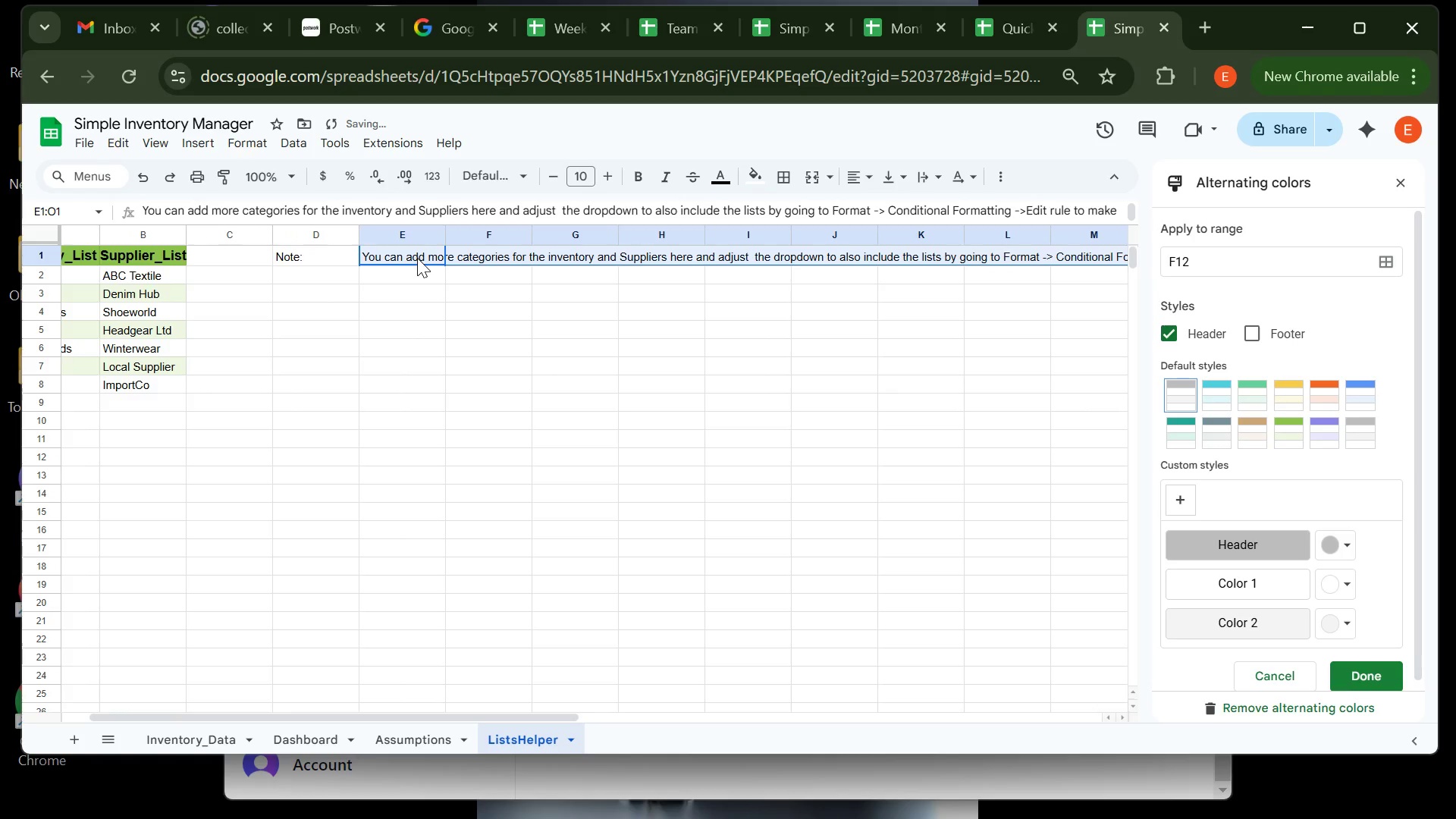 
left_click([417, 258])
 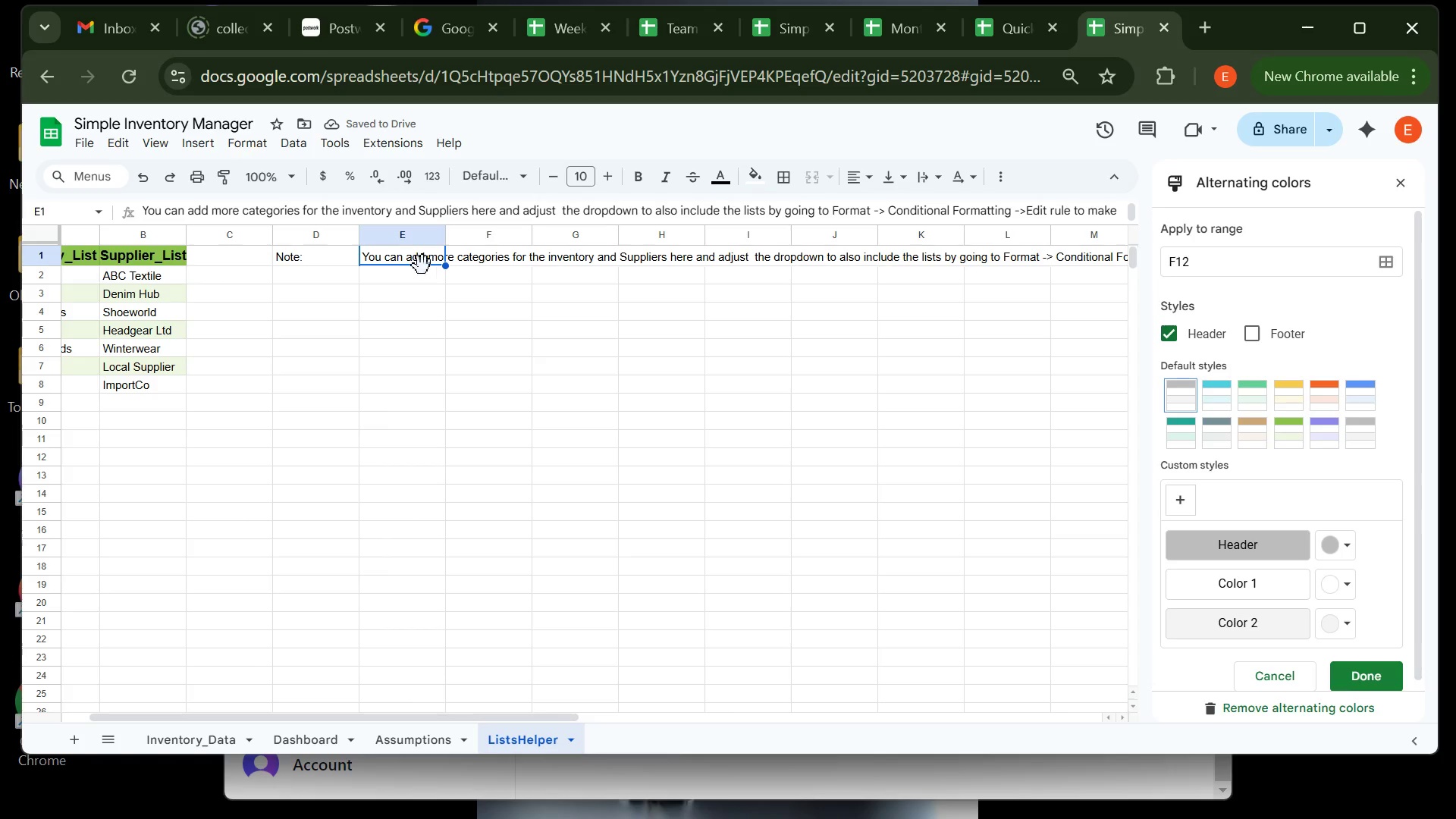 
left_click_drag(start_coordinate=[423, 265], to_coordinate=[405, 256])
 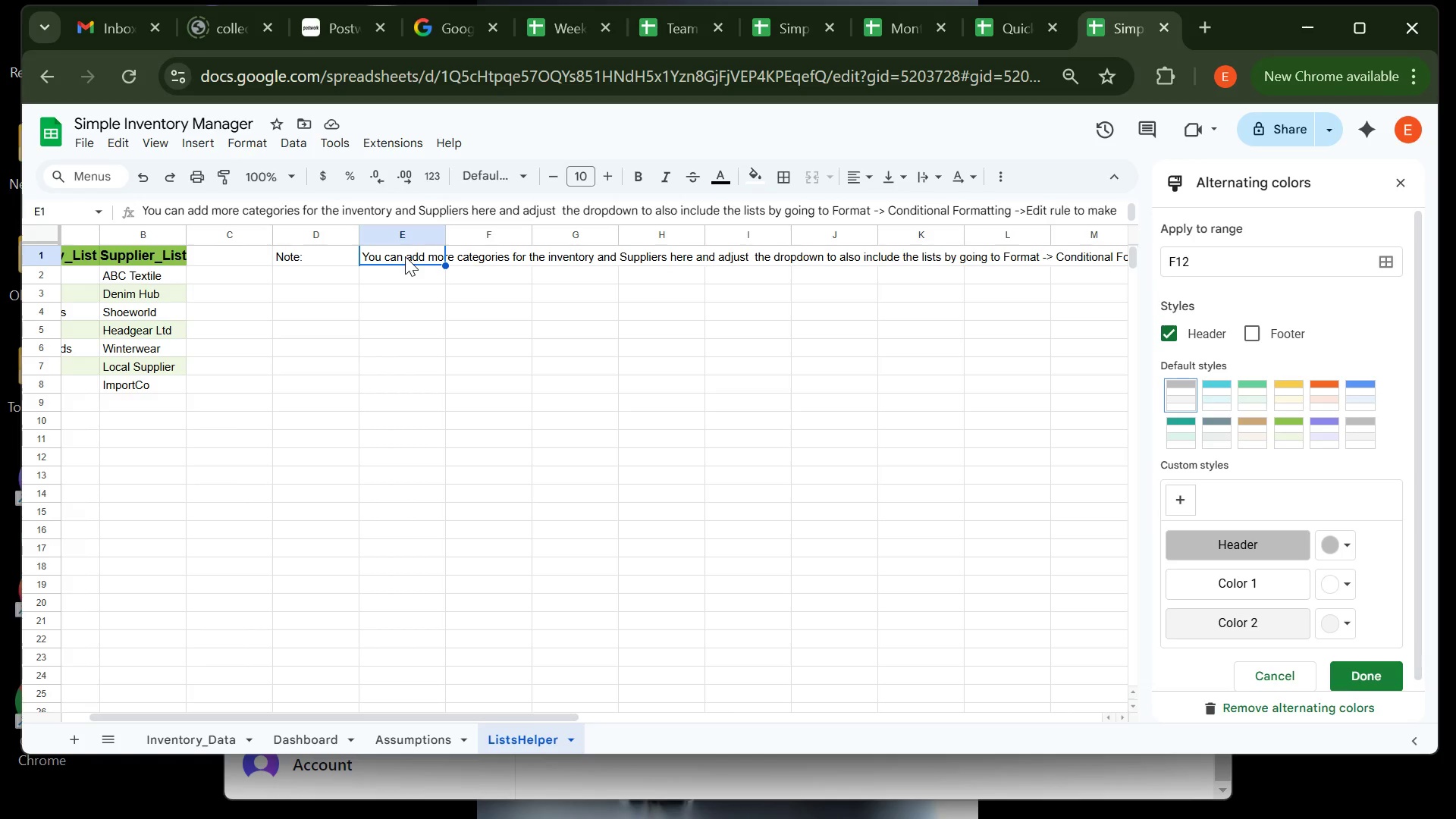 
left_click_drag(start_coordinate=[405, 256], to_coordinate=[925, 258])
 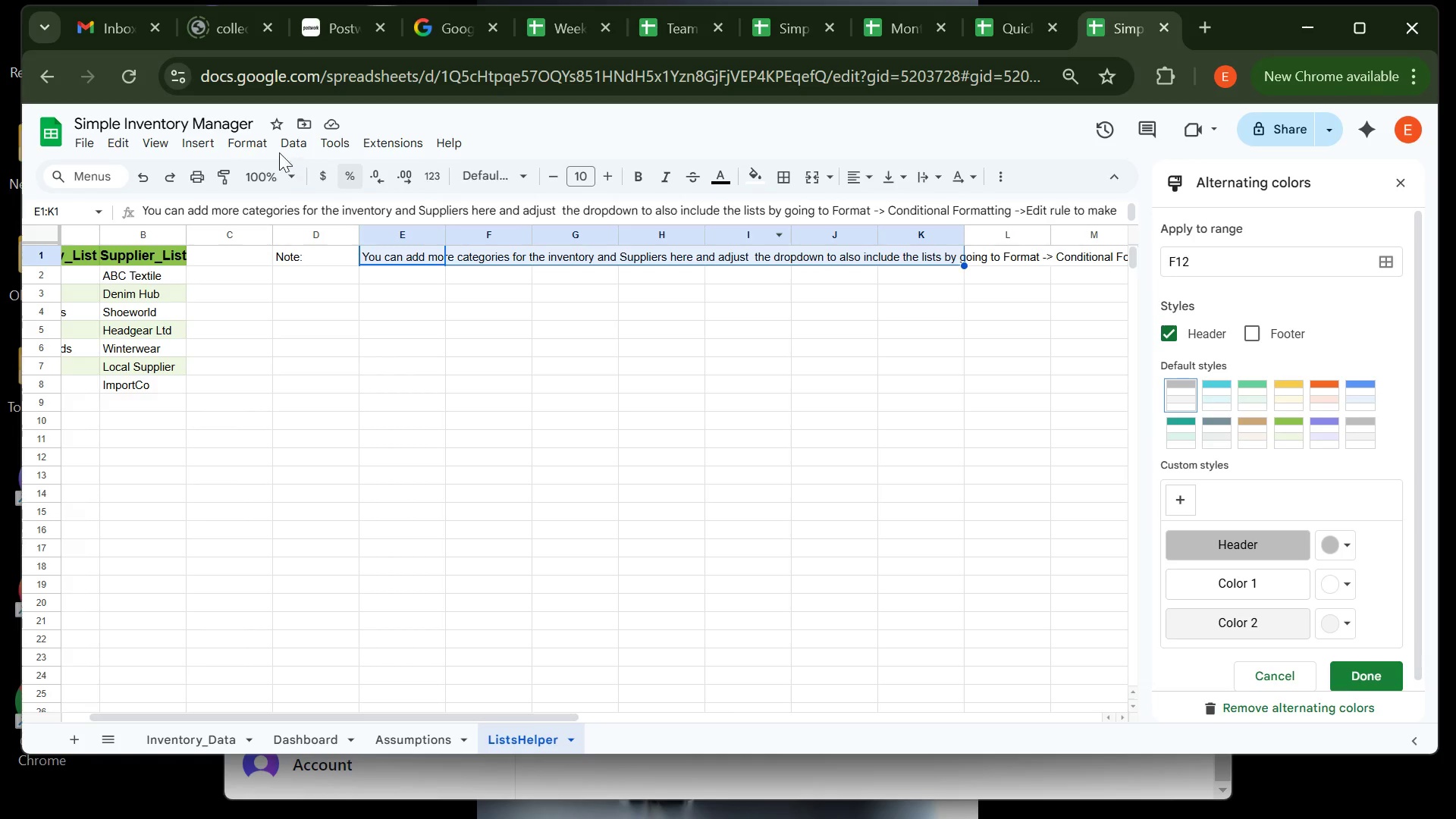 
left_click([241, 146])
 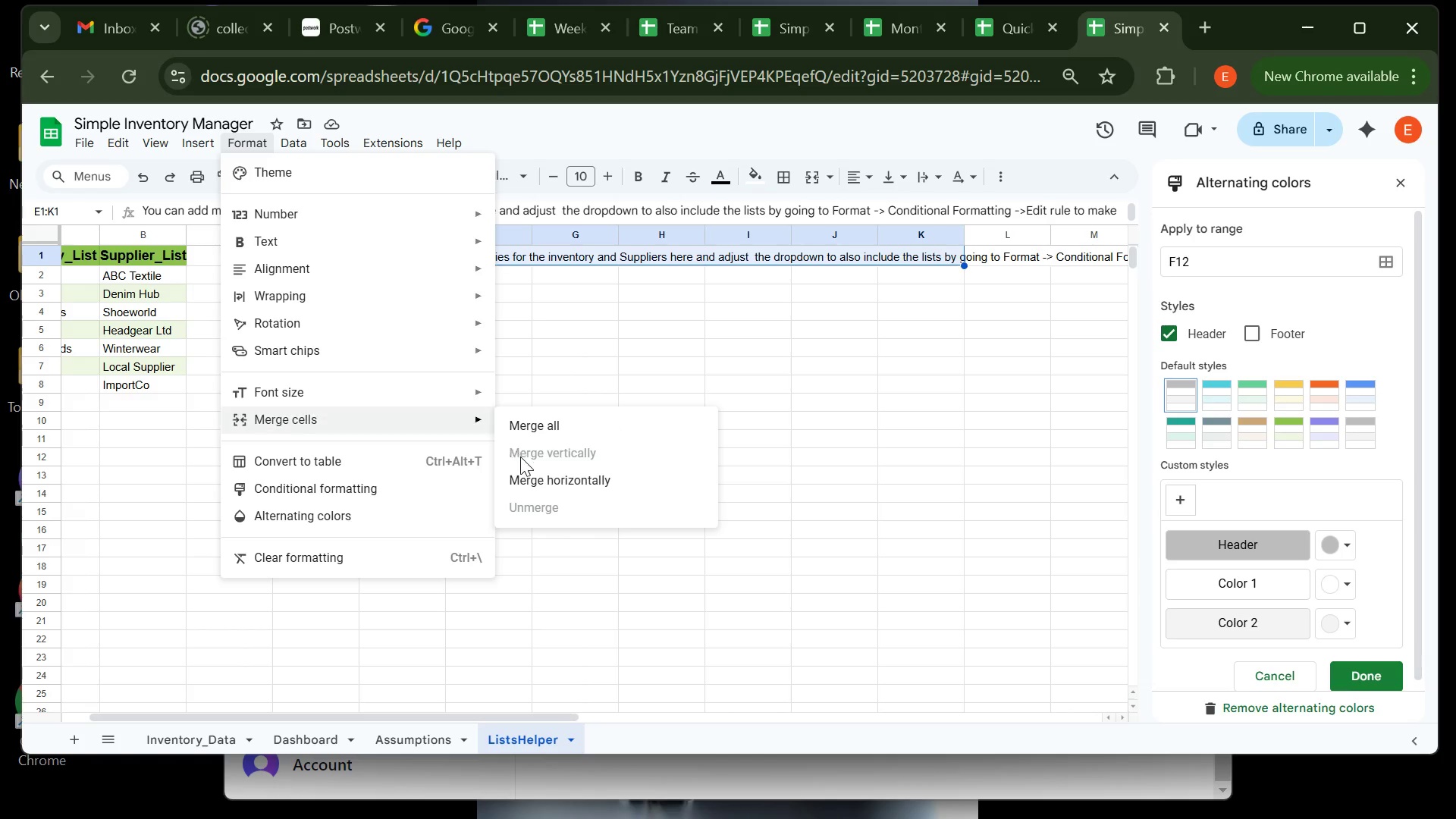 
left_click([535, 479])
 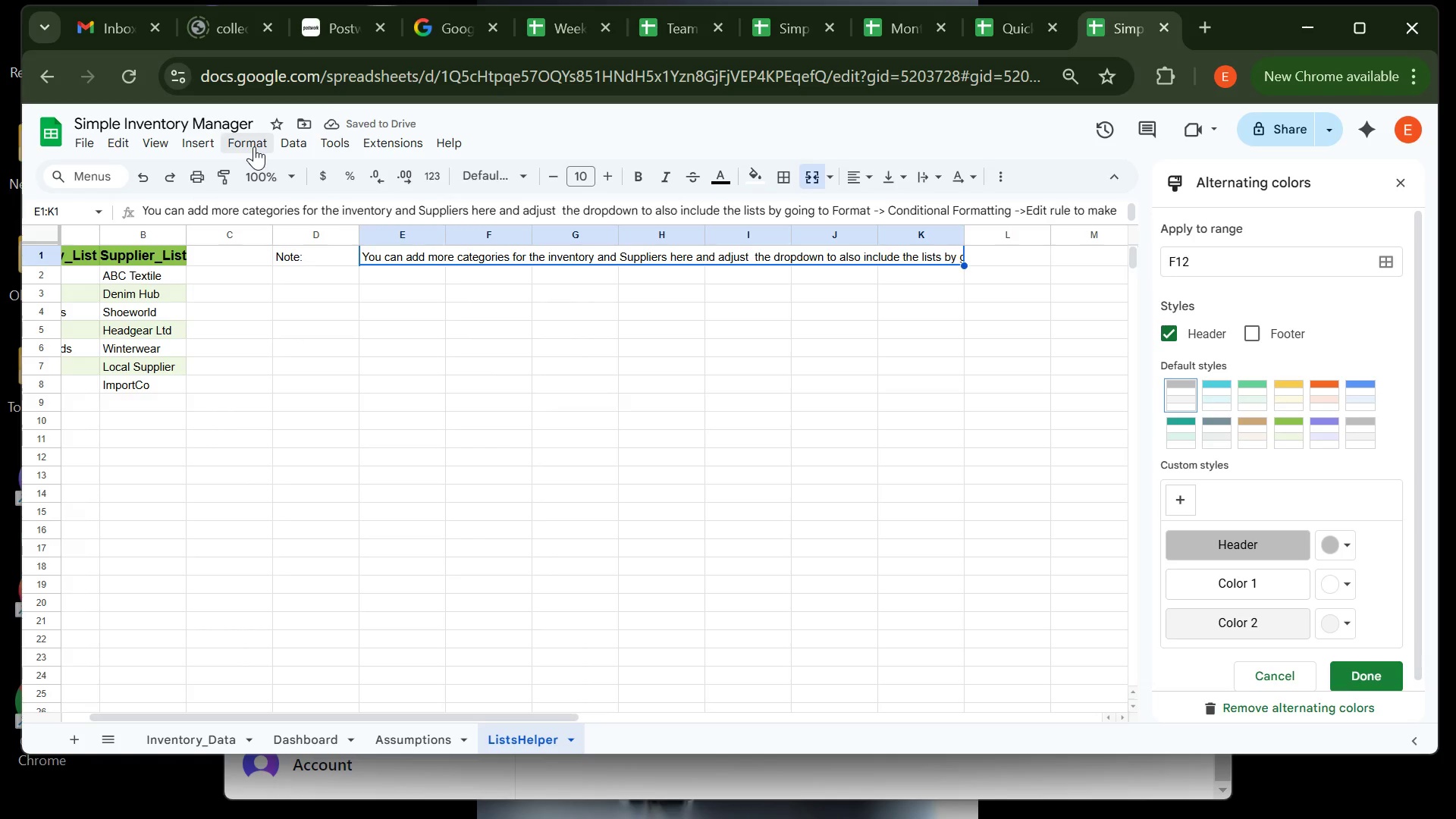 
left_click([254, 146])
 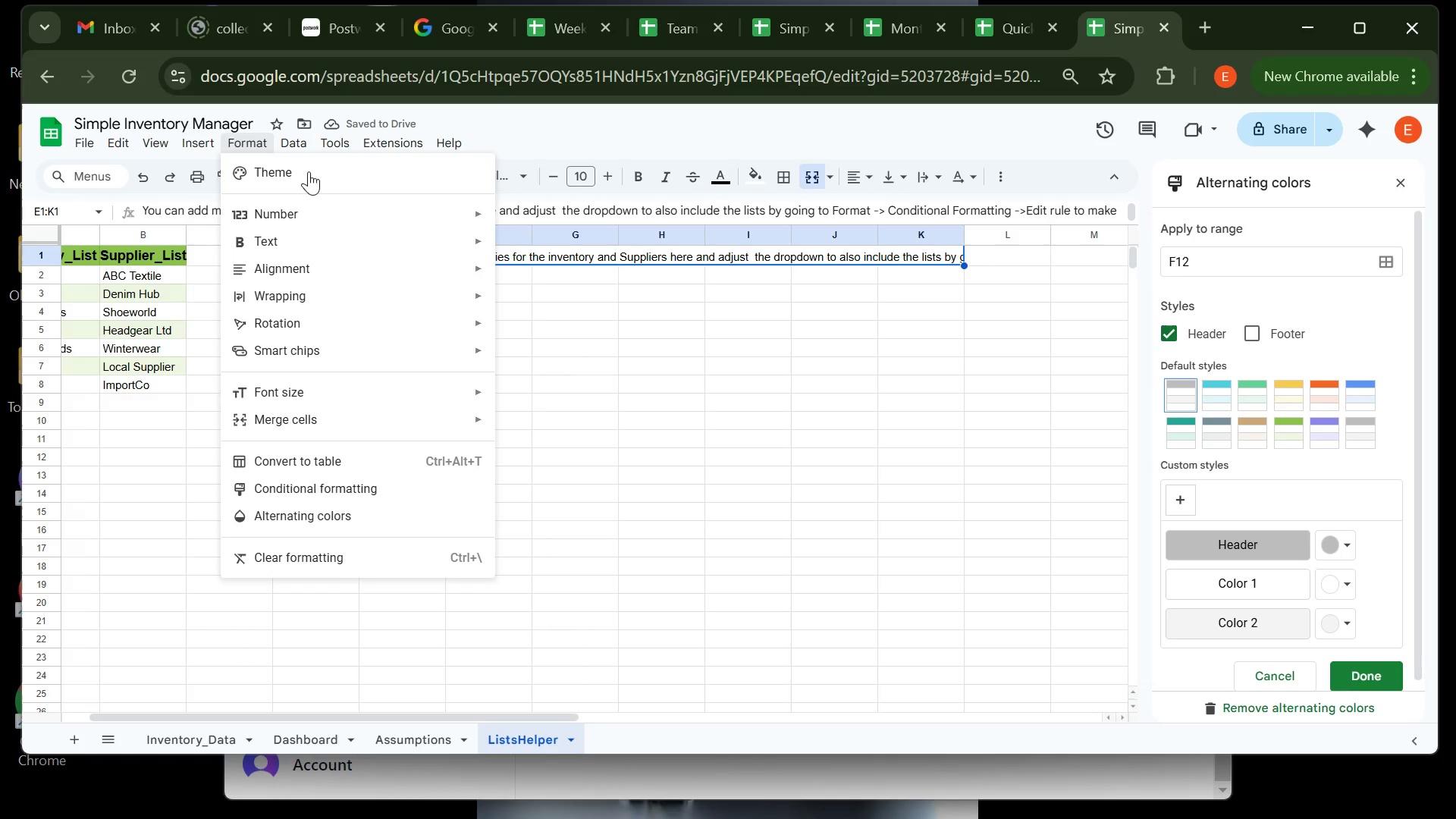 
mouse_move([368, 240])
 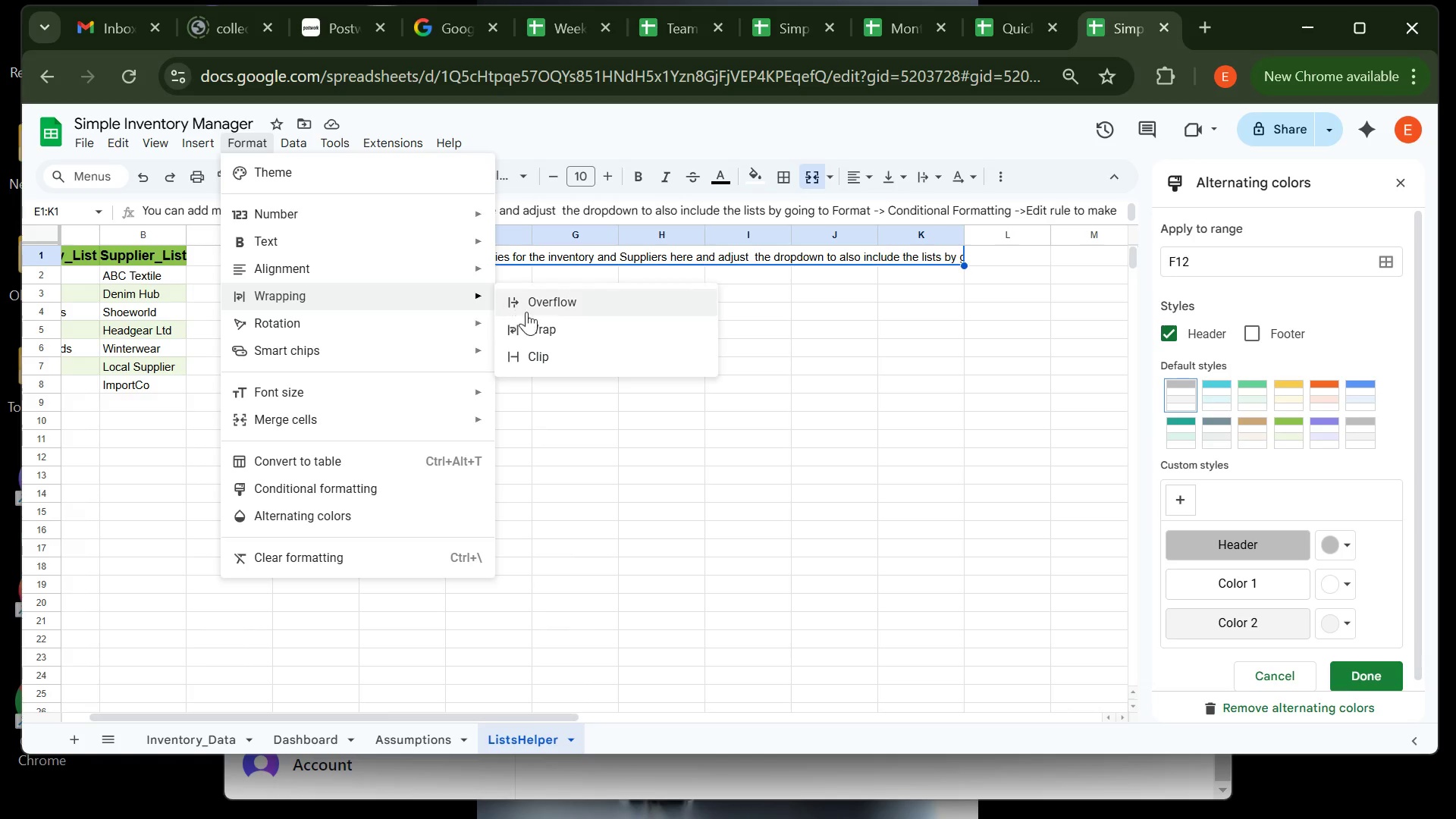 
left_click([552, 323])
 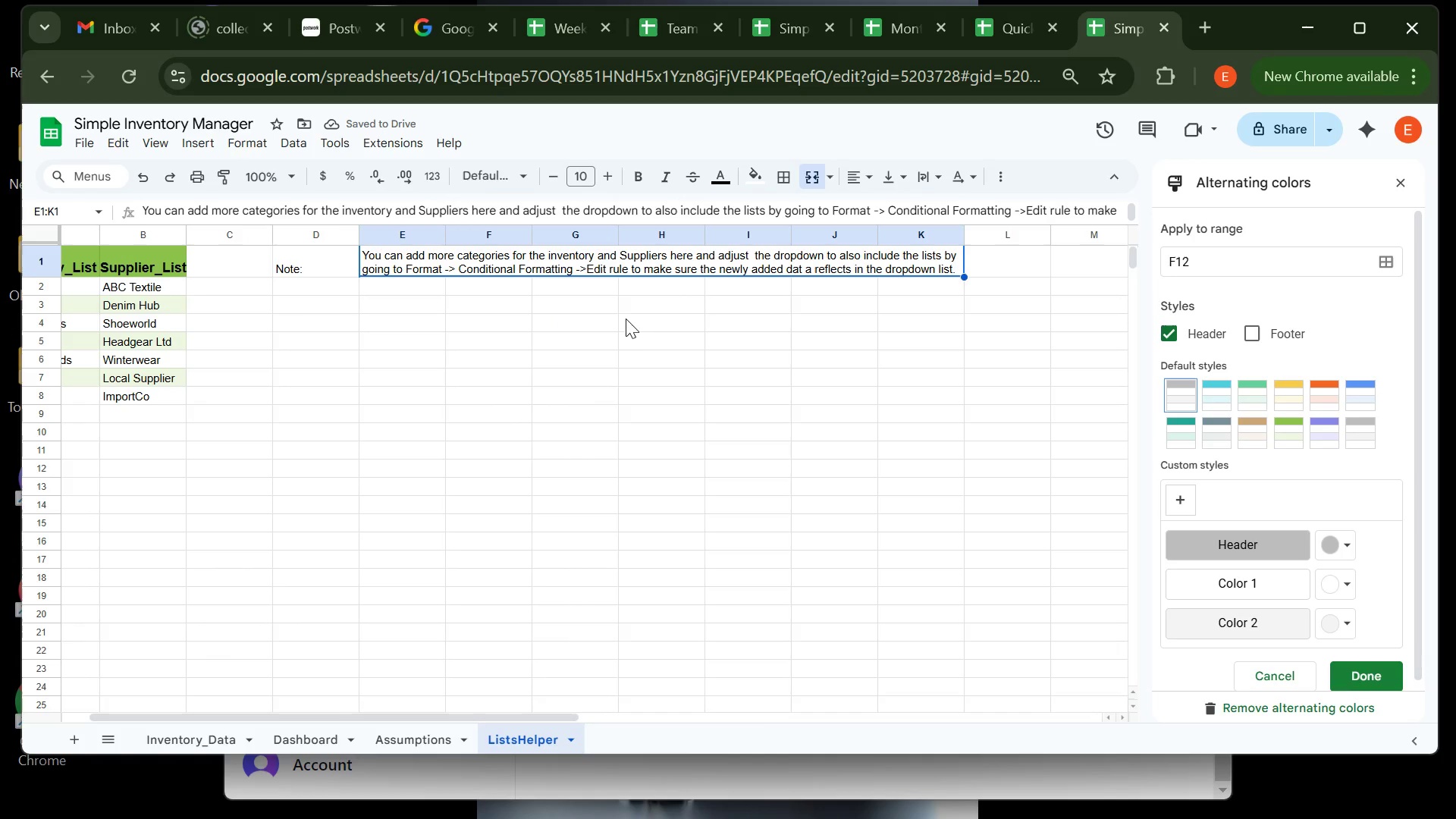 
left_click([471, 328])
 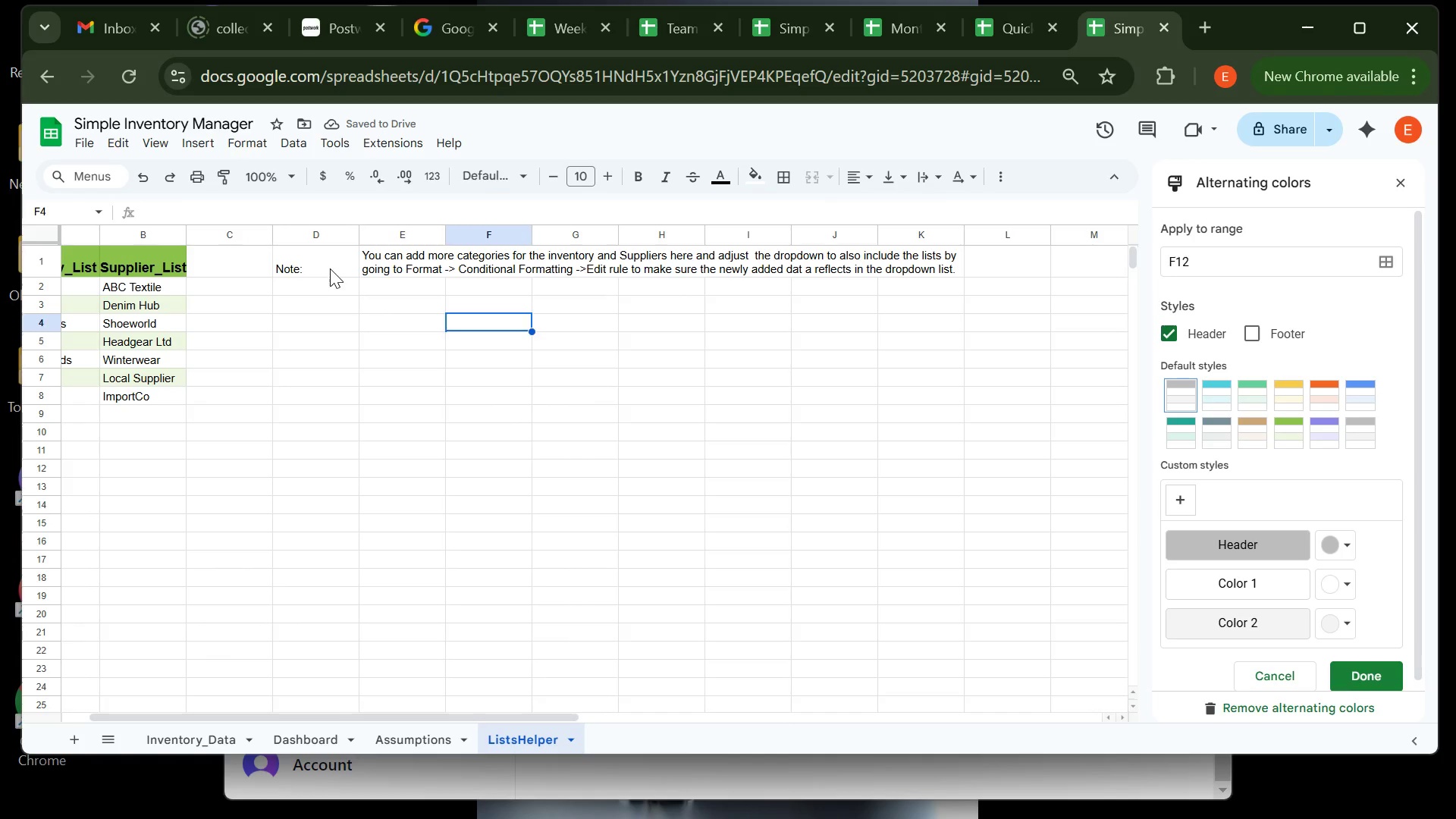 
left_click([330, 268])
 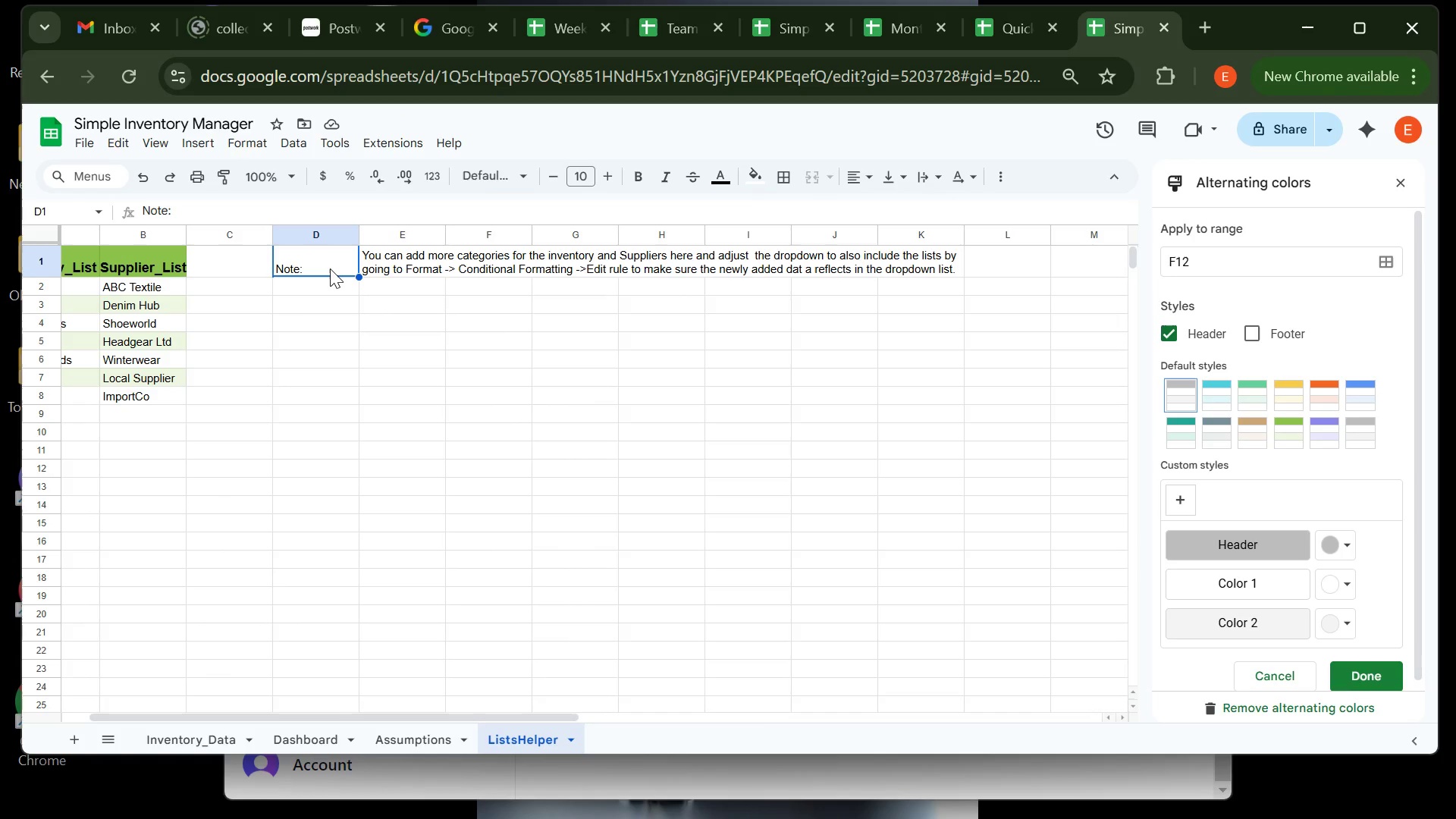 
key(Control+B)
 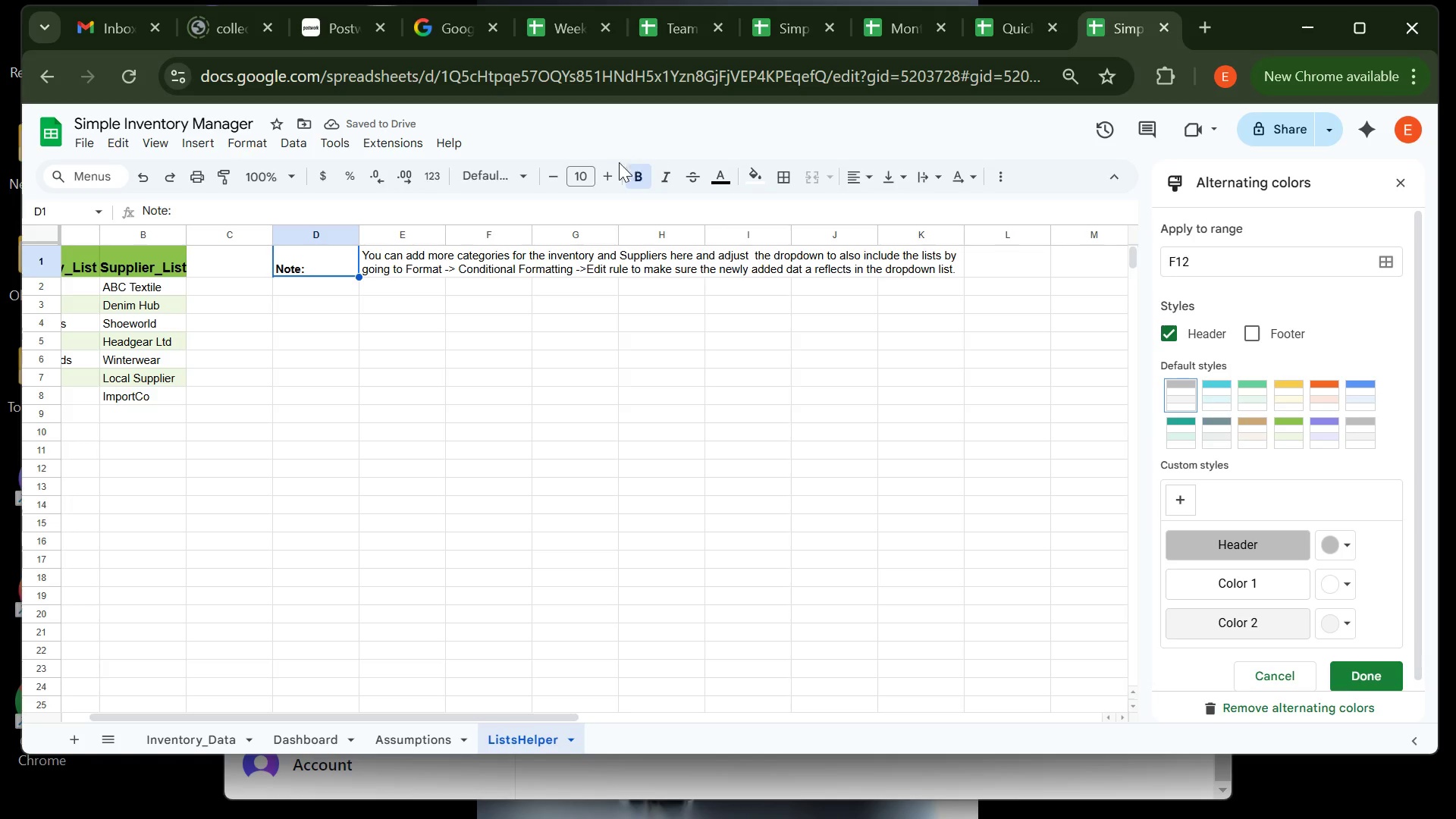 
double_click([609, 171])
 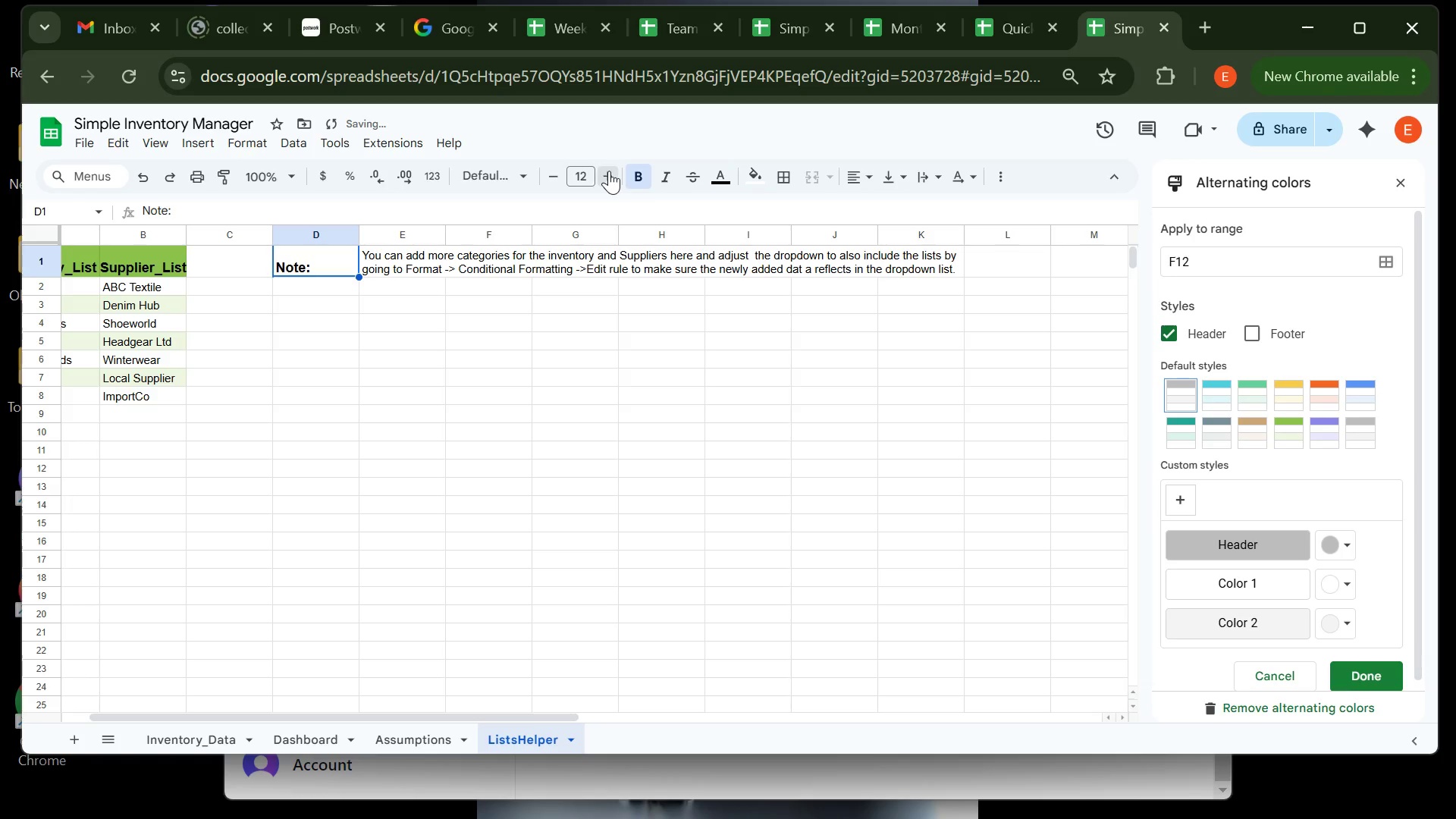 
triple_click([609, 171])
 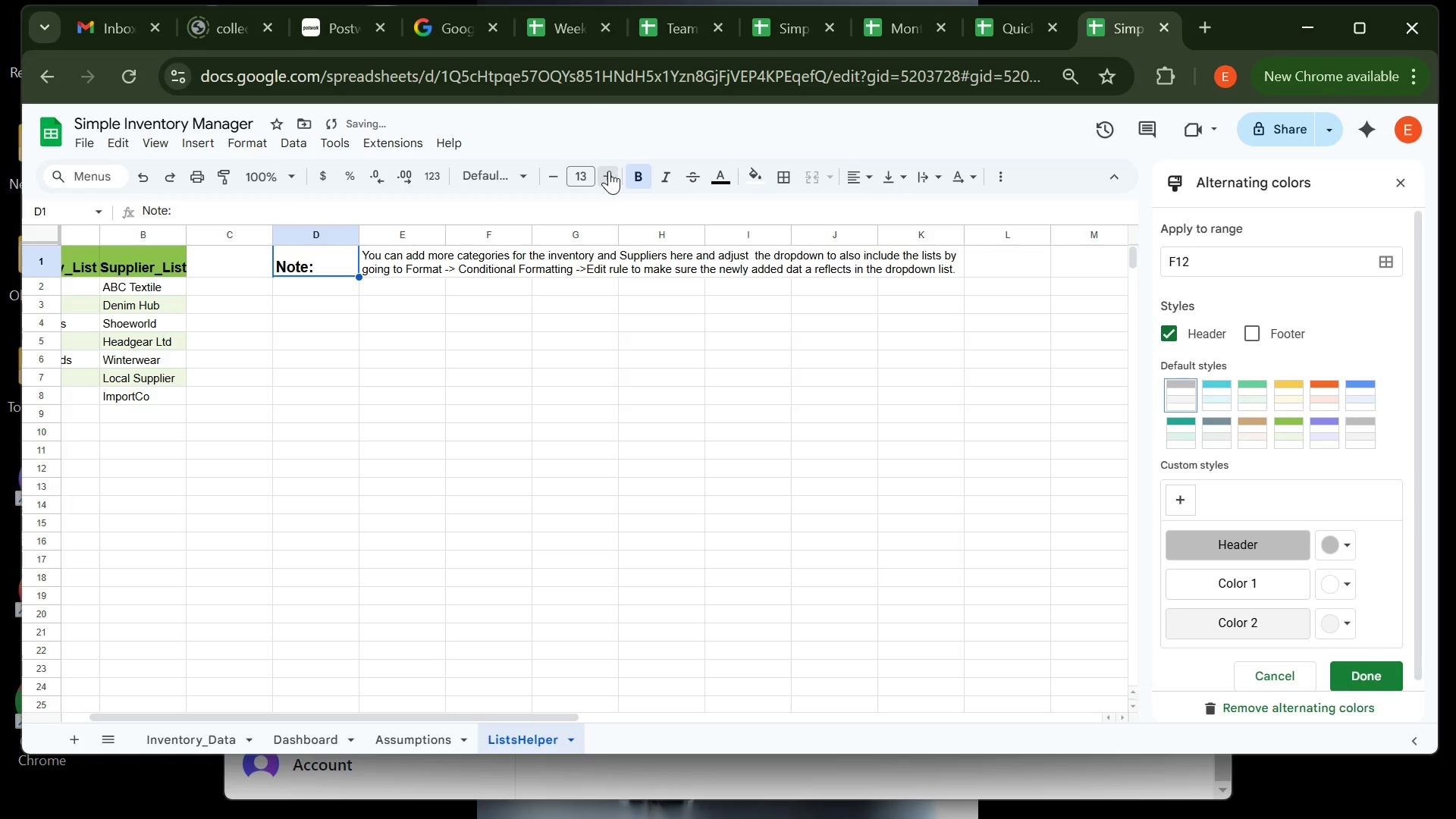 
triple_click([609, 171])
 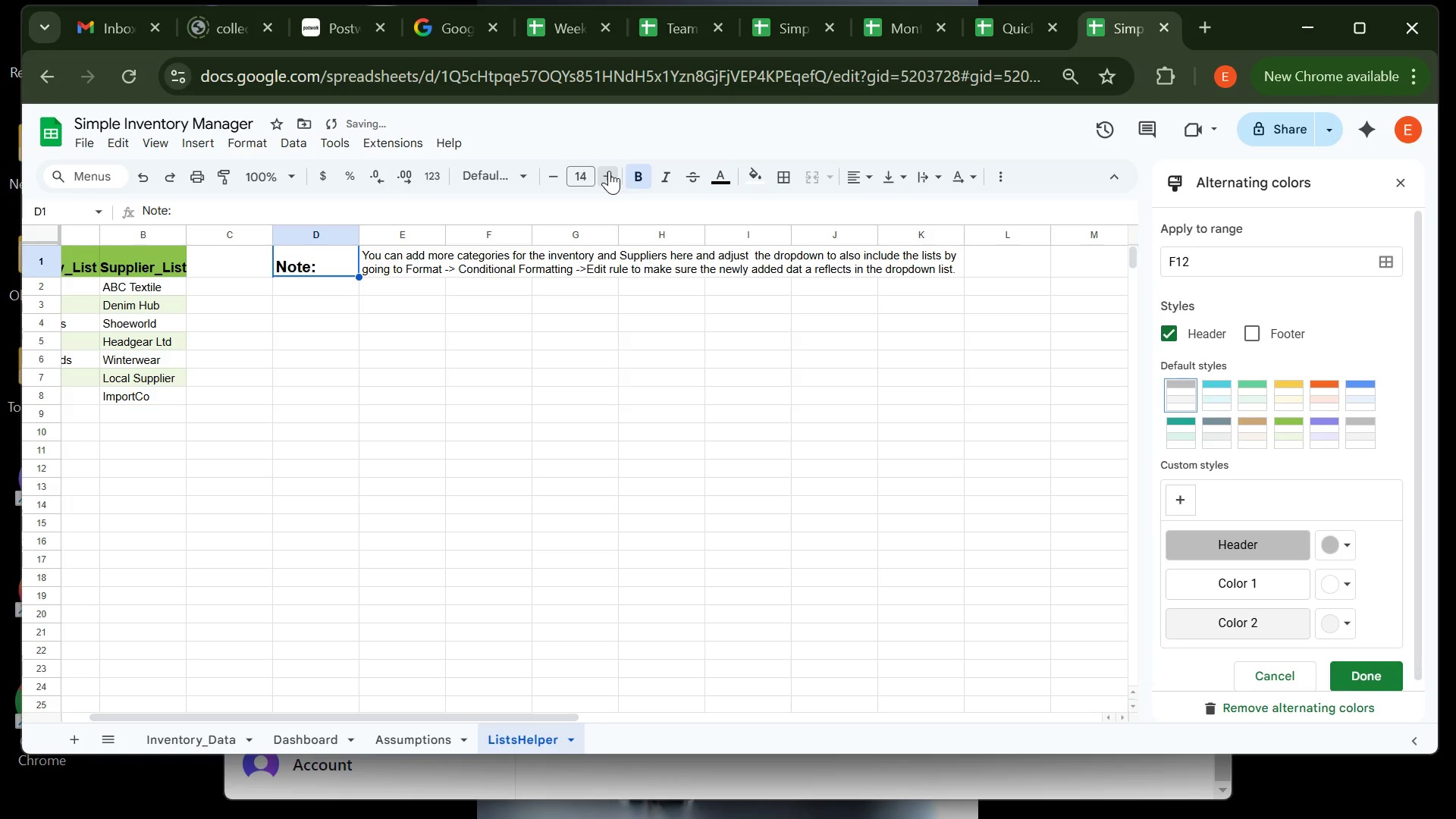 
triple_click([609, 171])
 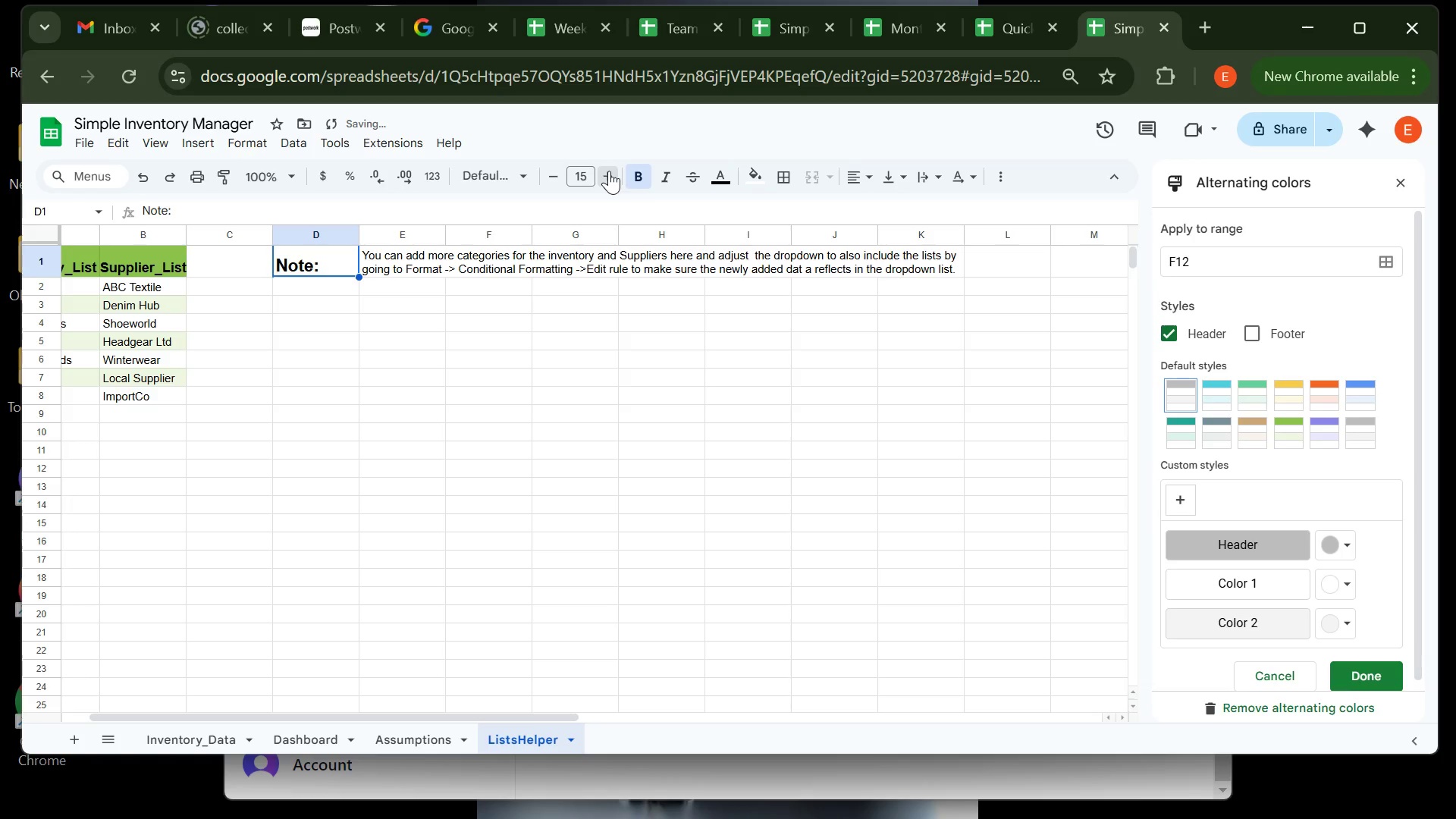 
triple_click([609, 171])
 